 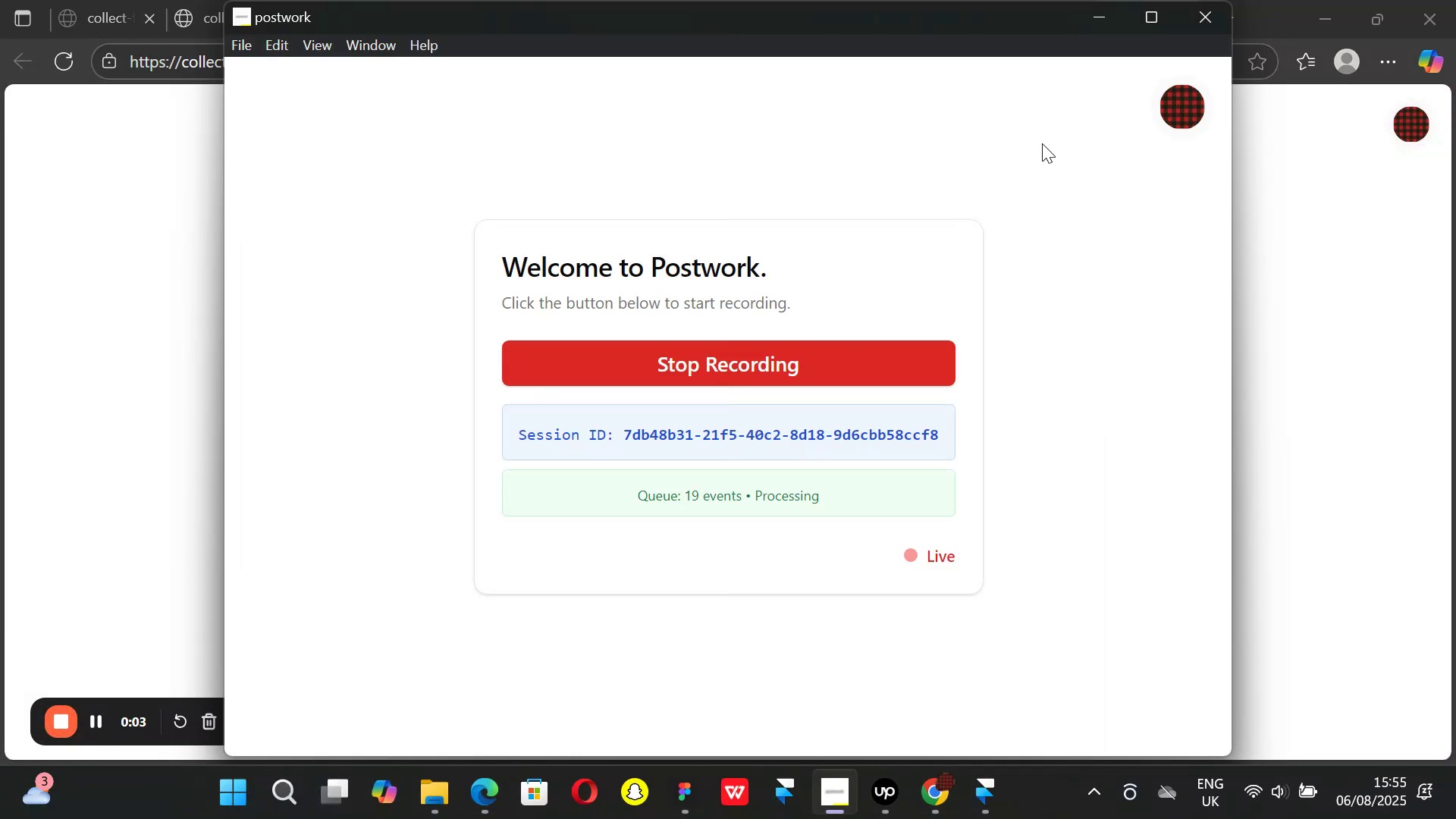 
left_click([1116, 17])
 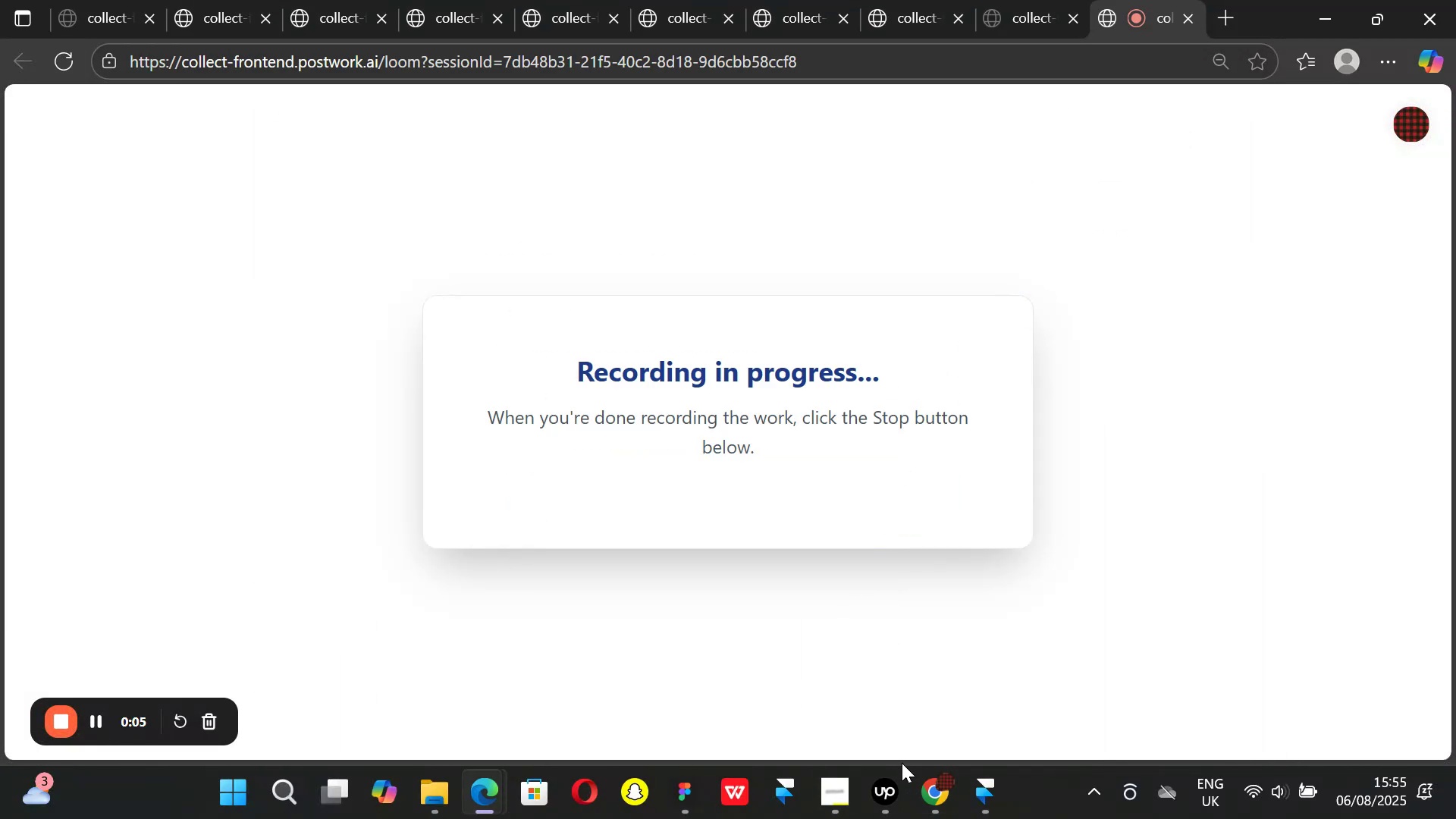 
left_click_drag(start_coordinate=[893, 788], to_coordinate=[886, 790])
 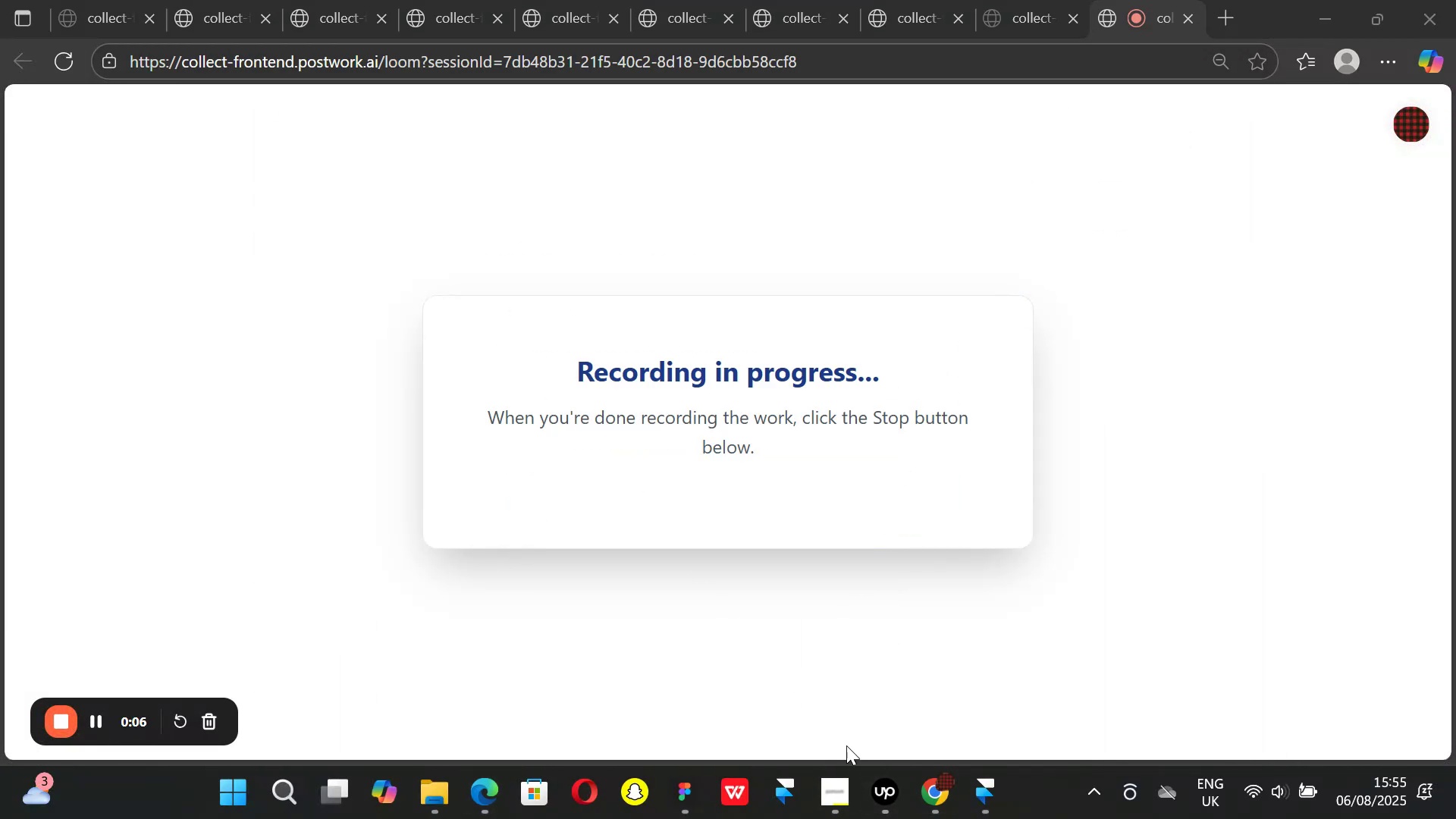 
left_click([880, 810])
 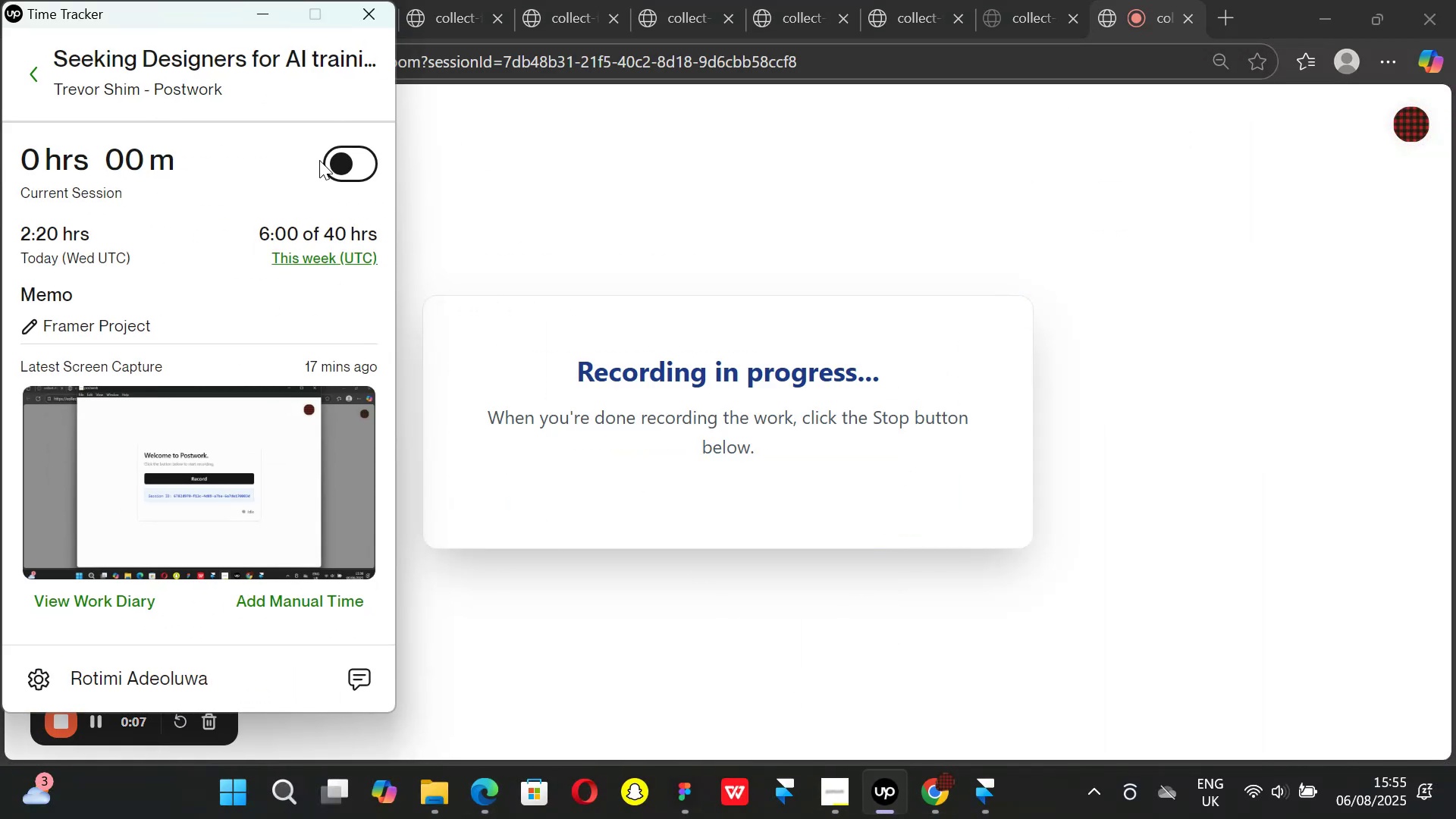 
left_click([331, 165])
 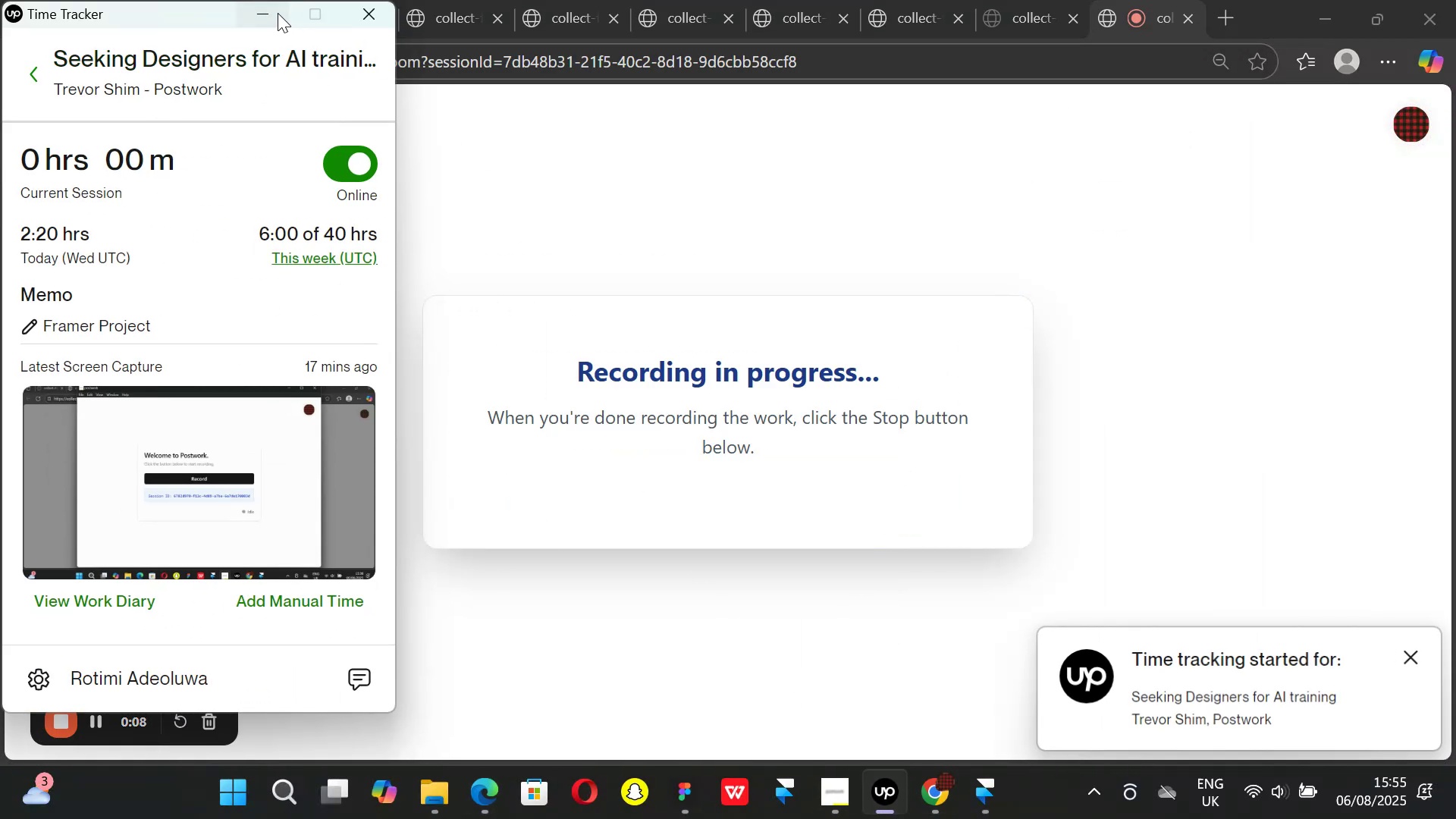 
left_click([271, 11])
 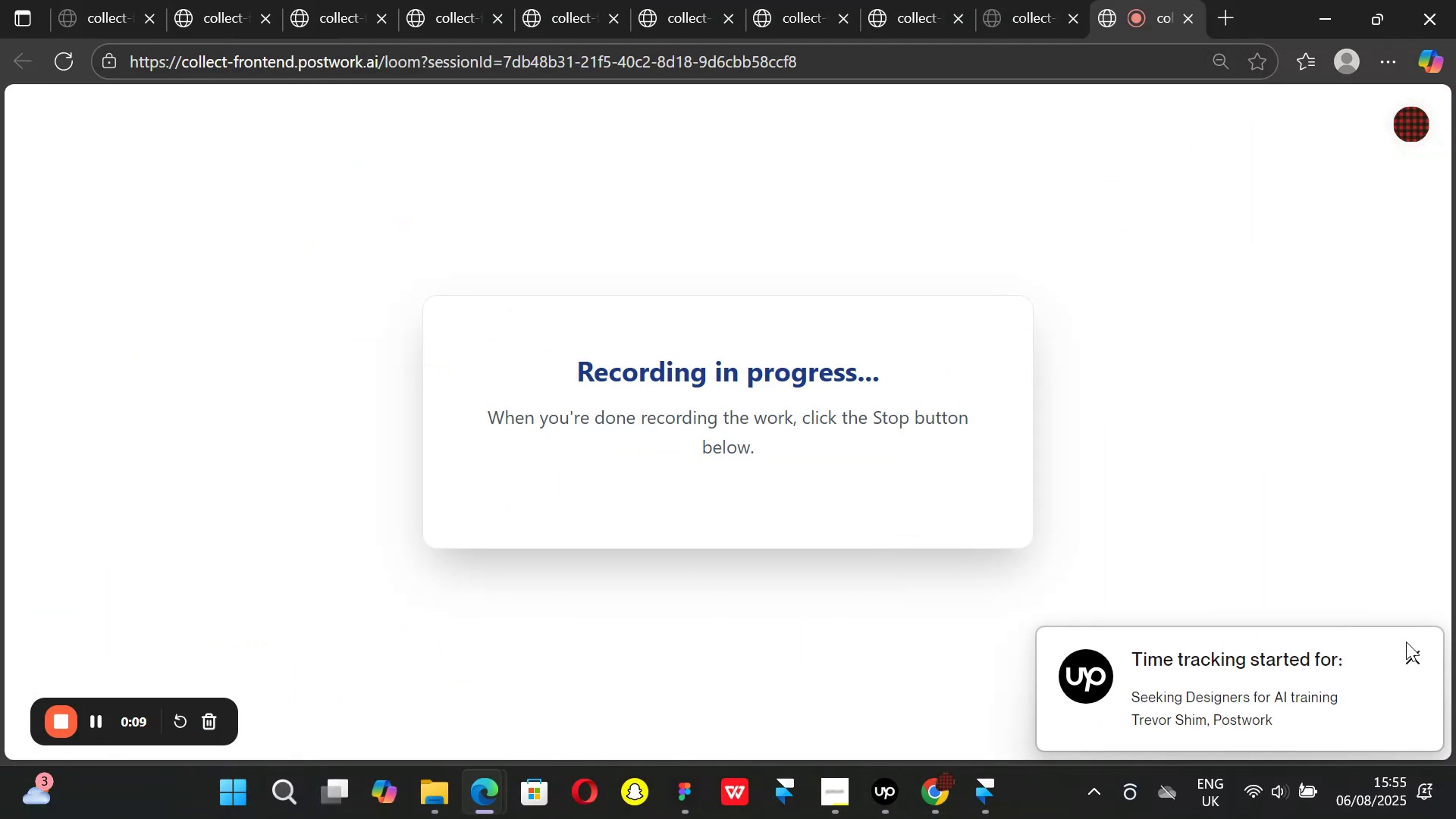 
left_click_drag(start_coordinate=[1410, 657], to_coordinate=[1400, 657])
 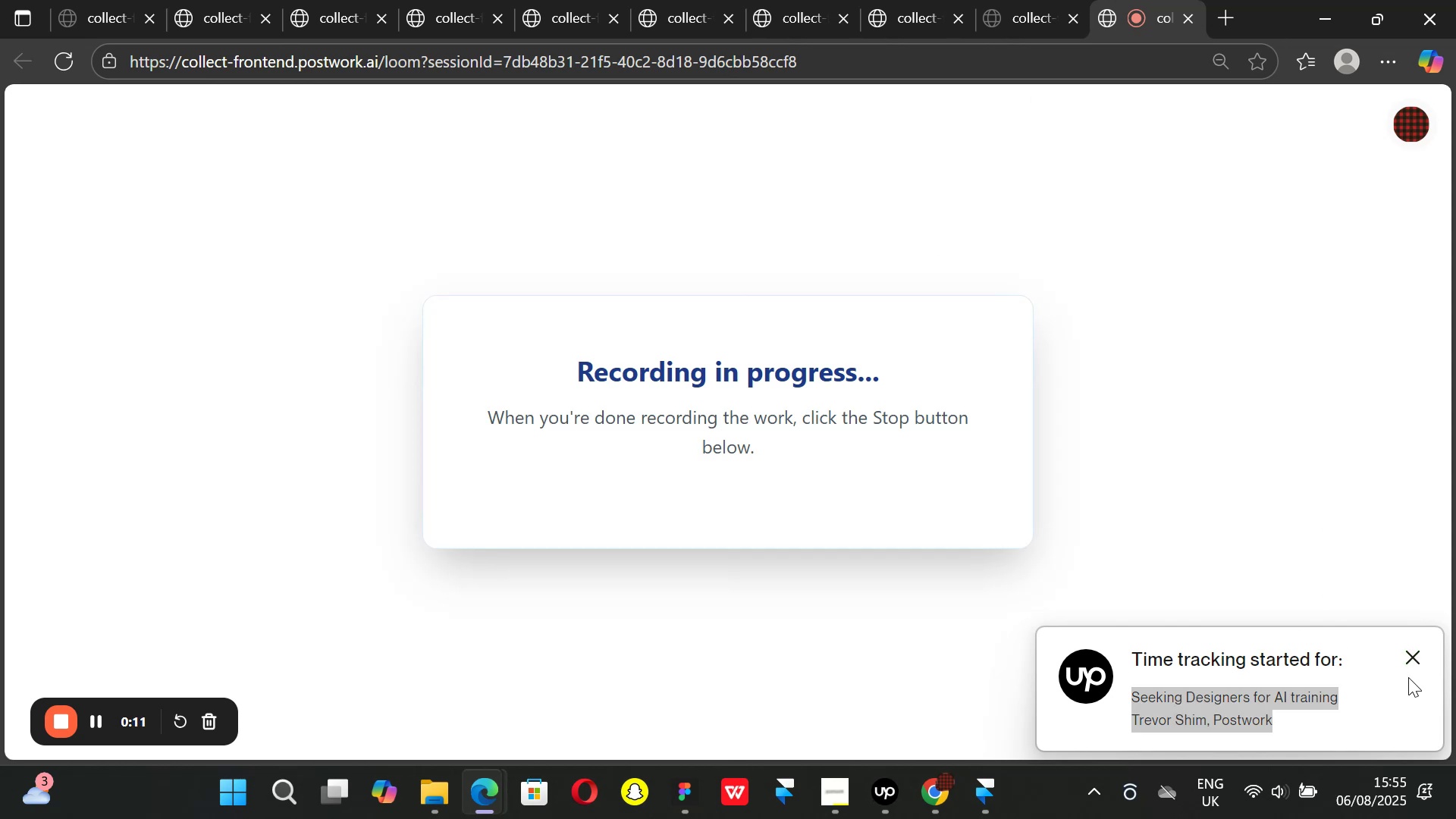 
left_click([1407, 655])
 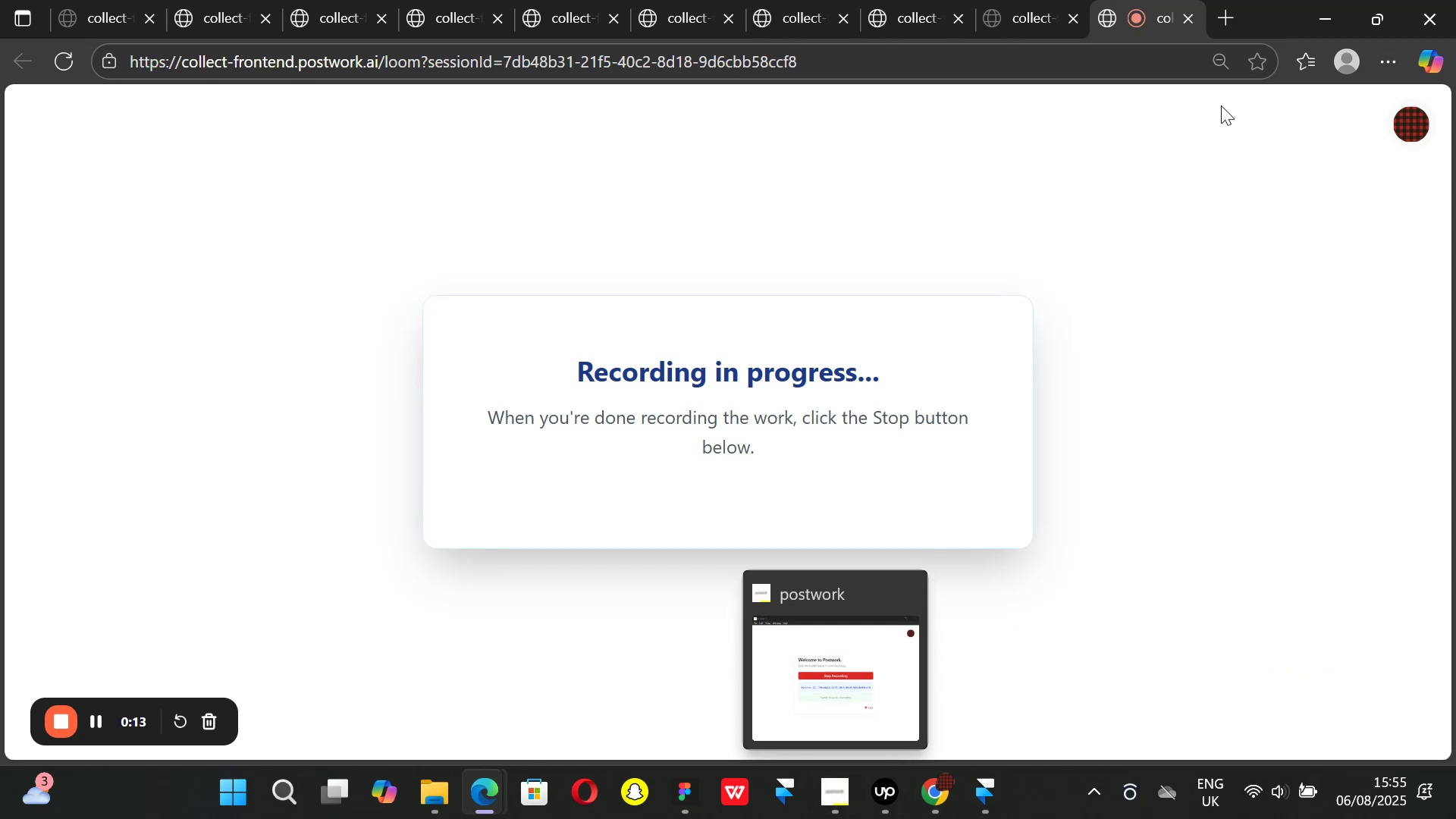 
left_click([1310, 14])
 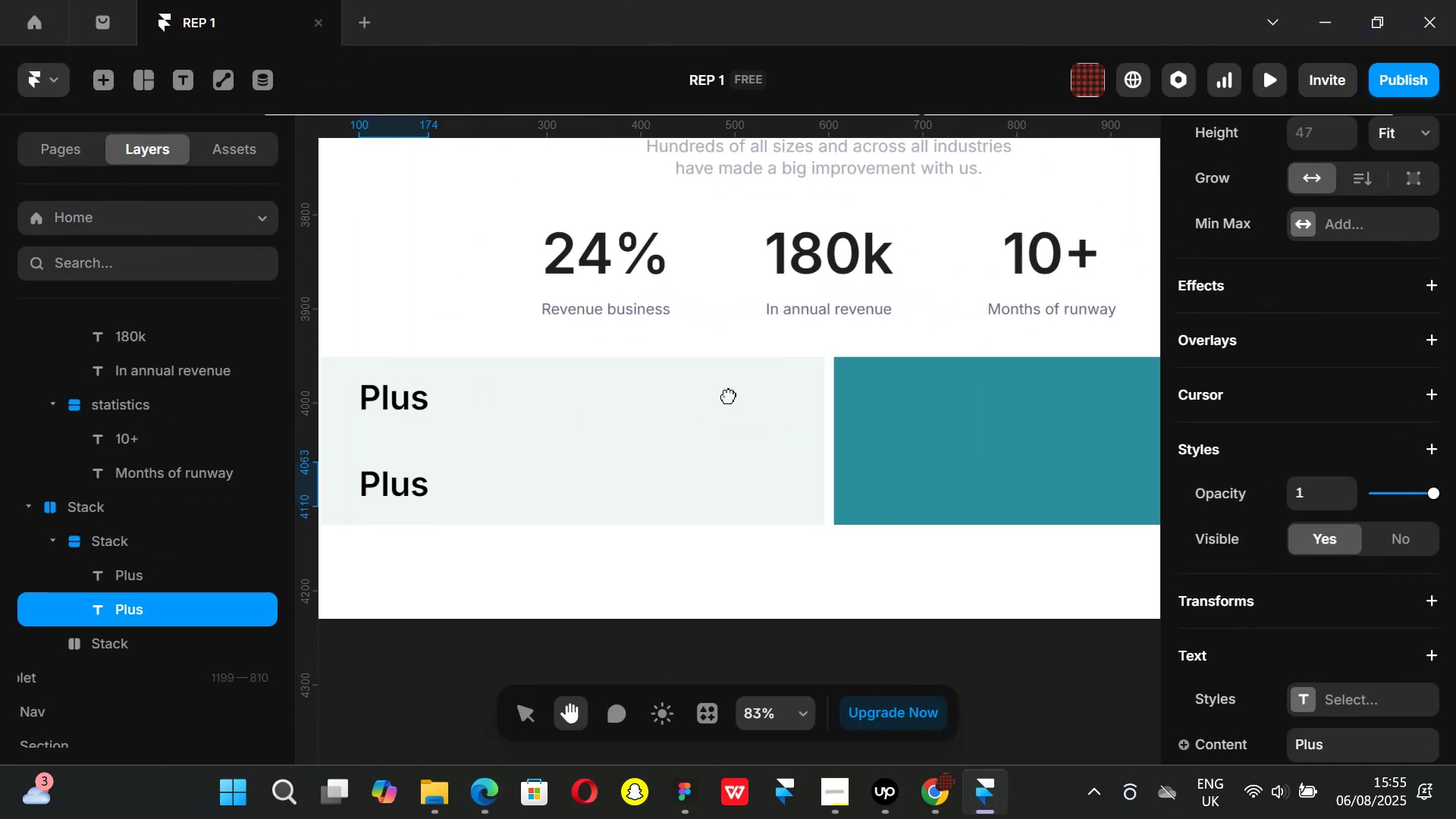 
left_click([918, 803])
 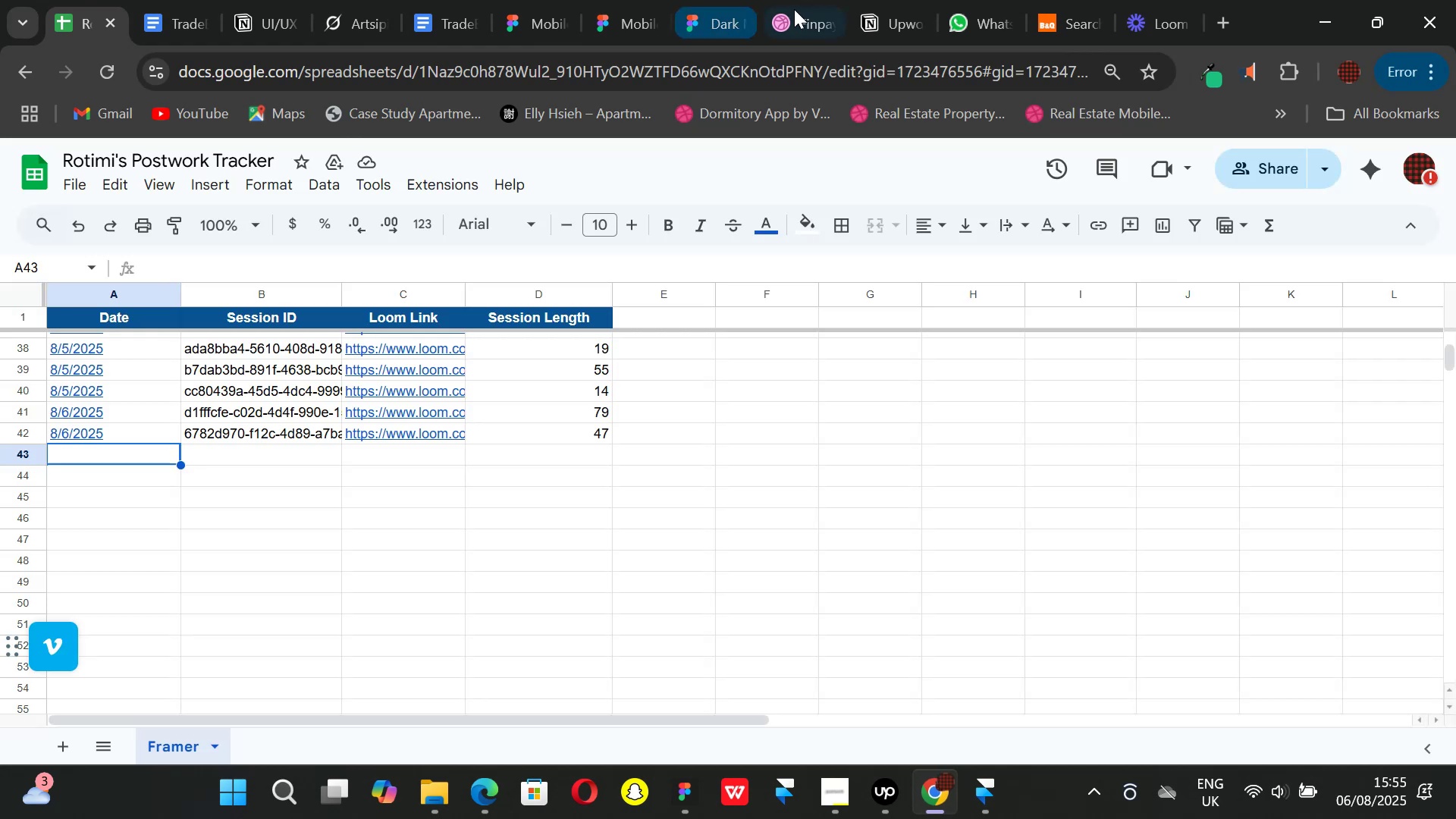 
left_click([802, 14])
 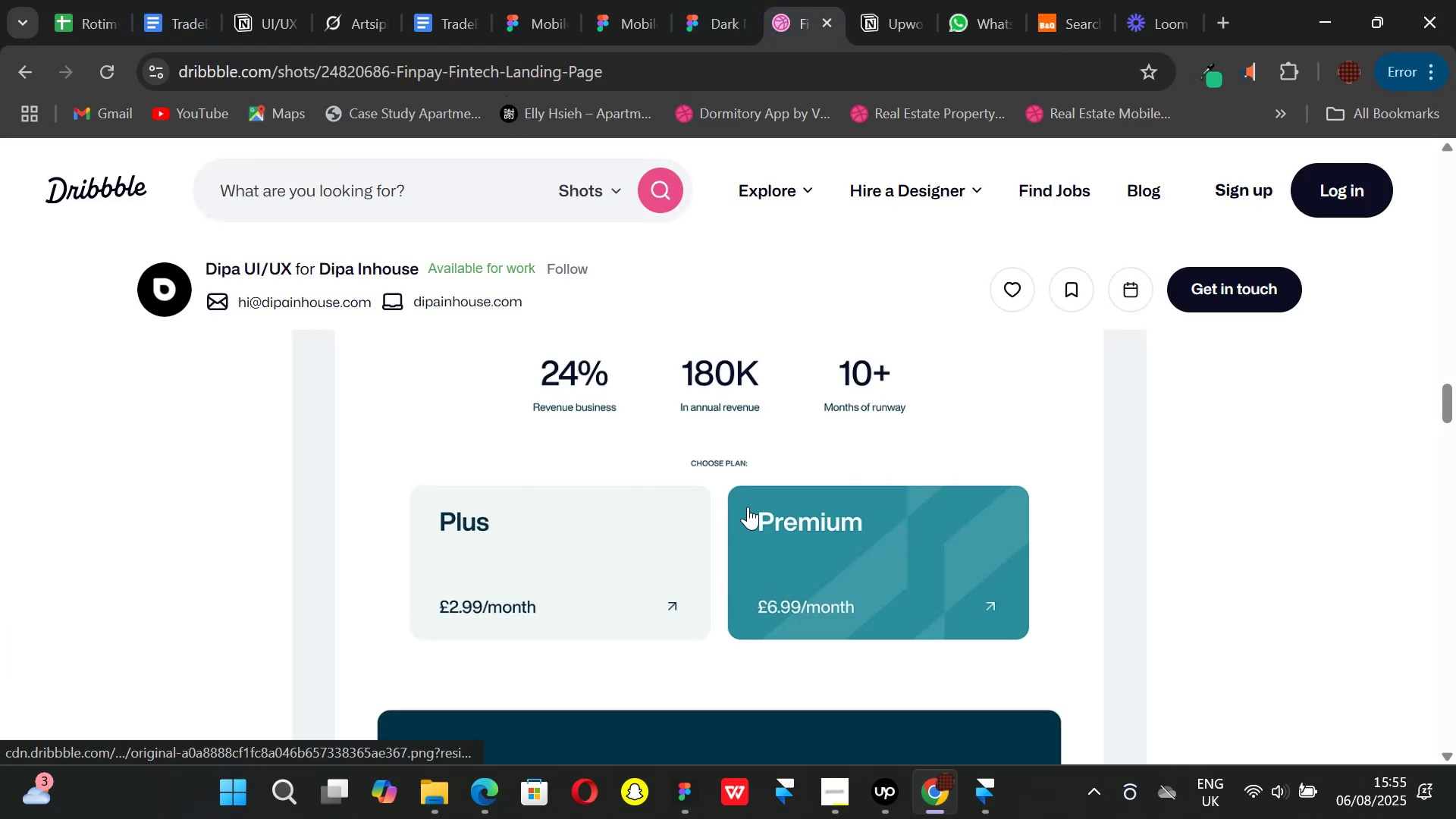 
scroll: coordinate [636, 506], scroll_direction: none, amount: 0.0
 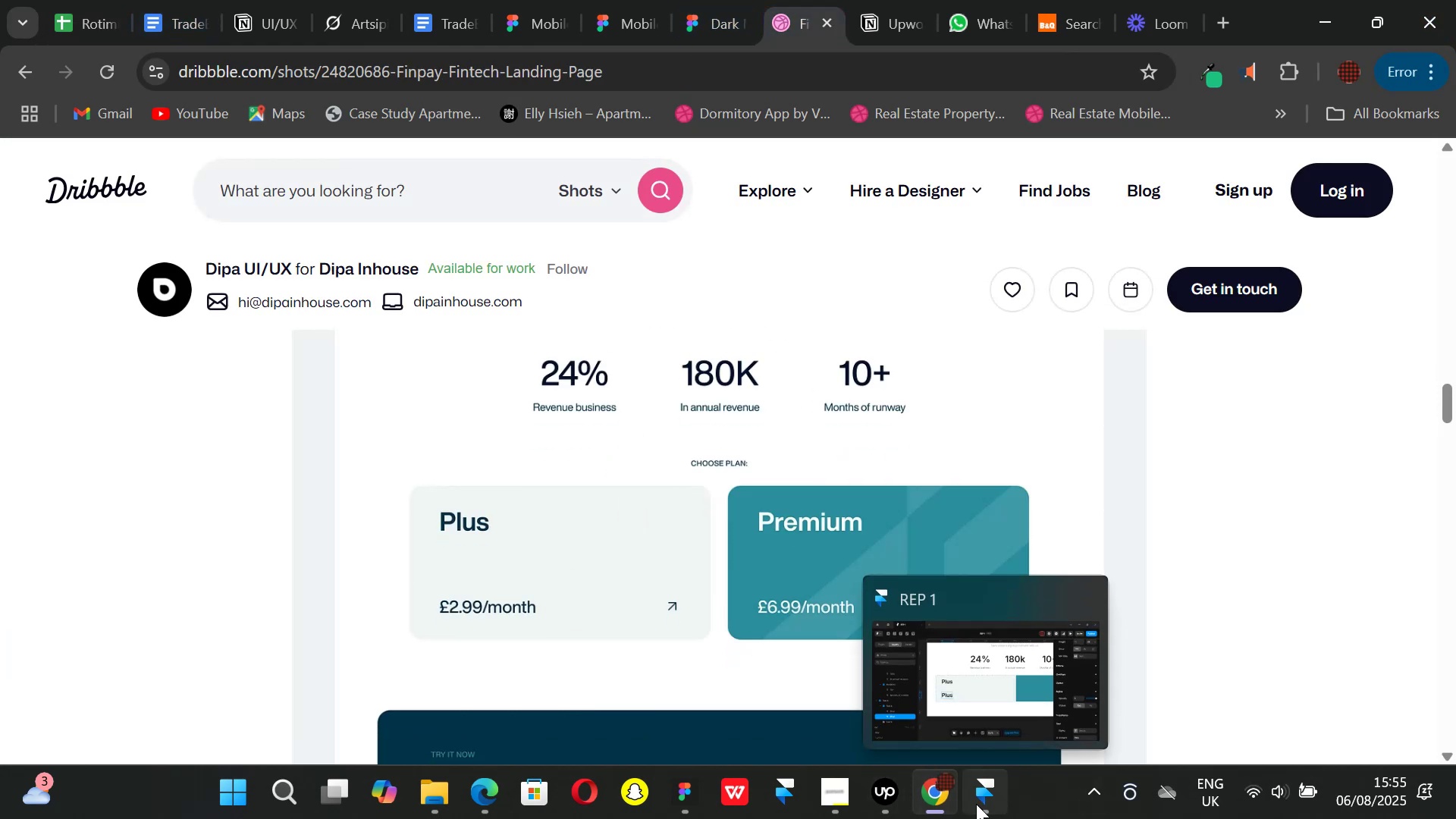 
left_click([976, 804])
 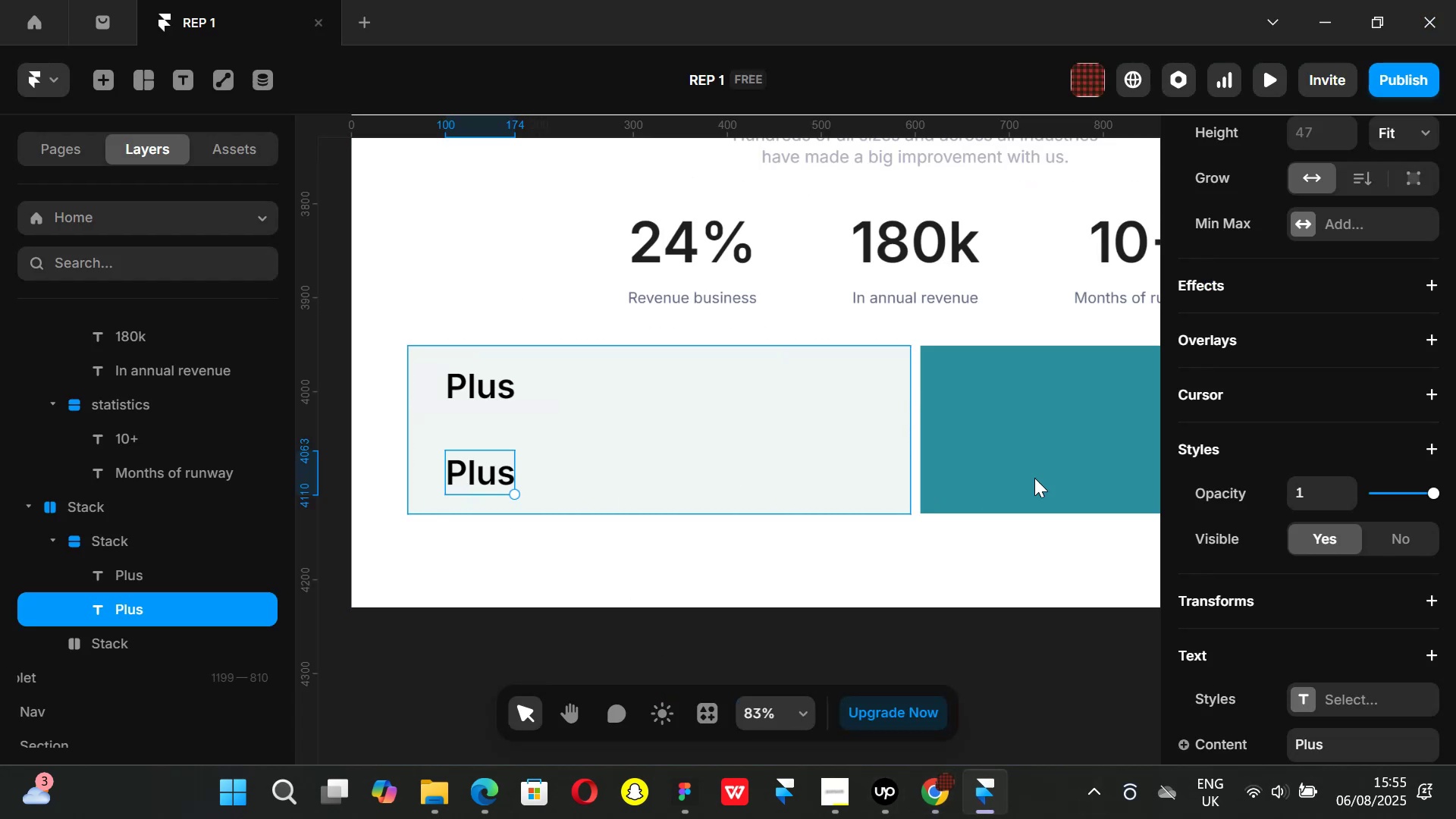 
scroll: coordinate [1258, 478], scroll_direction: down, amount: 3.0
 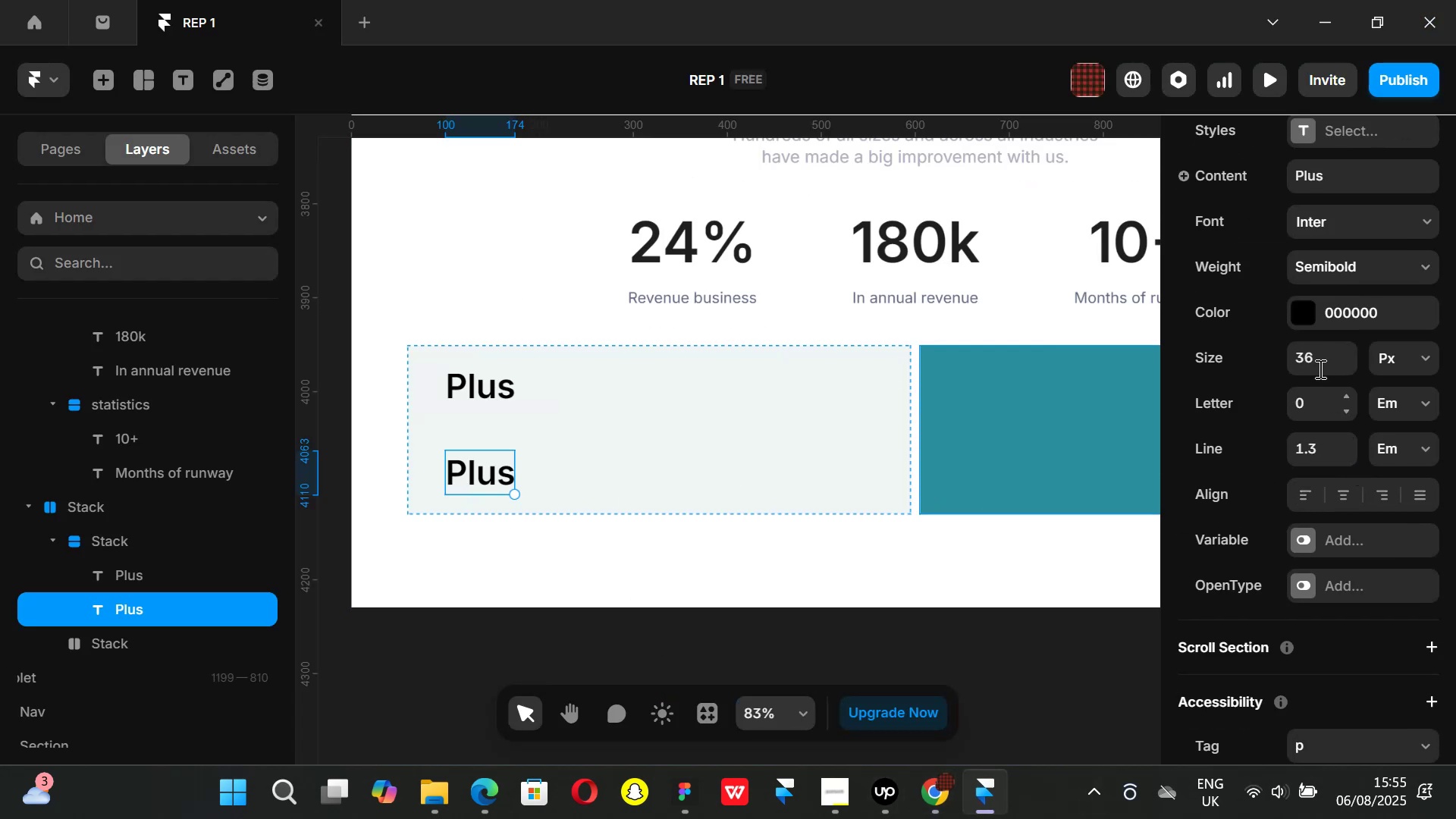 
left_click([1316, 358])
 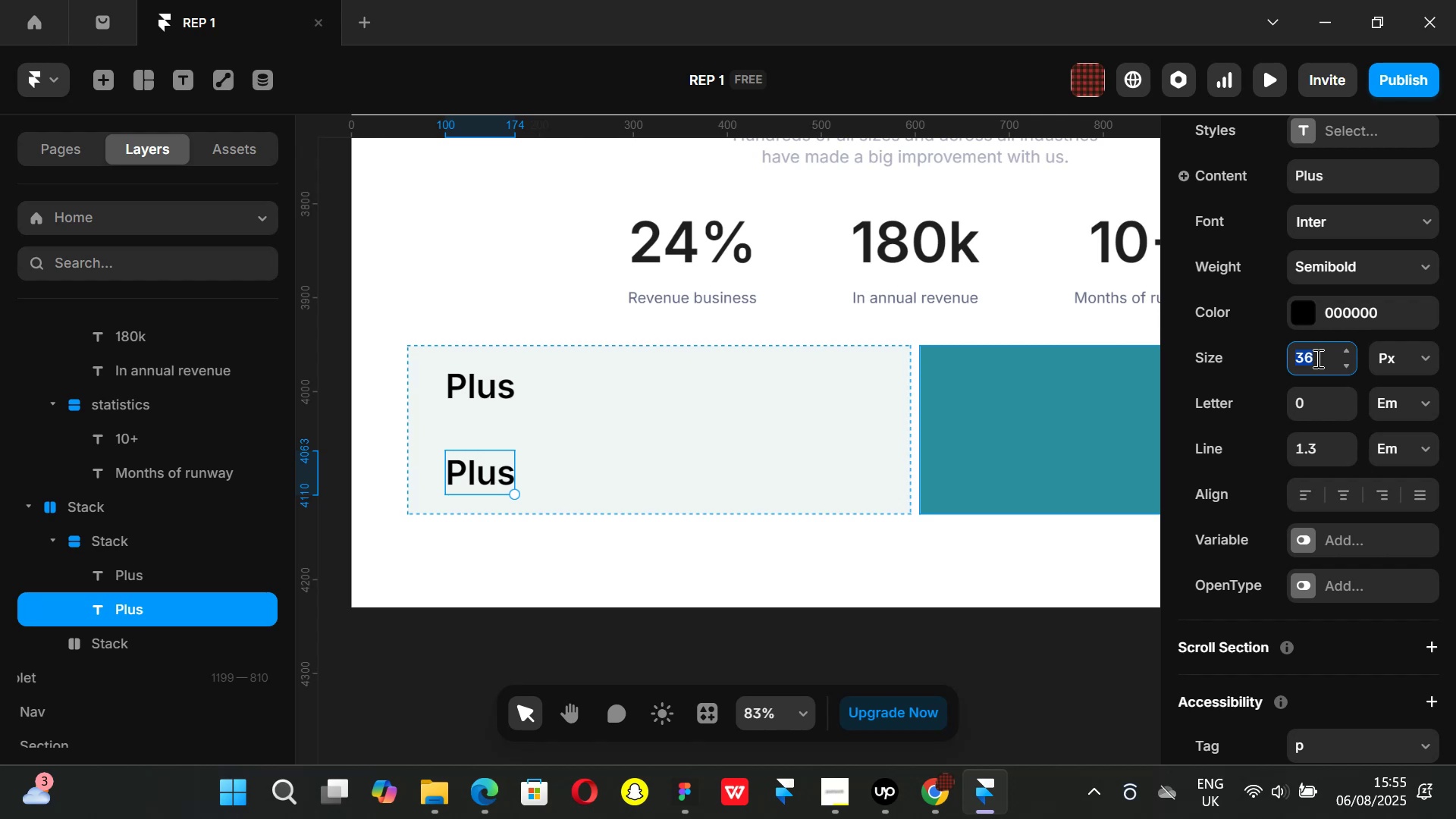 
type(20)
 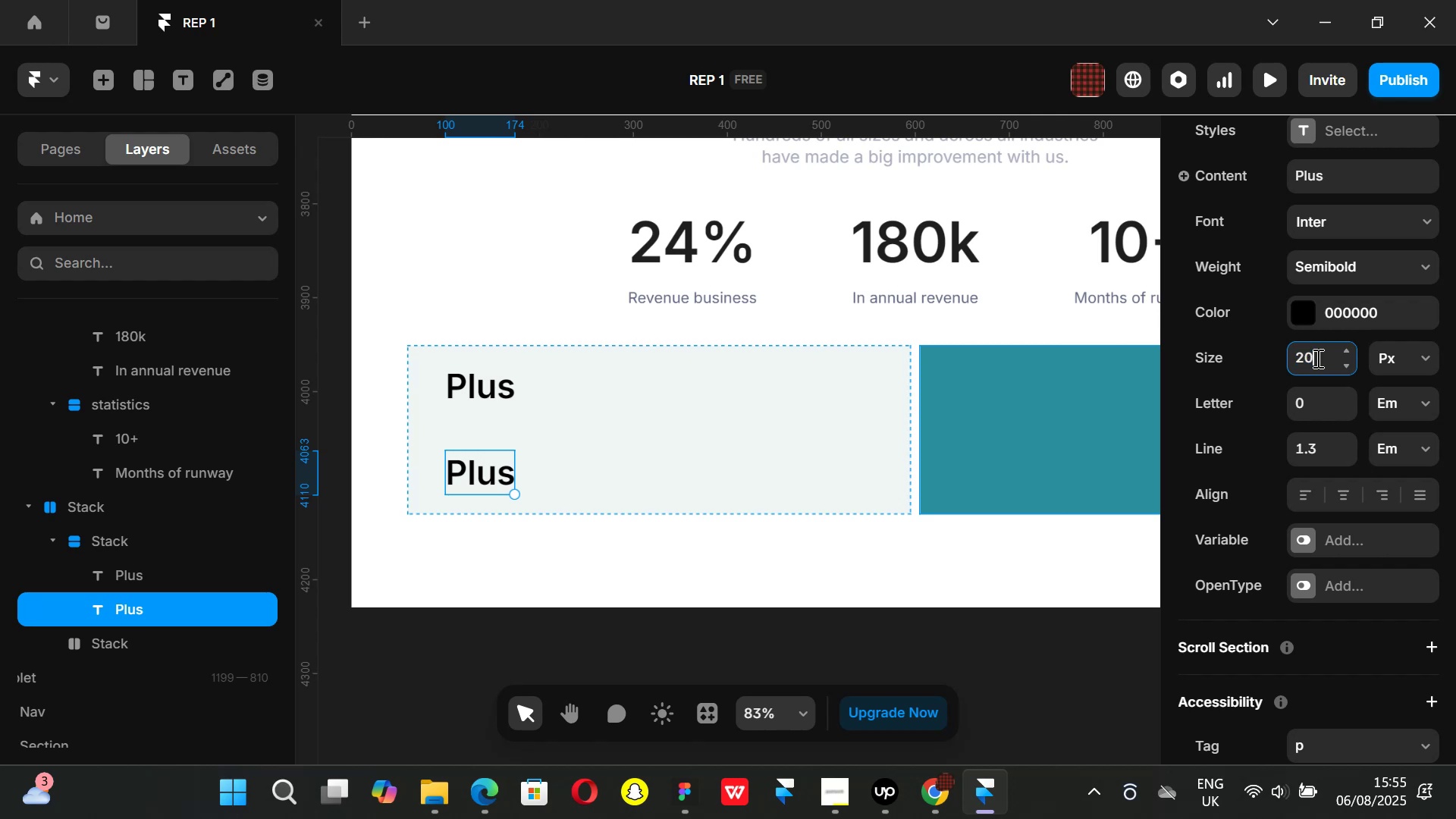 
key(Enter)
 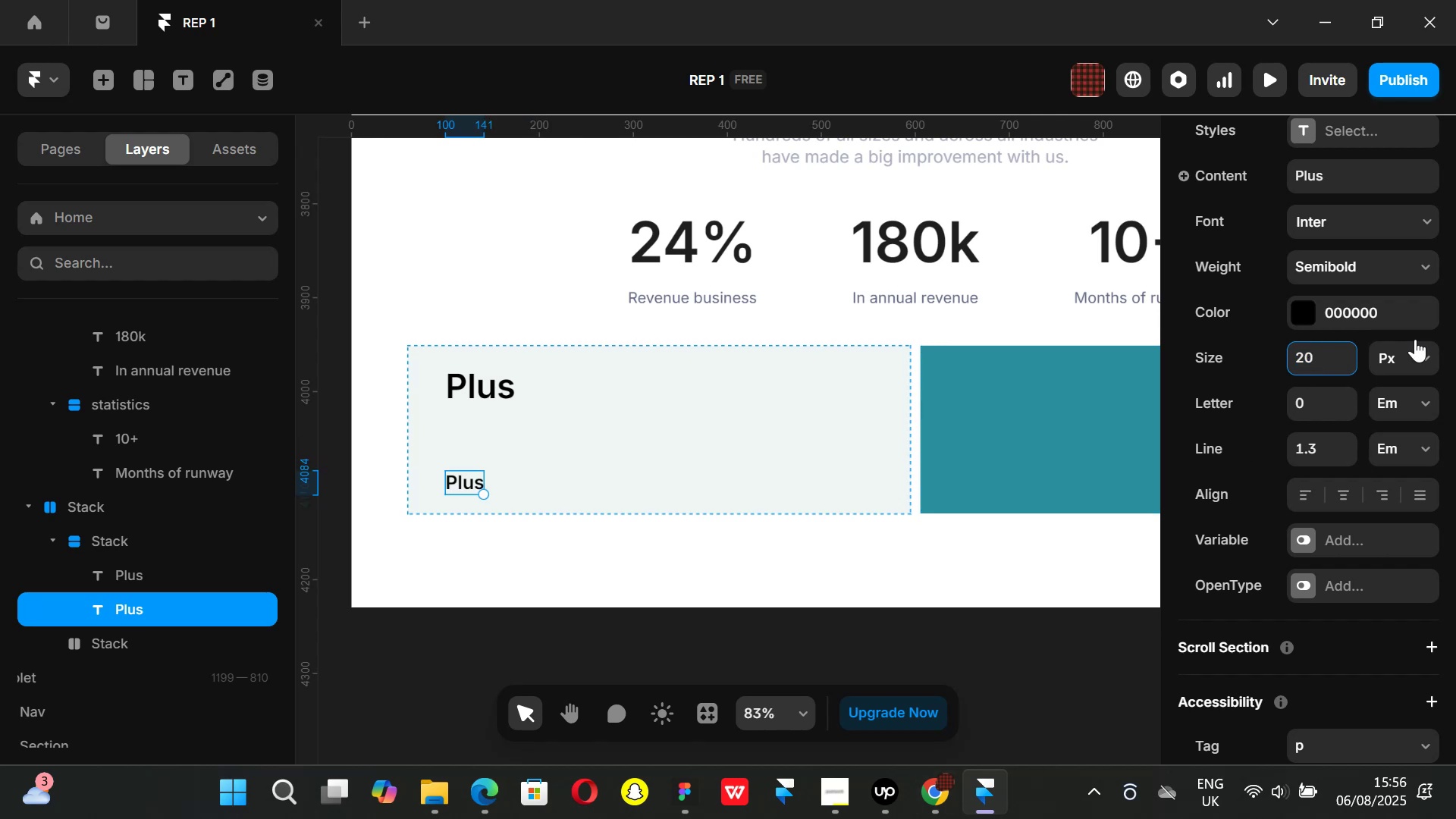 
left_click([1417, 271])
 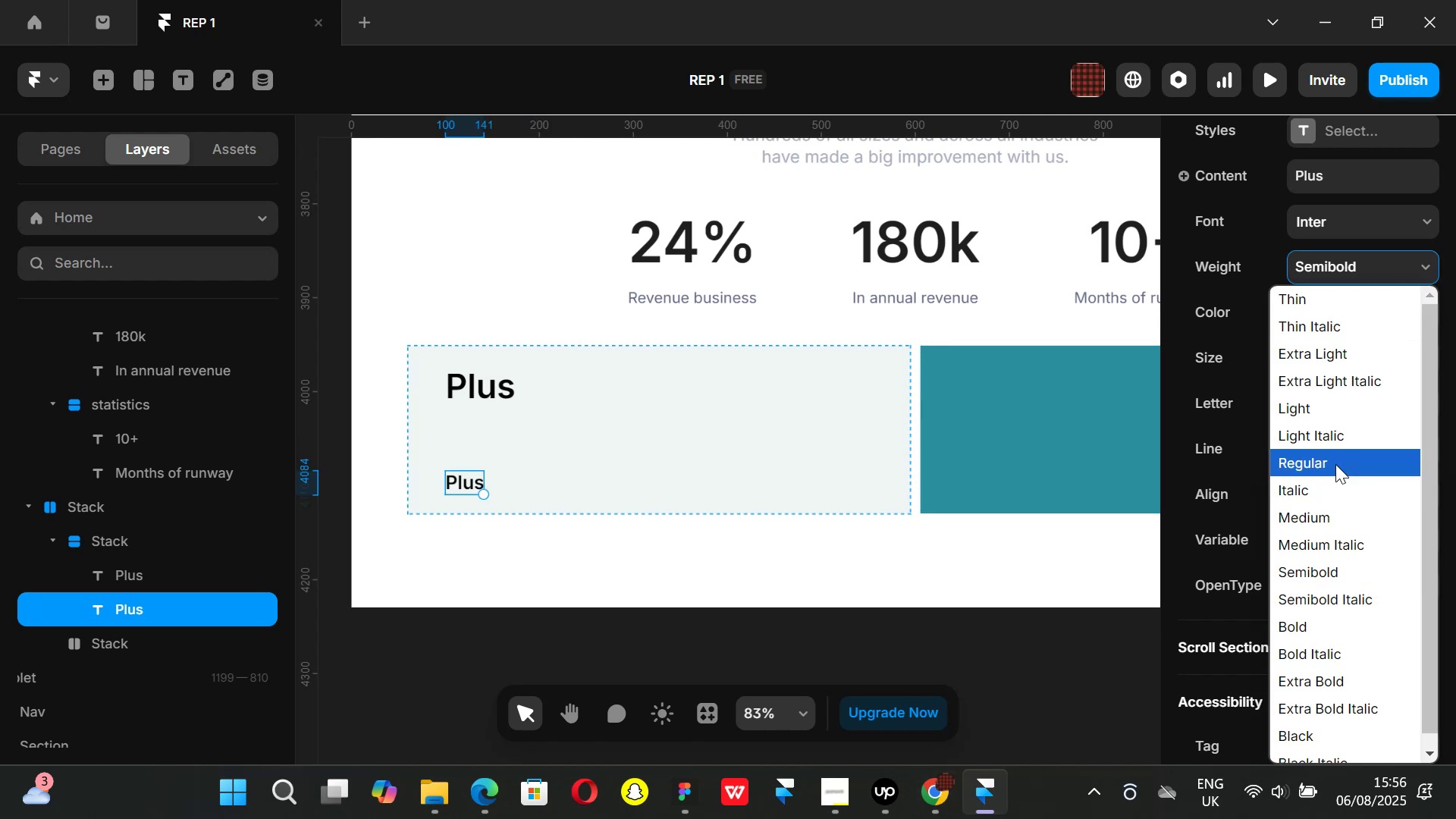 
left_click([1335, 464])
 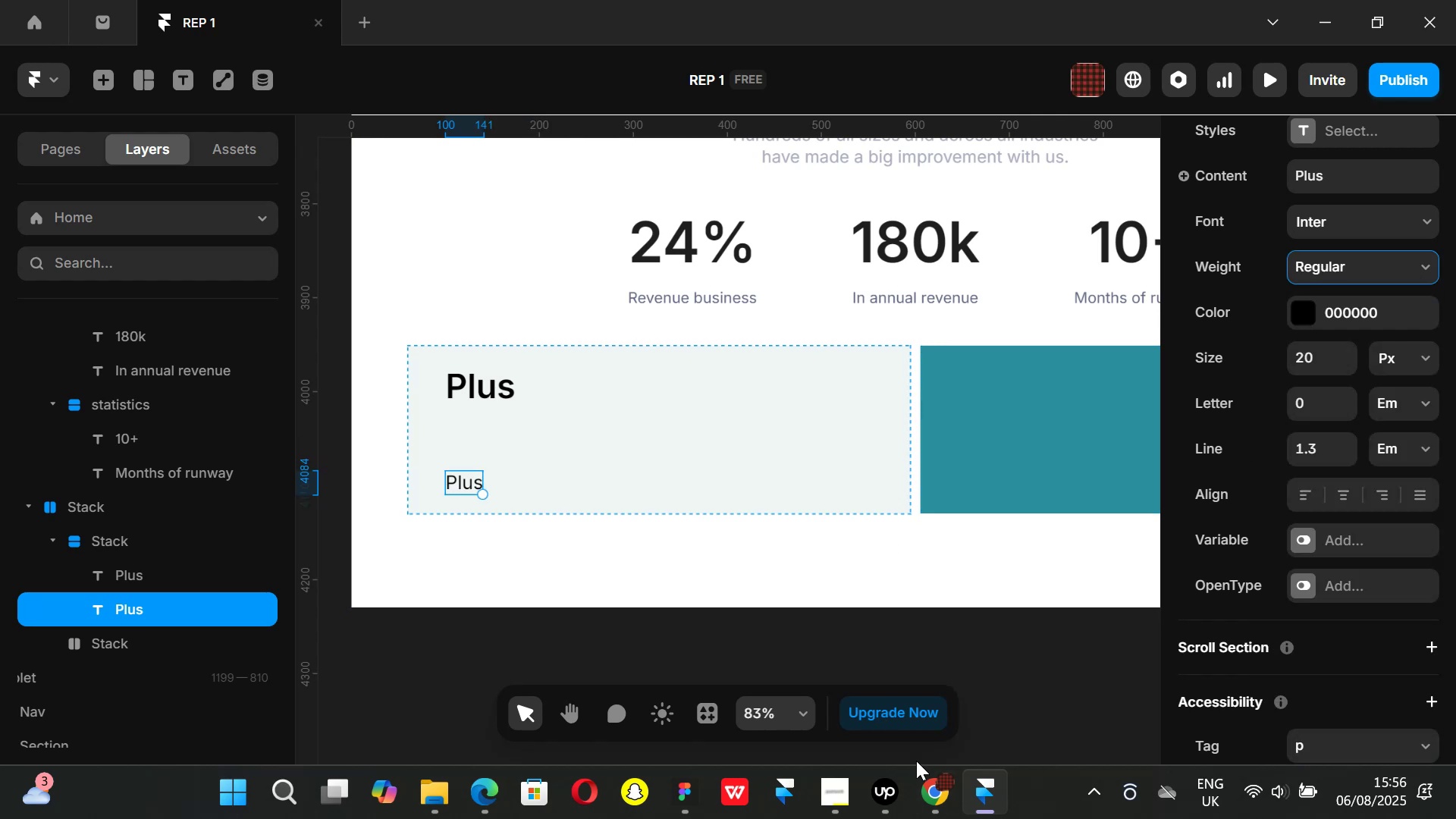 
left_click([941, 817])
 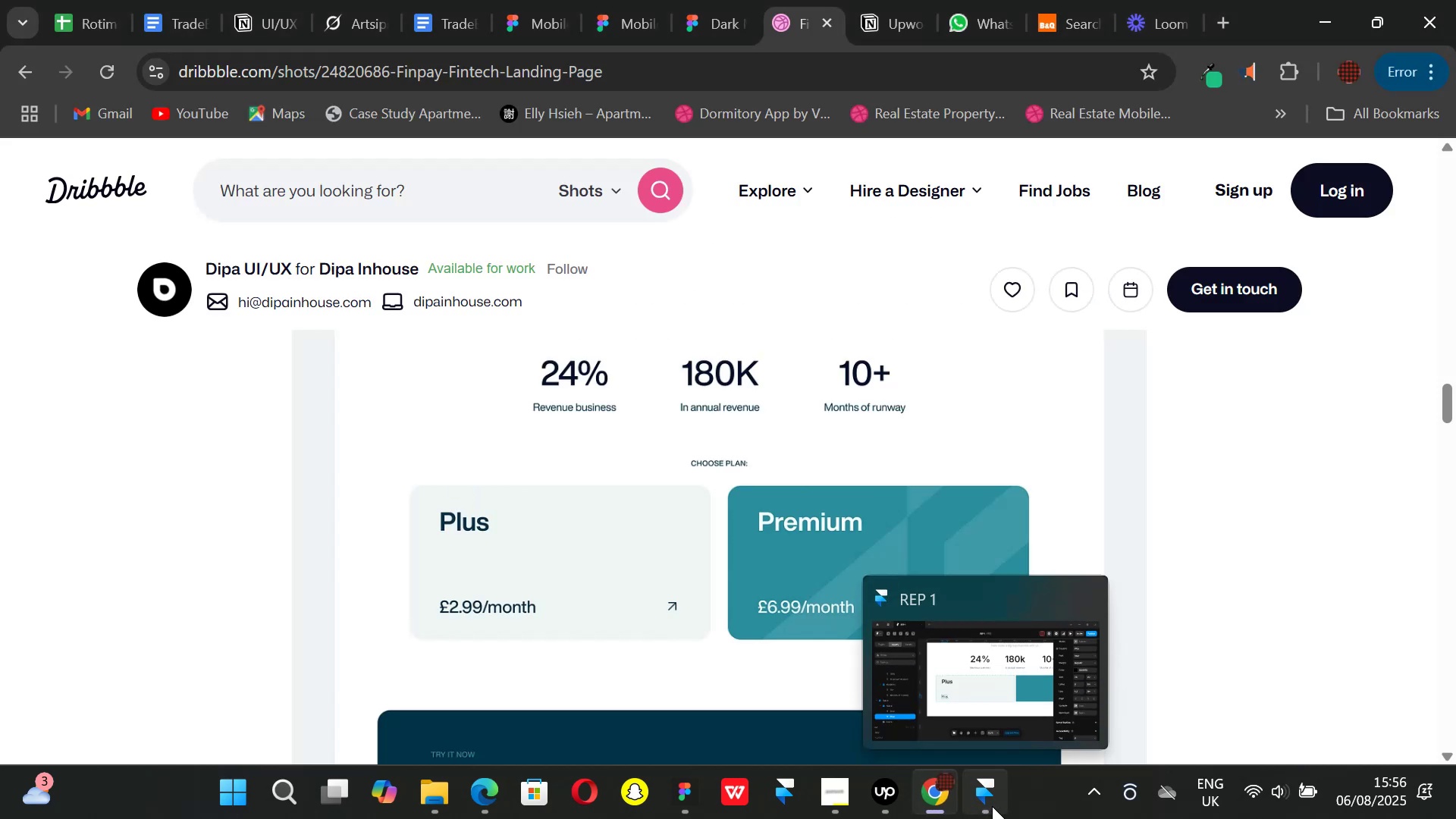 
left_click([992, 806])
 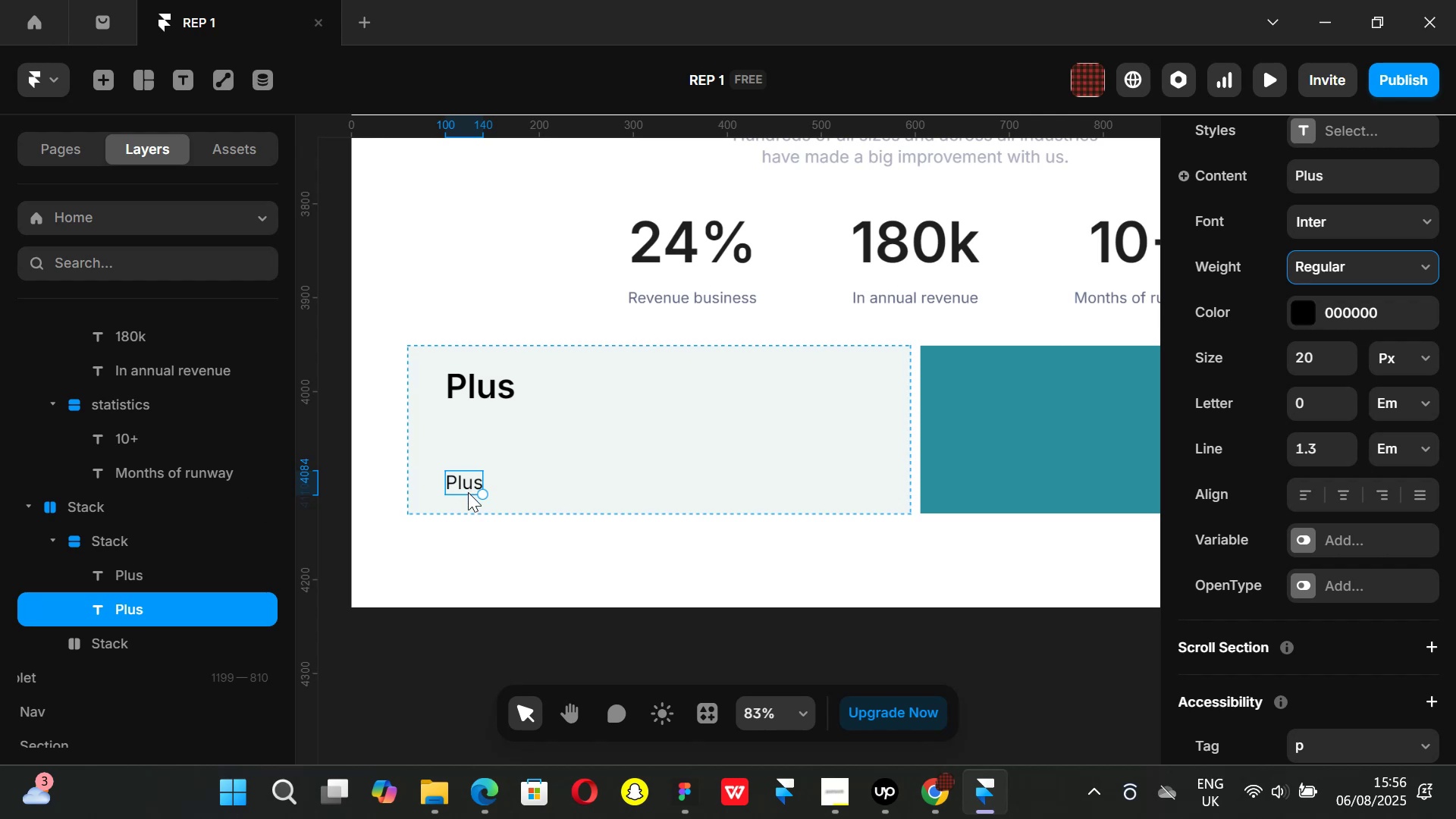 
wait(5.19)
 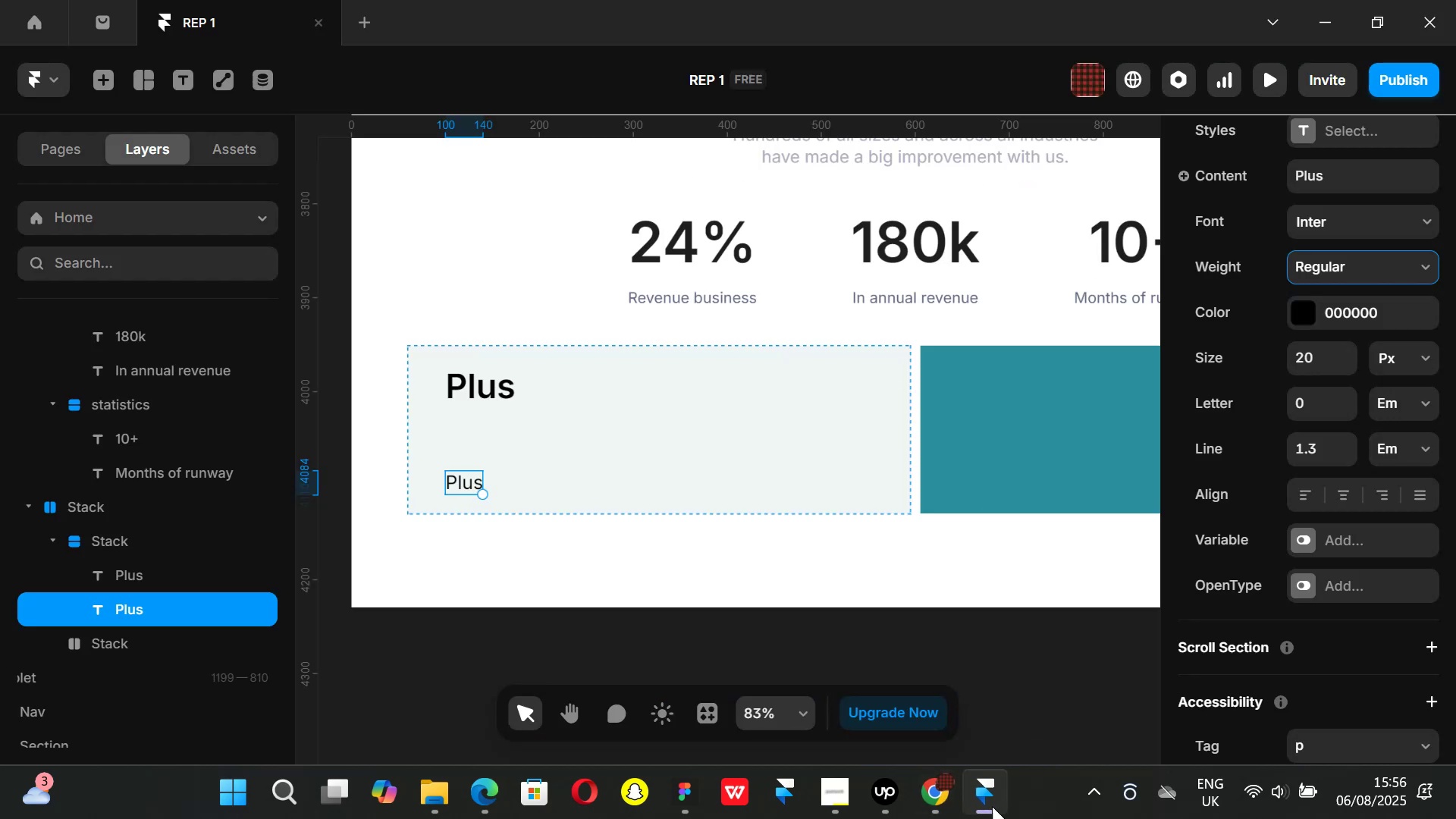 
double_click([470, 477])
 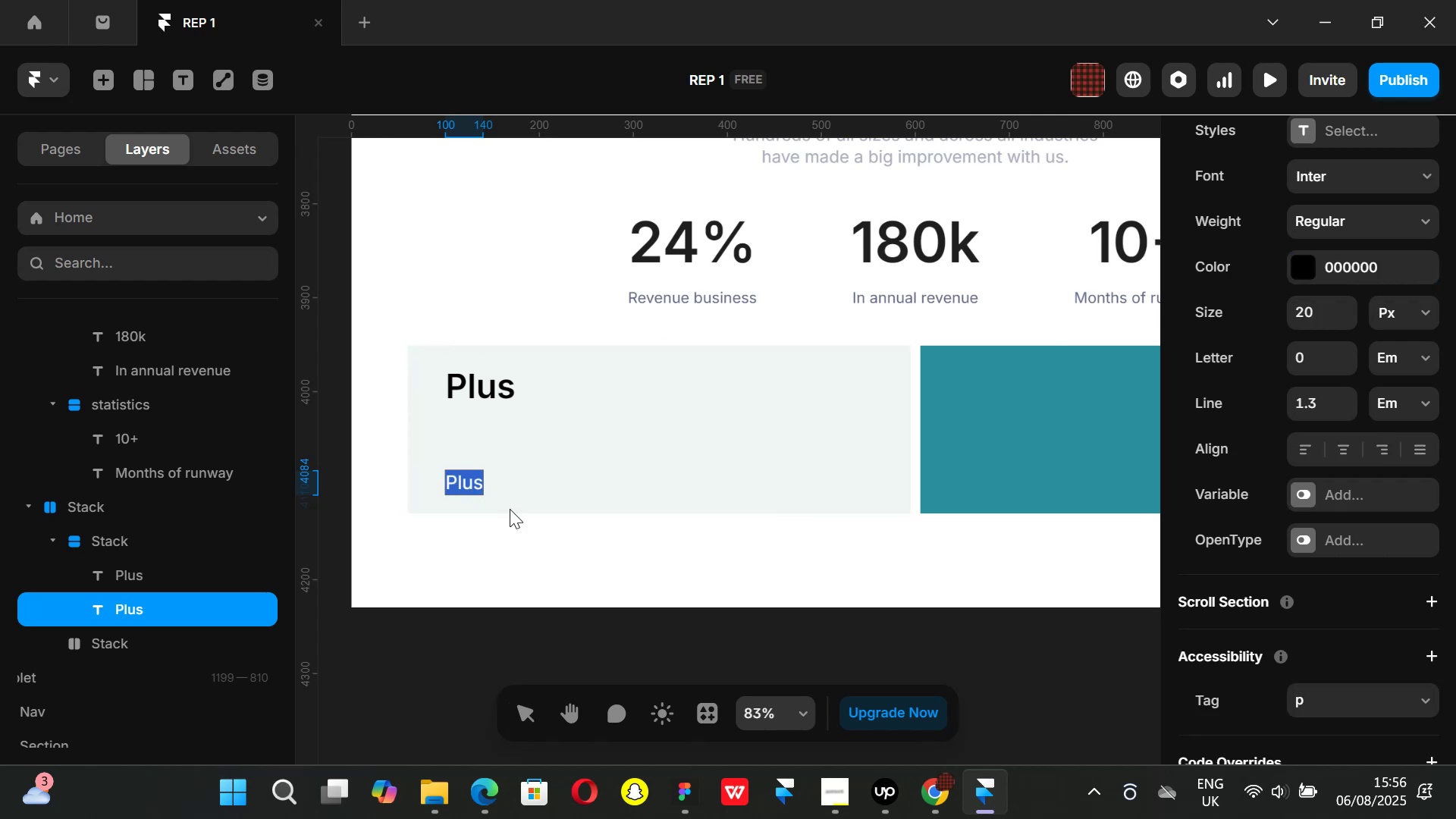 
key(Backspace)
 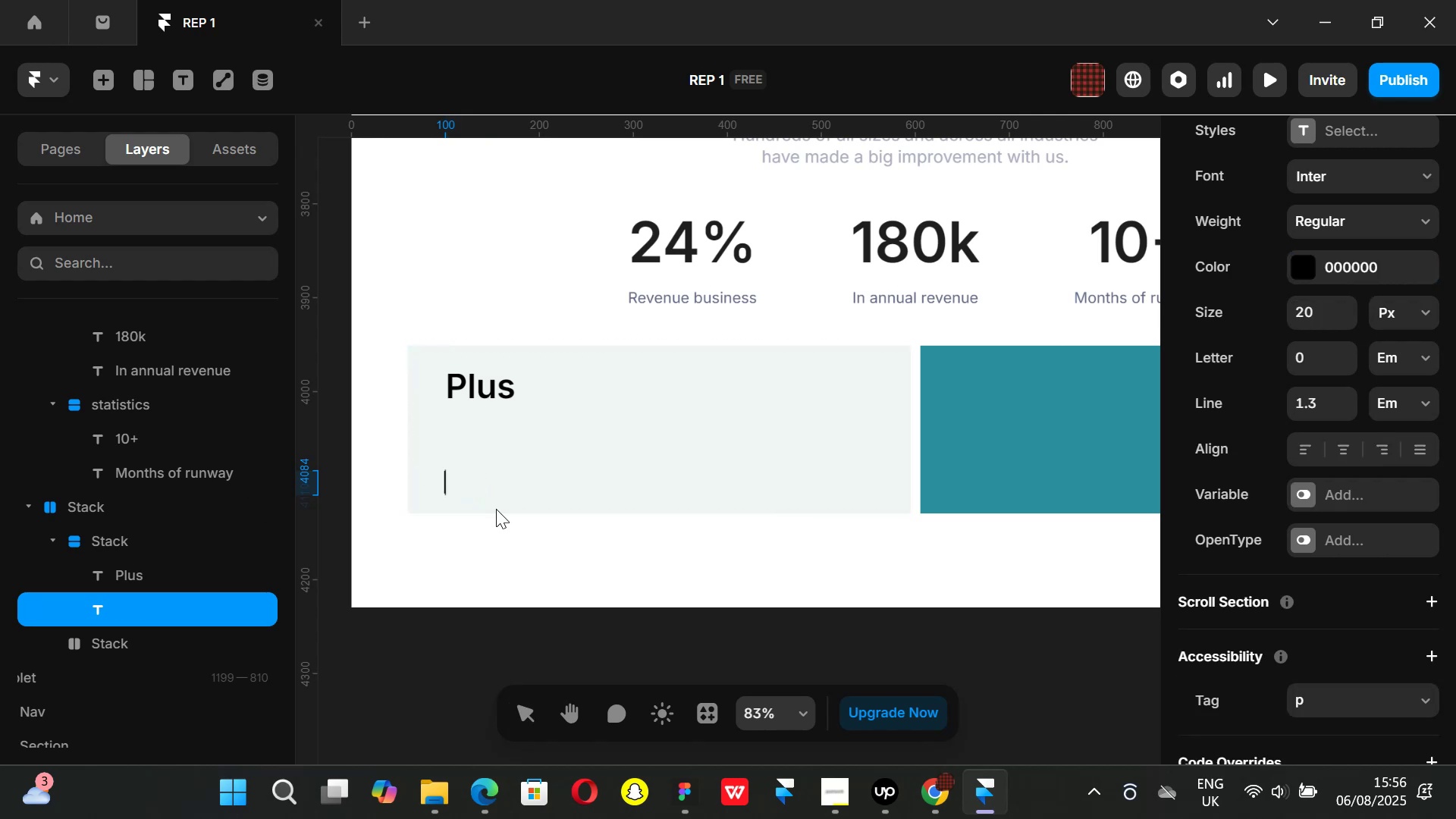 
wait(8.44)
 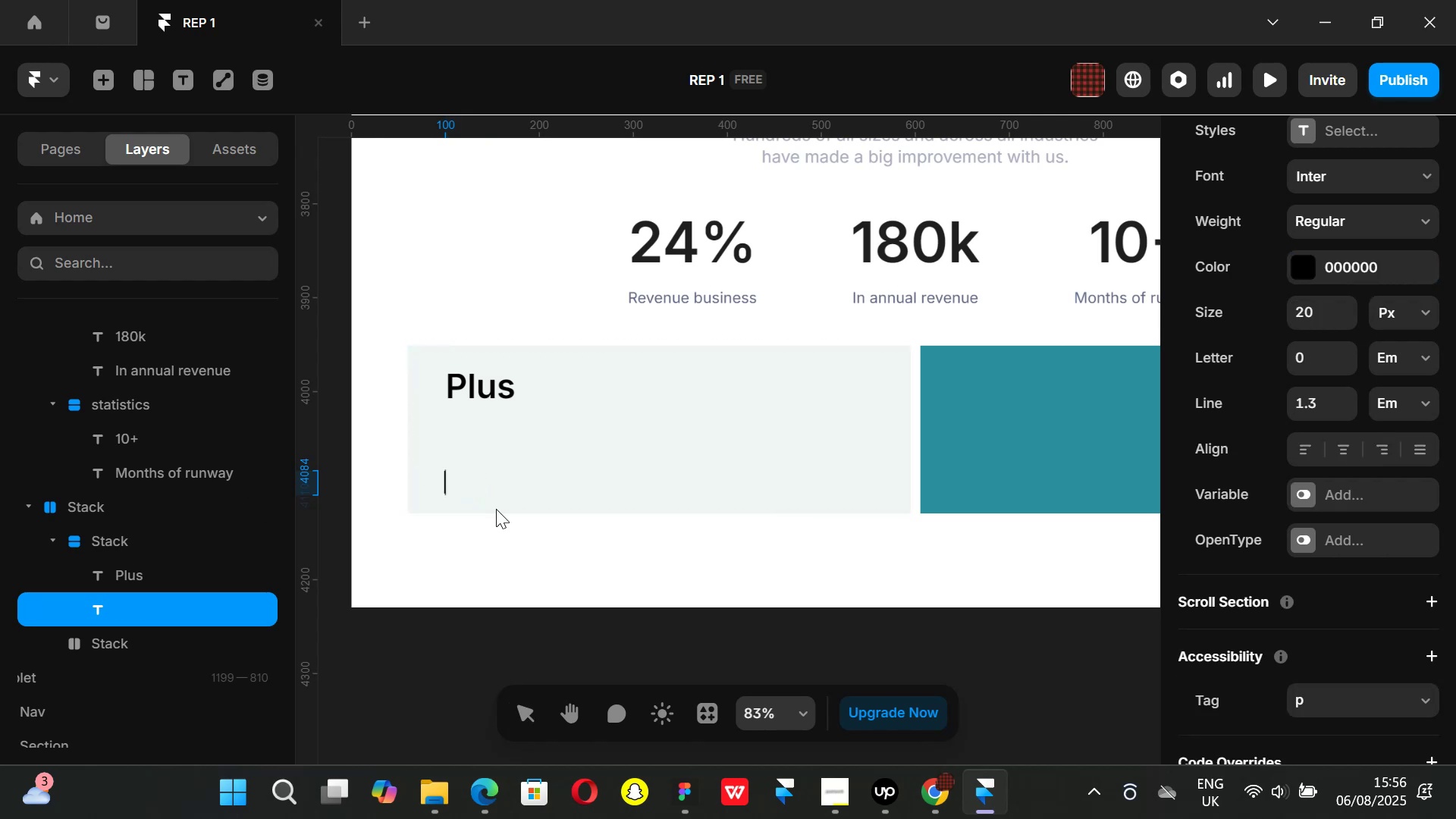 
key(Shift+ShiftLeft)
 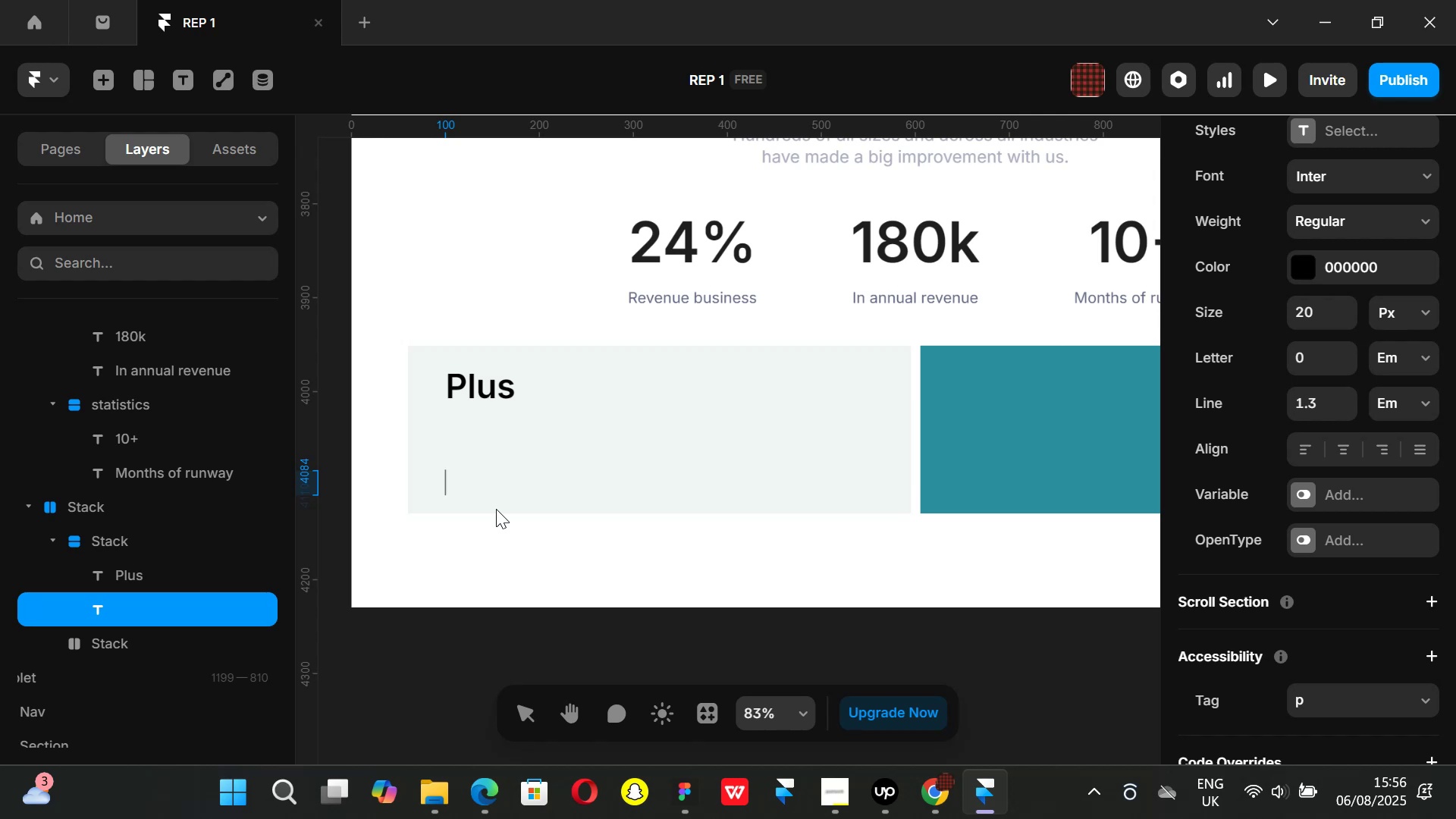 
key(Shift+4)
 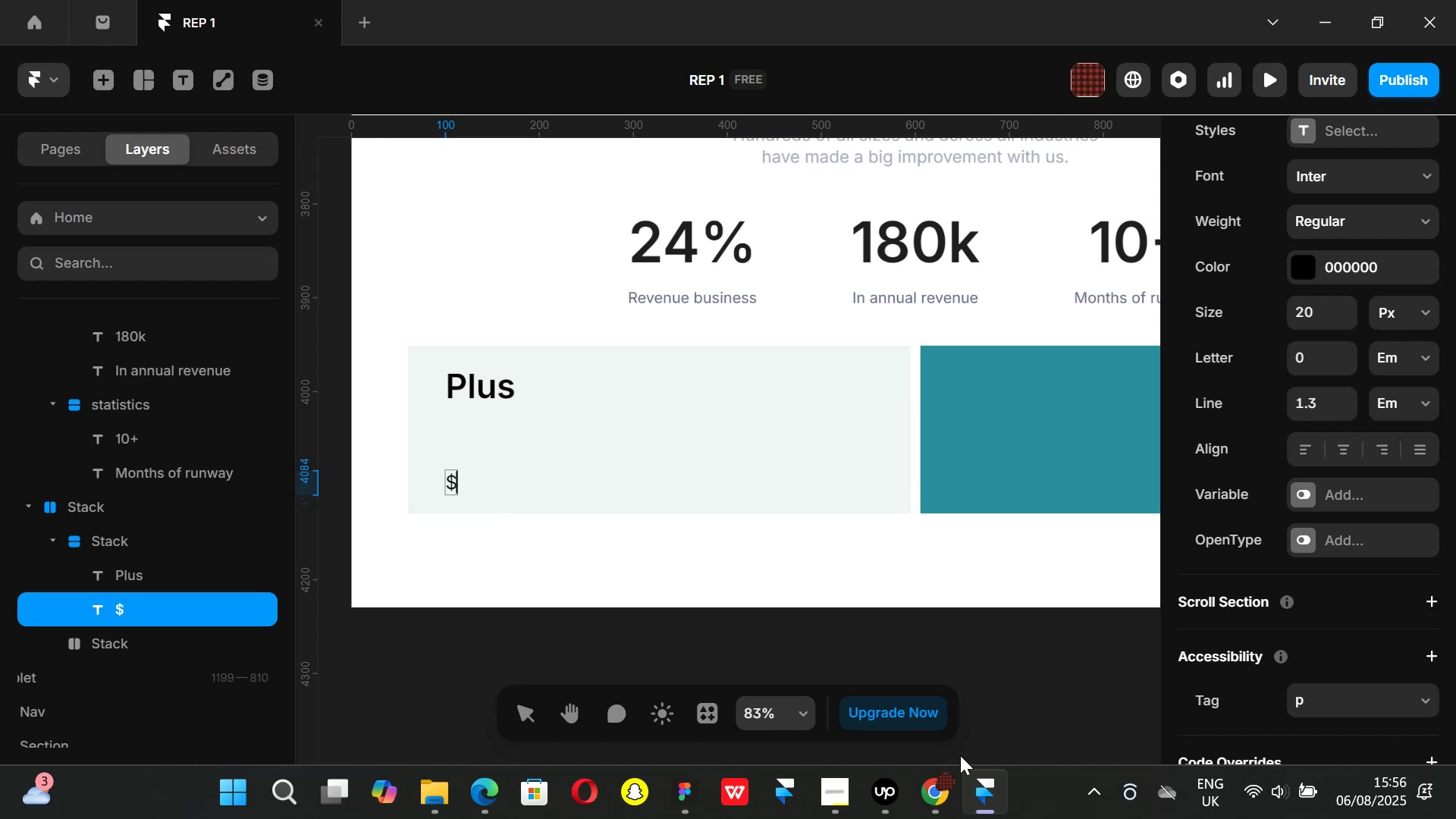 
left_click([935, 789])
 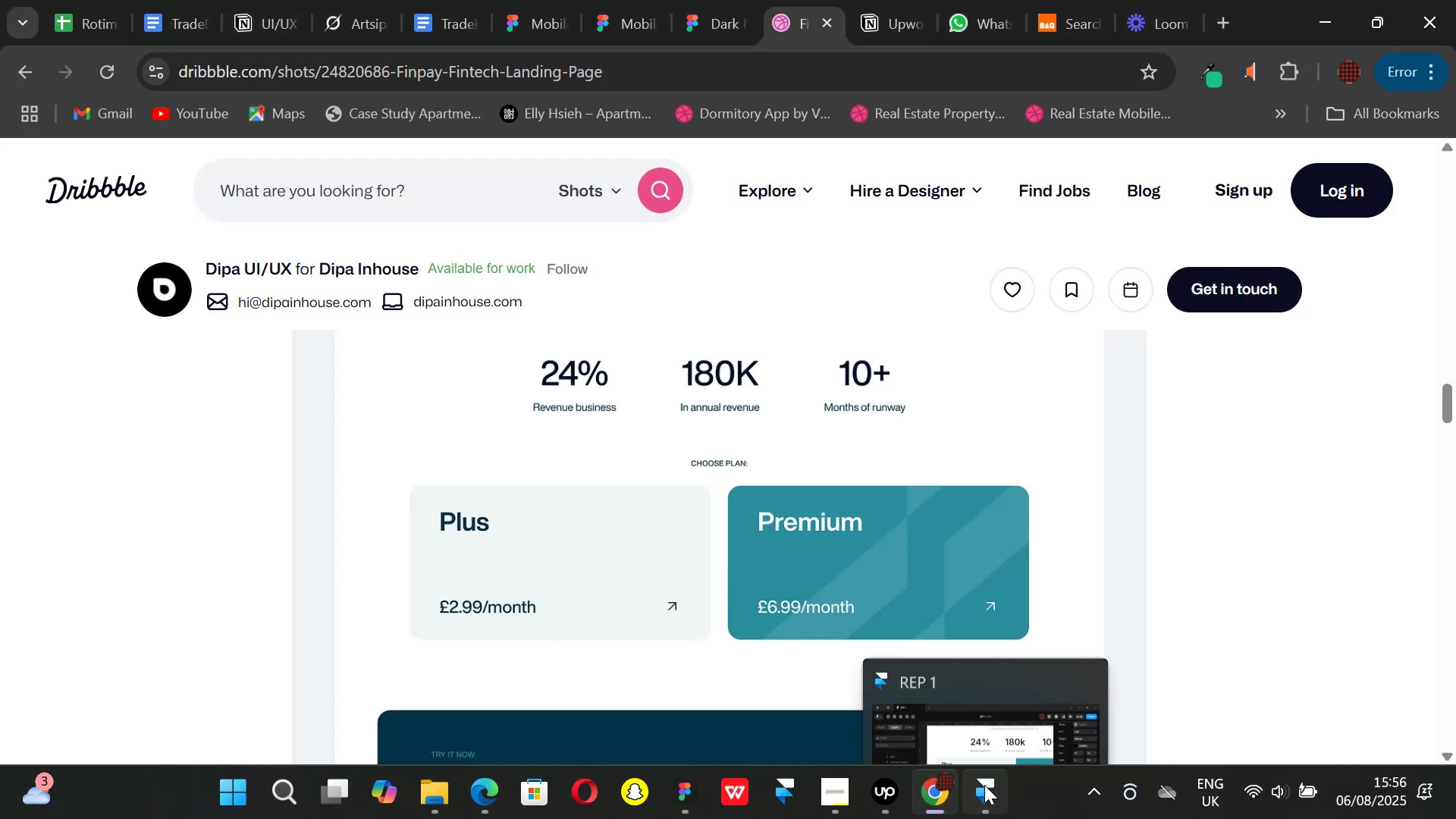 
left_click([985, 785])
 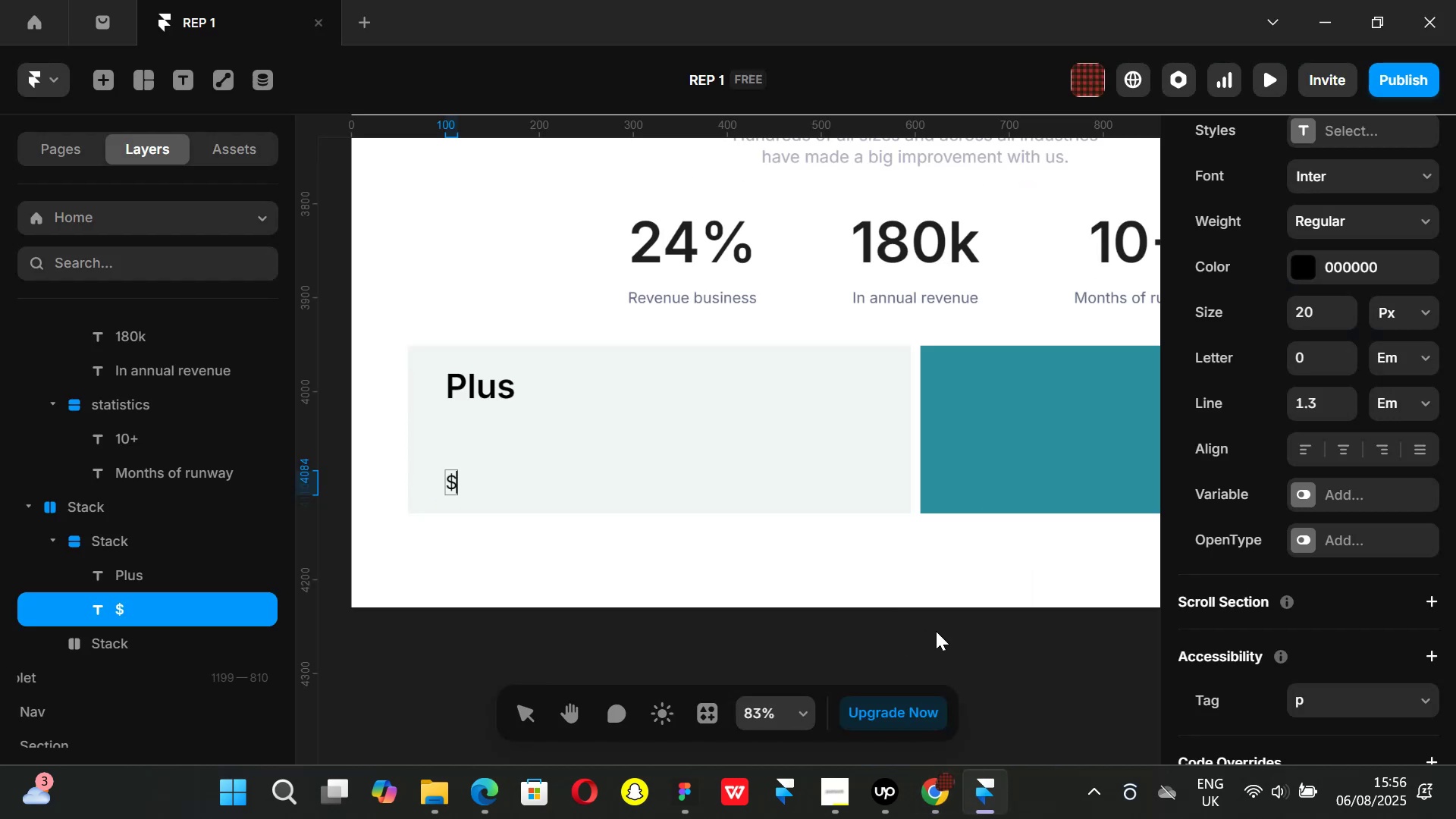 
type(2.99)
 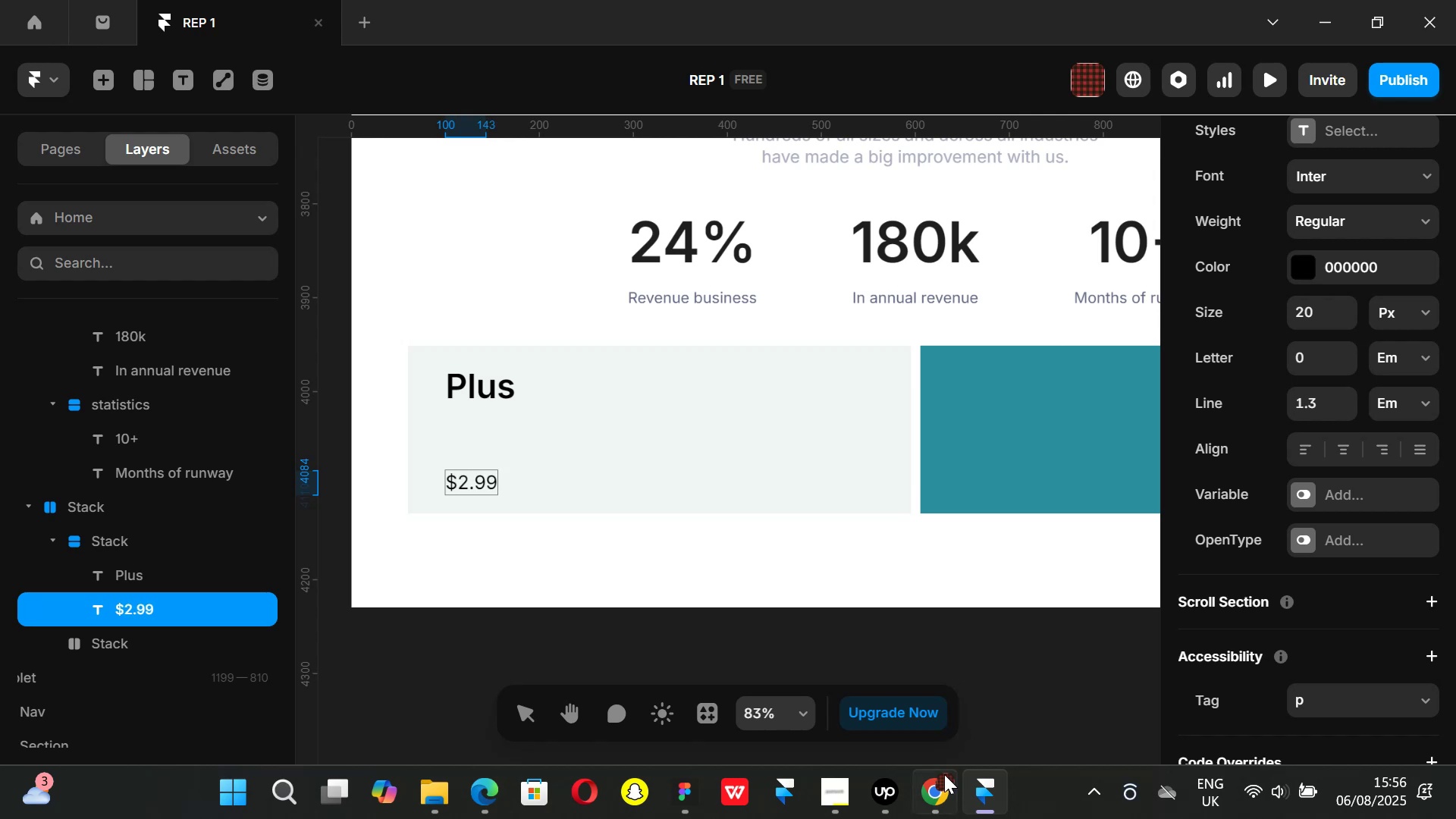 
left_click([934, 794])
 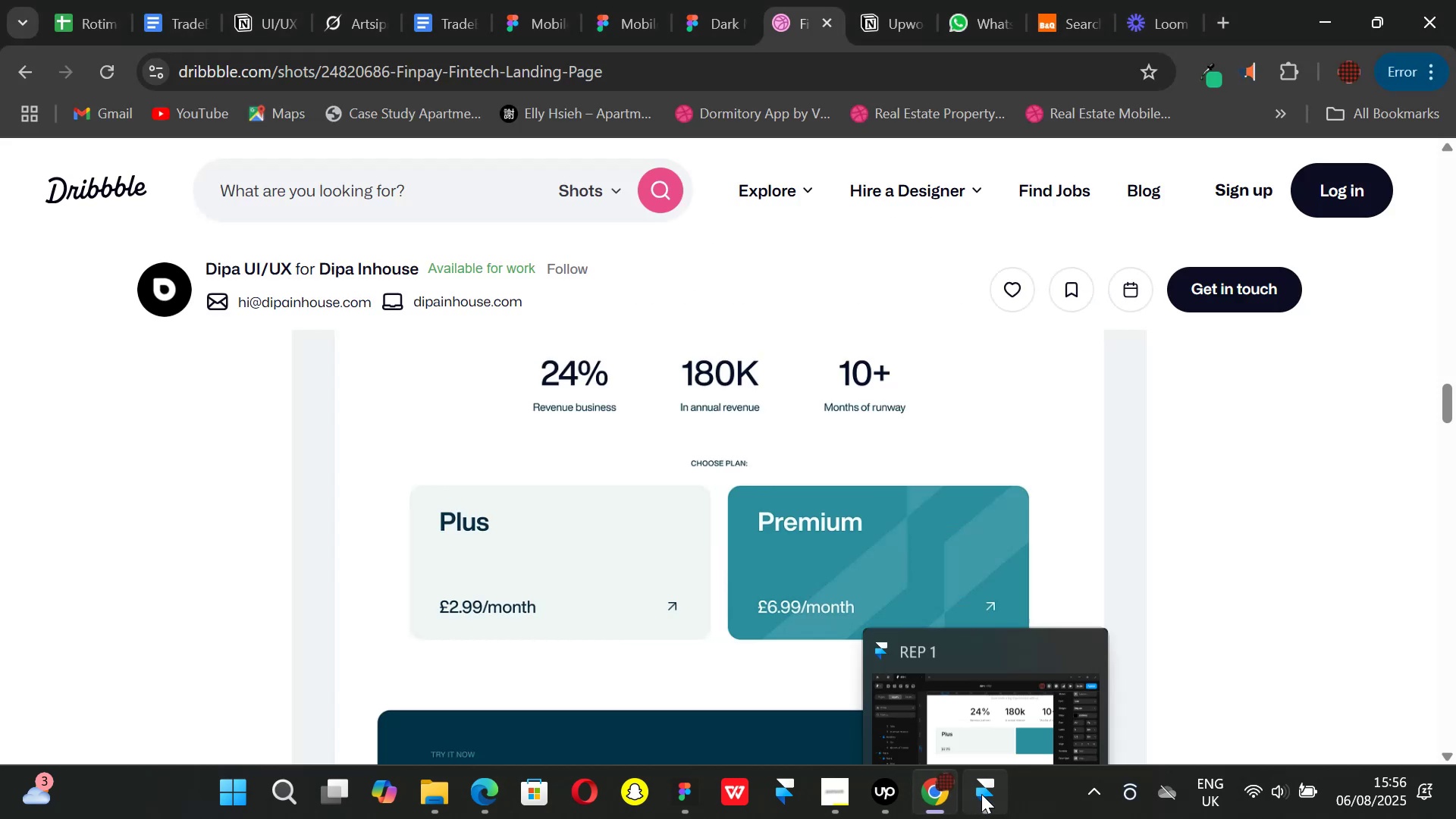 
left_click([984, 795])
 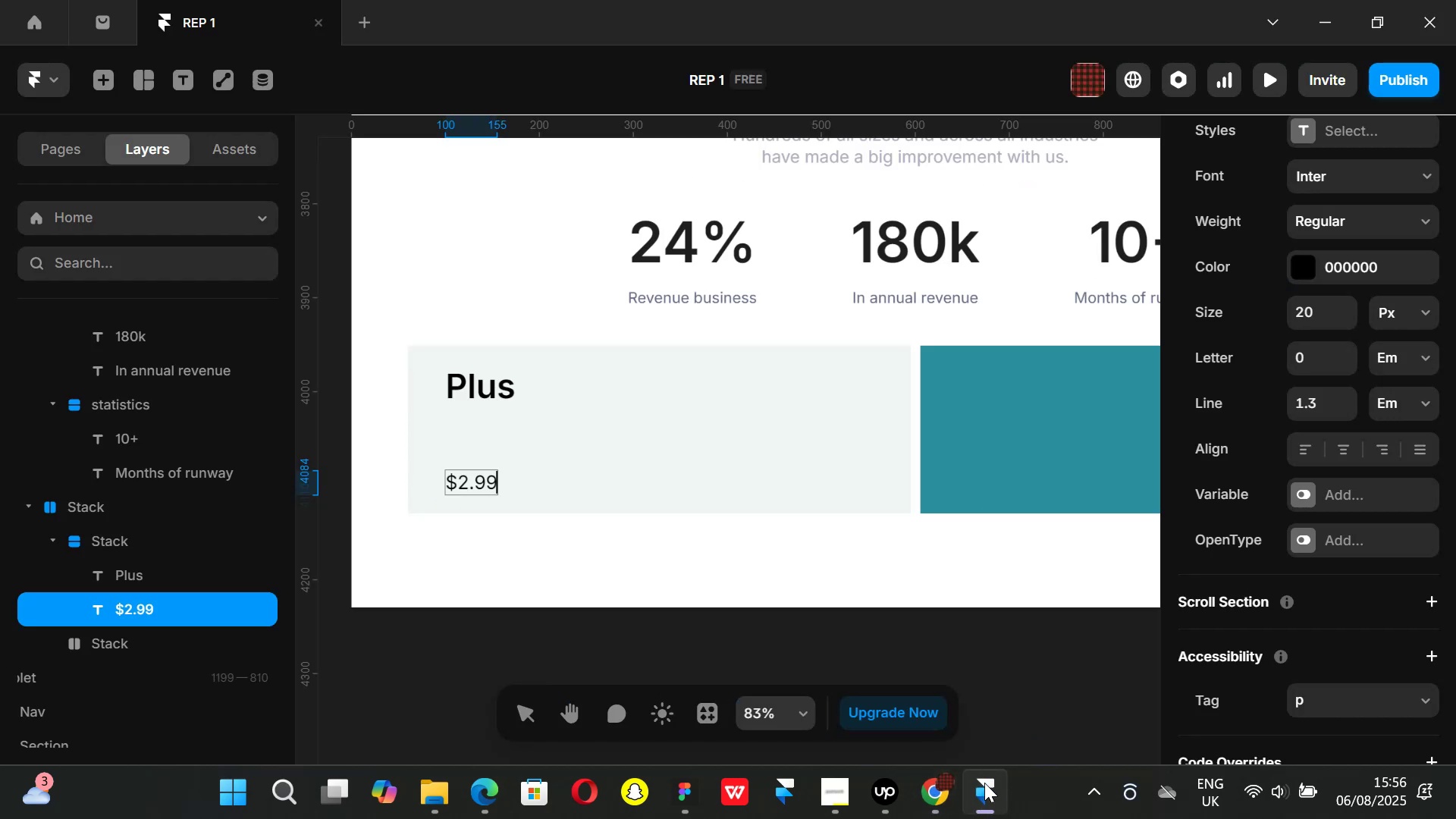 
type(/month)
 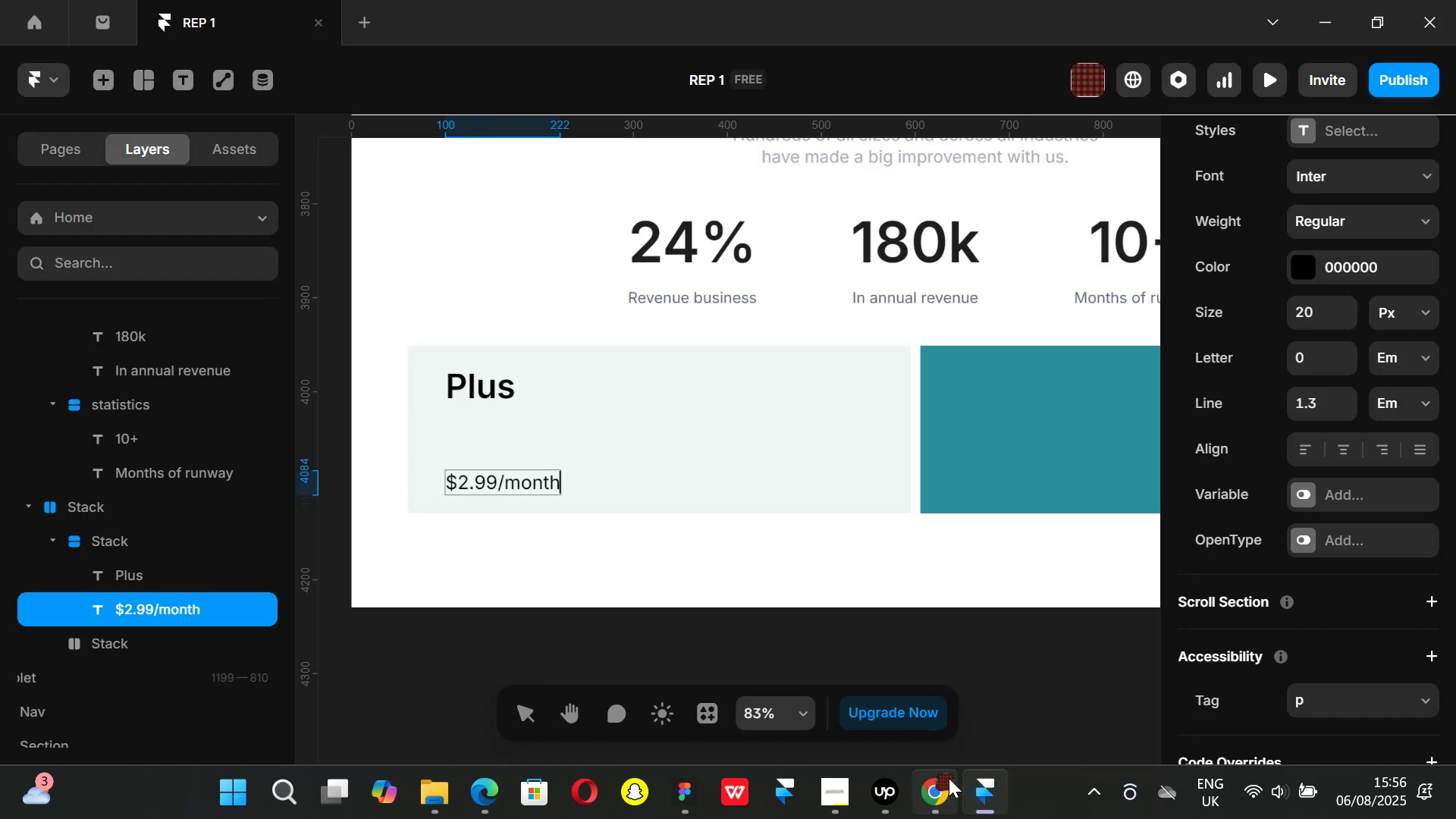 
left_click([943, 776])
 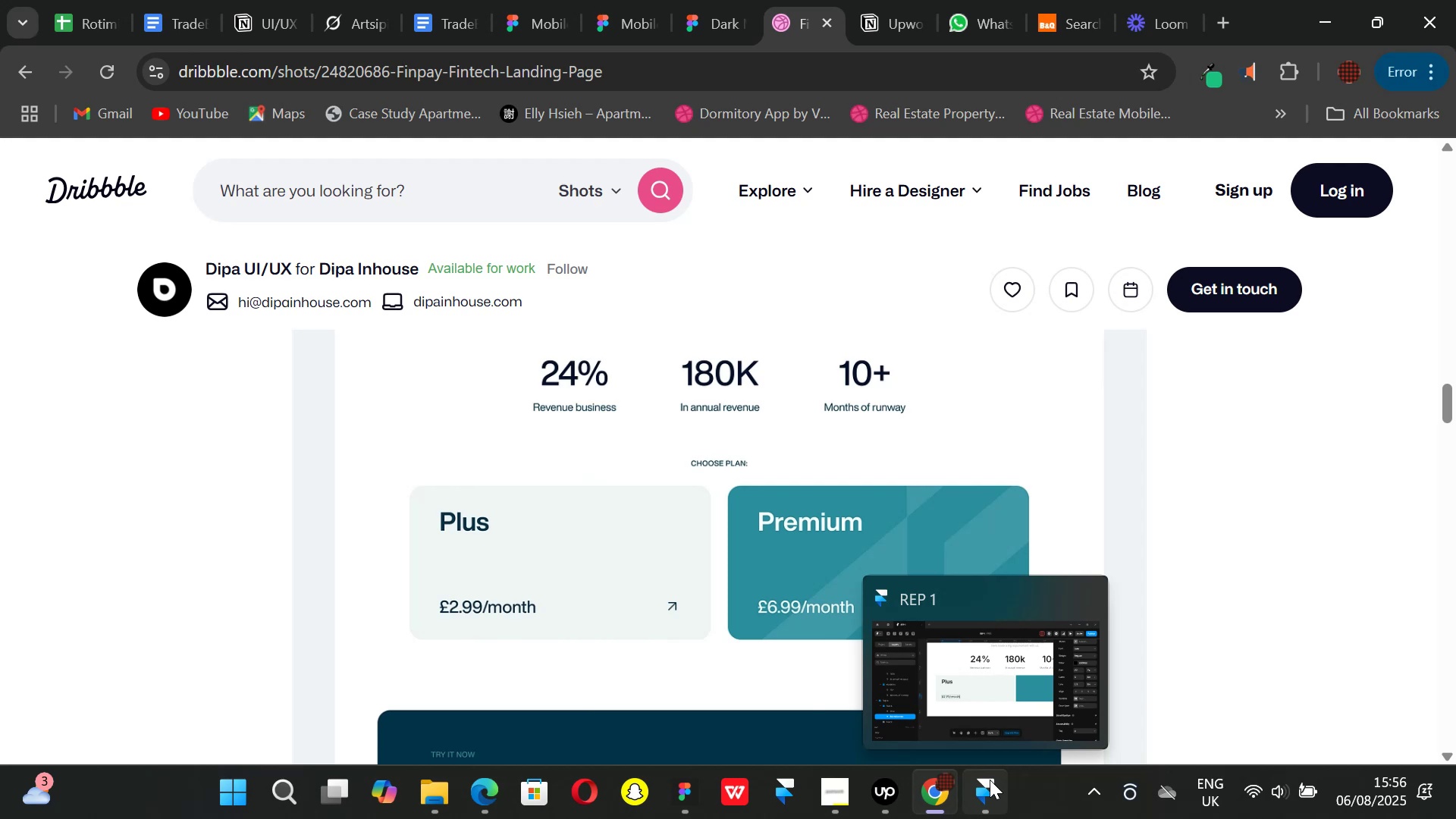 
left_click([990, 780])
 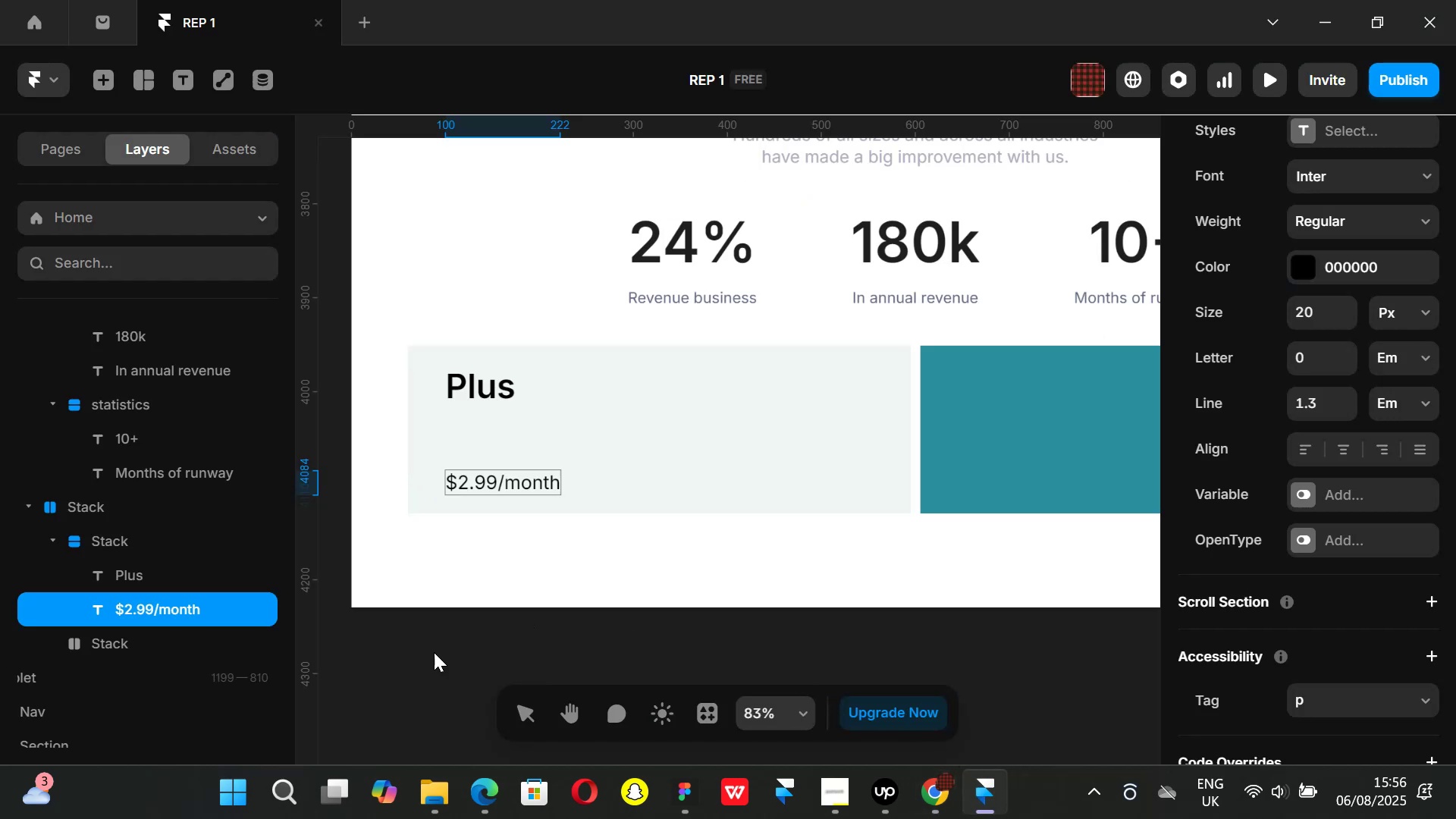 
left_click([418, 664])
 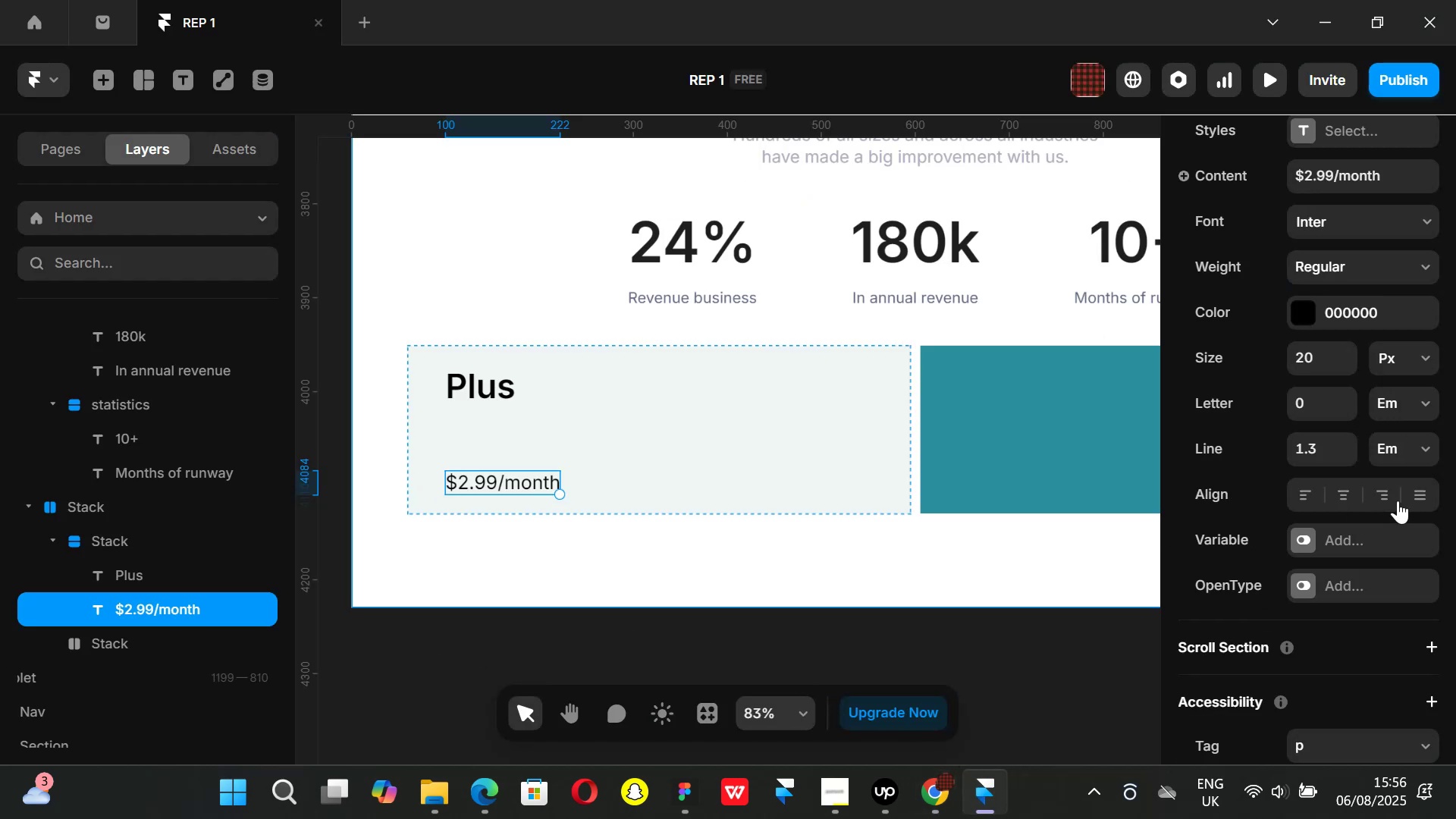 
scroll: coordinate [1349, 460], scroll_direction: up, amount: 1.0
 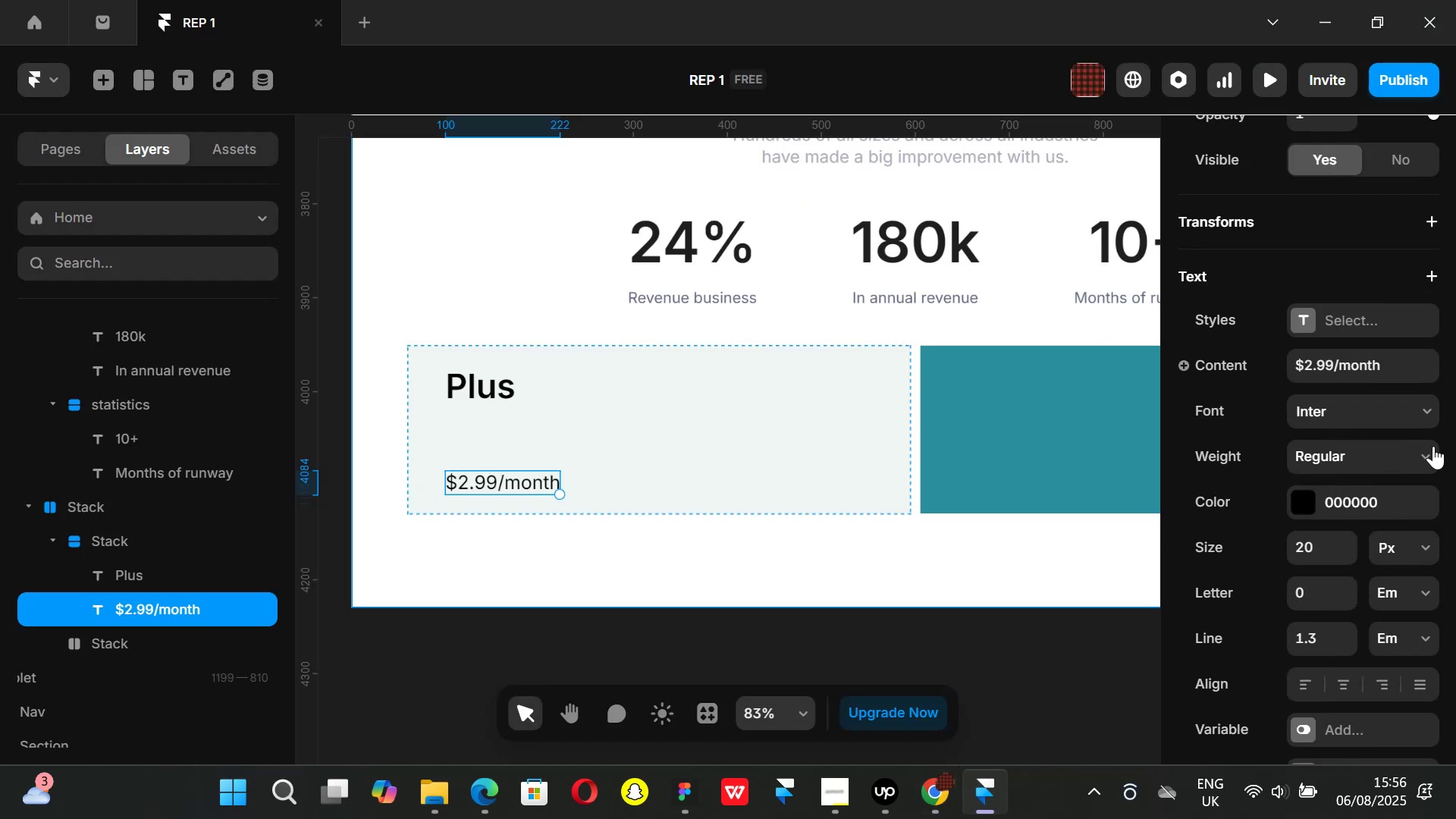 
left_click([1421, 453])
 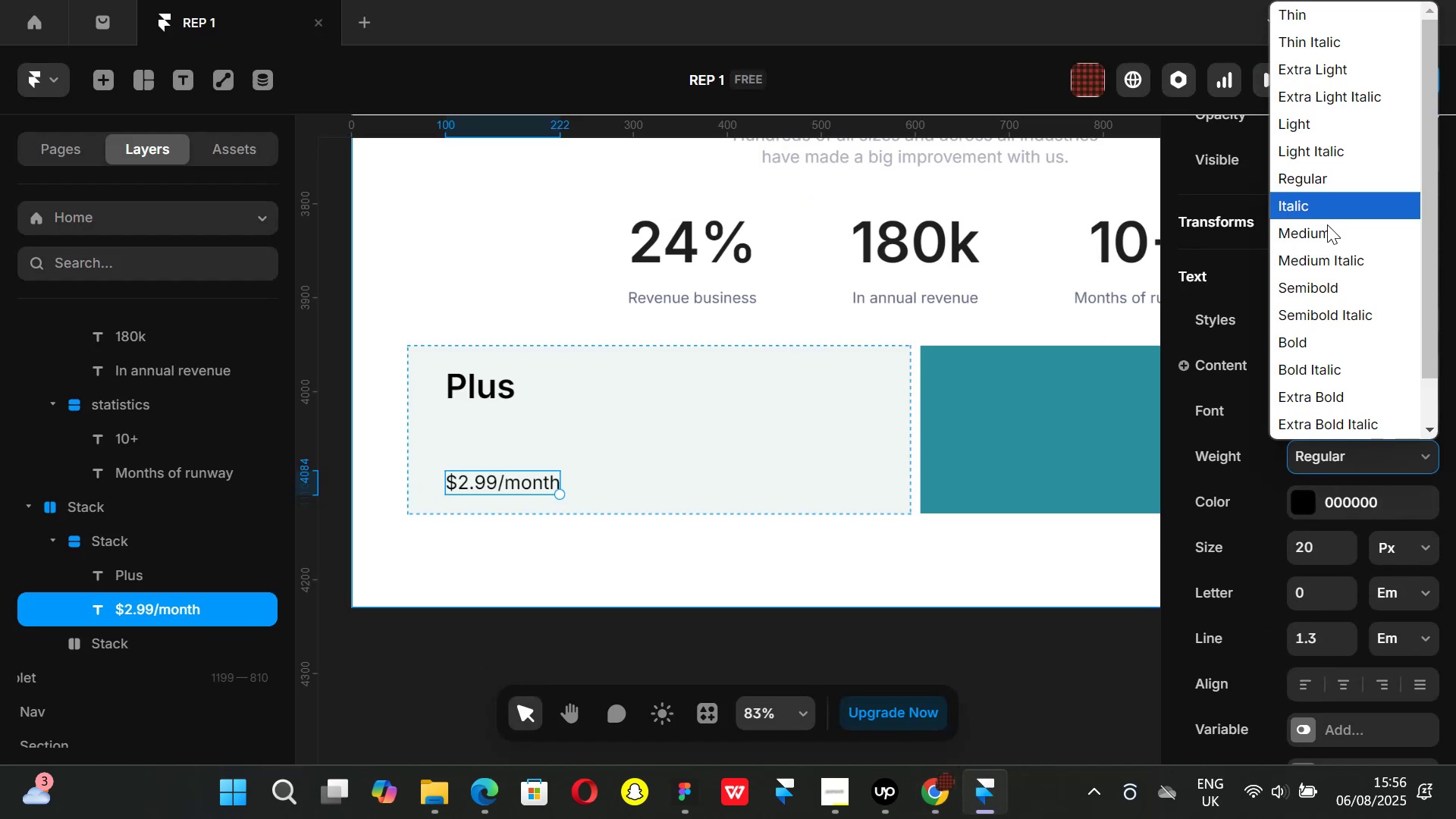 
left_click([1327, 235])
 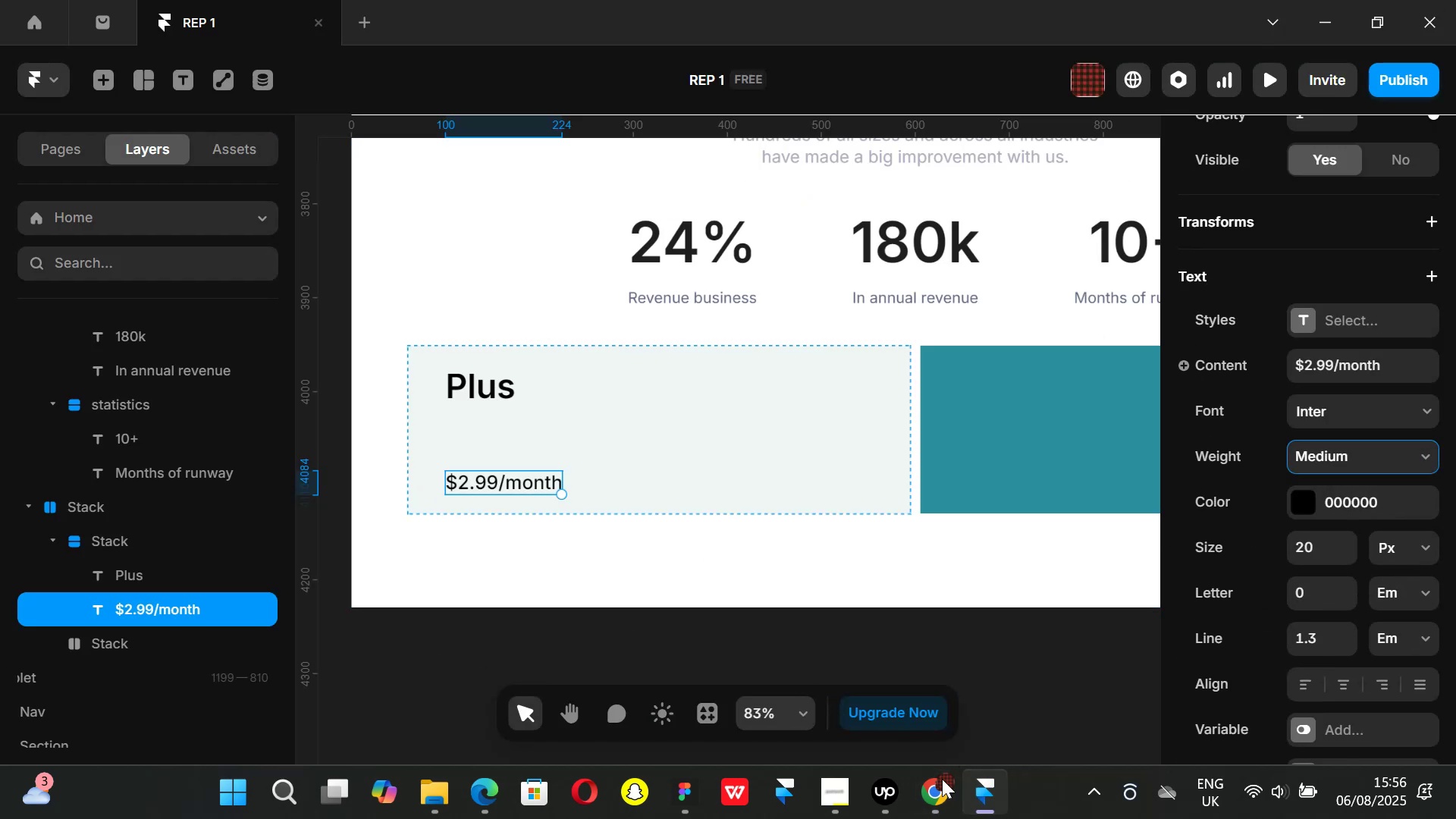 
left_click([929, 802])
 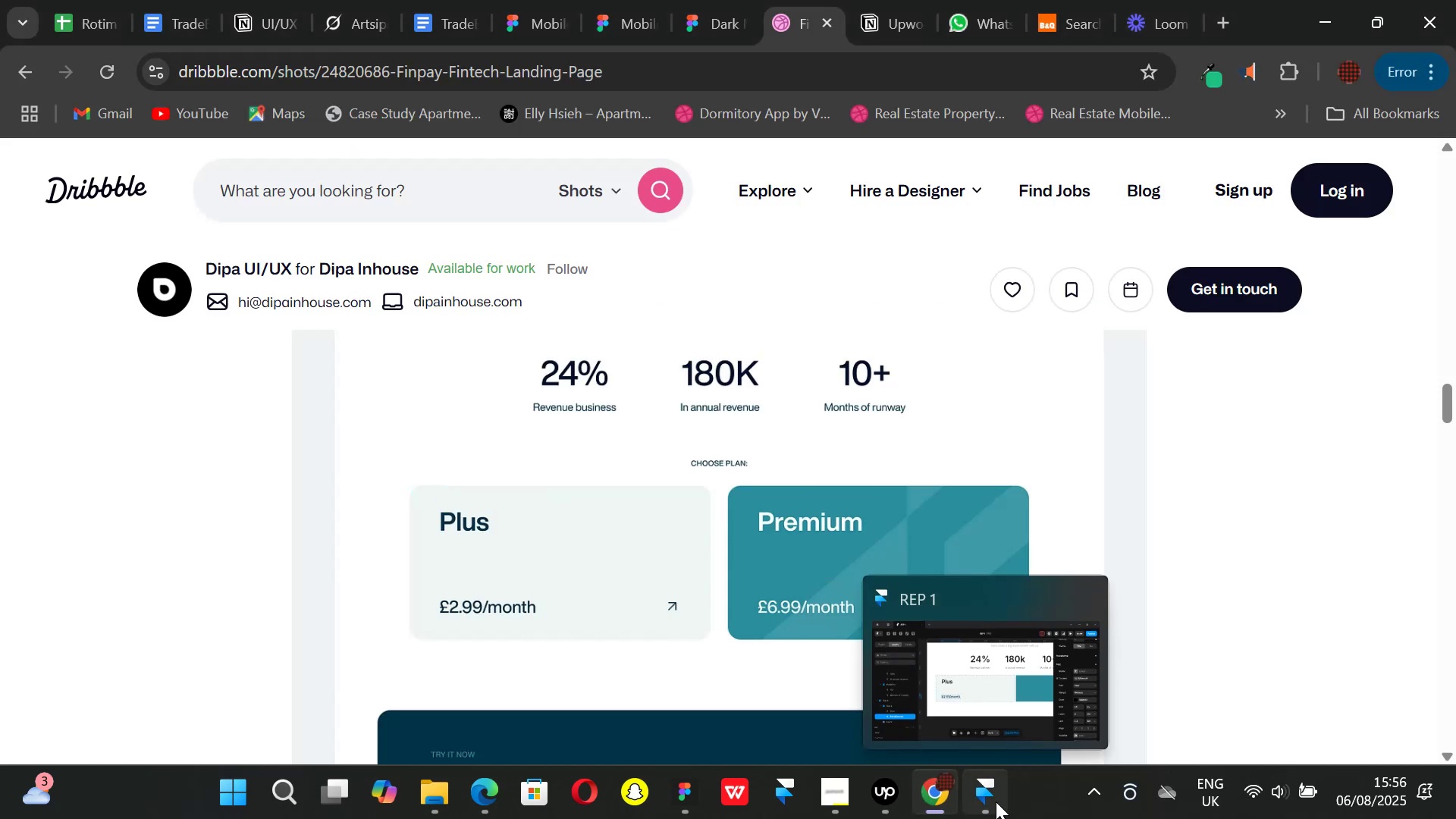 
left_click([996, 802])
 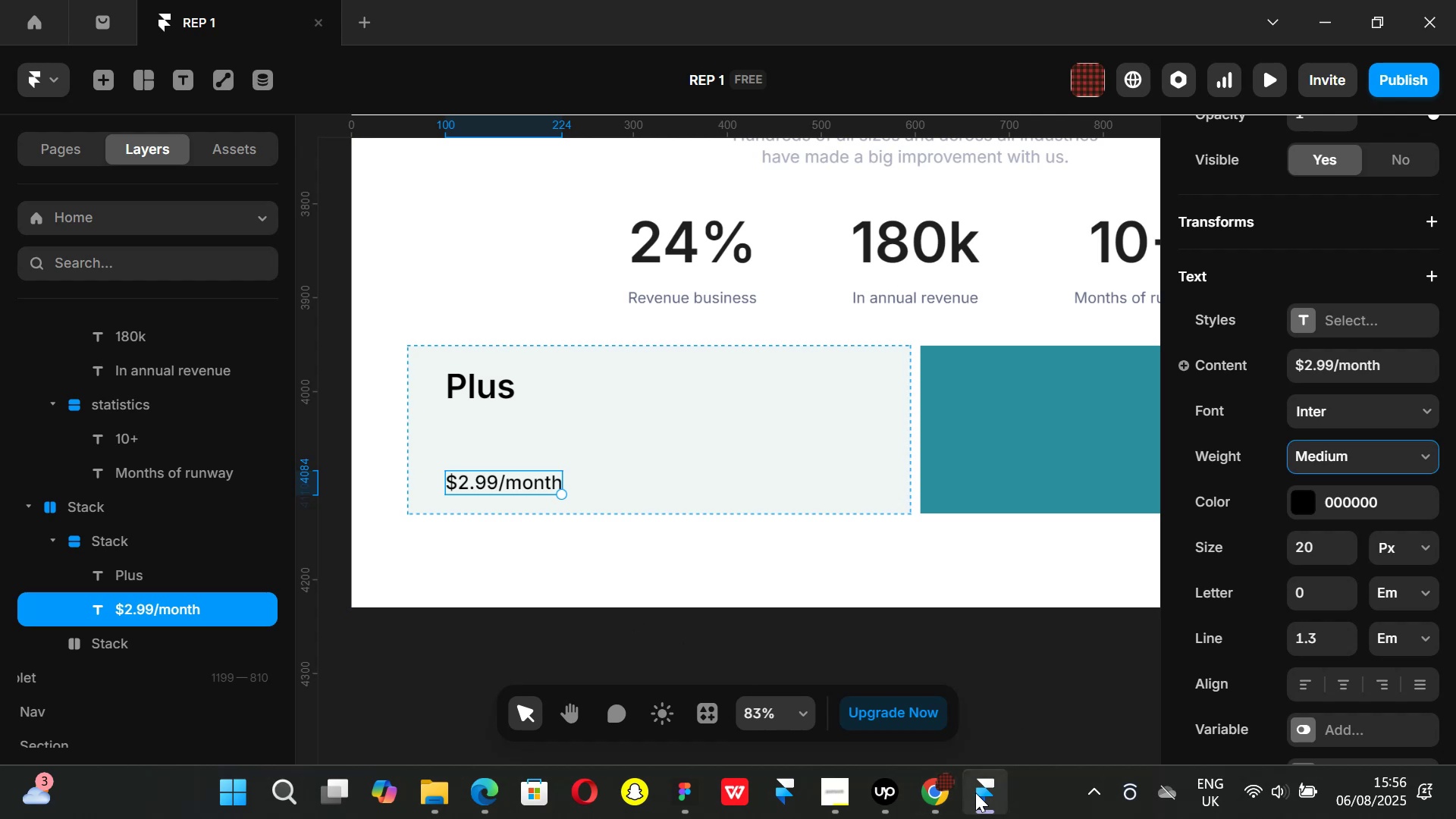 
left_click([946, 795])
 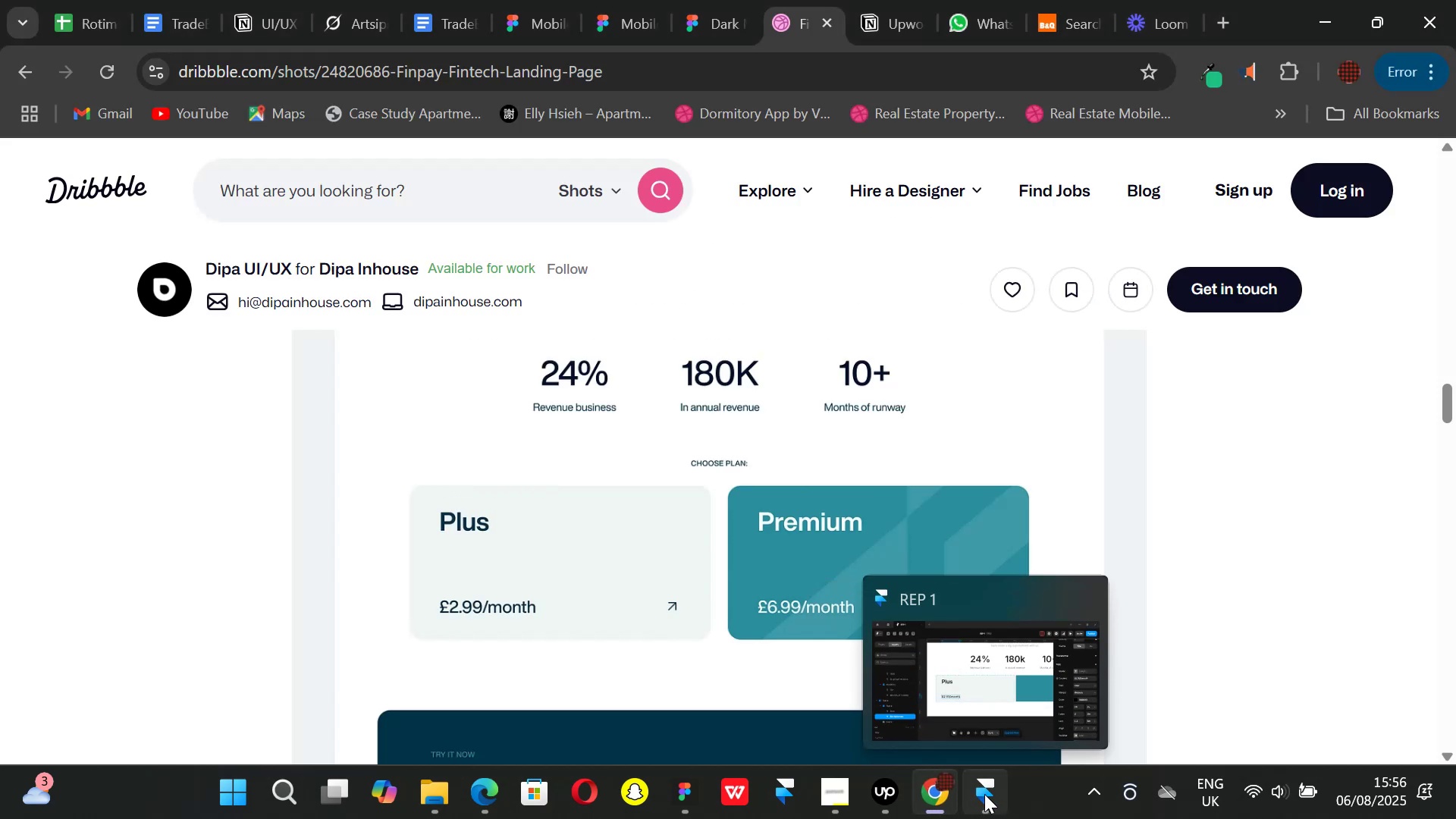 
left_click([984, 794])
 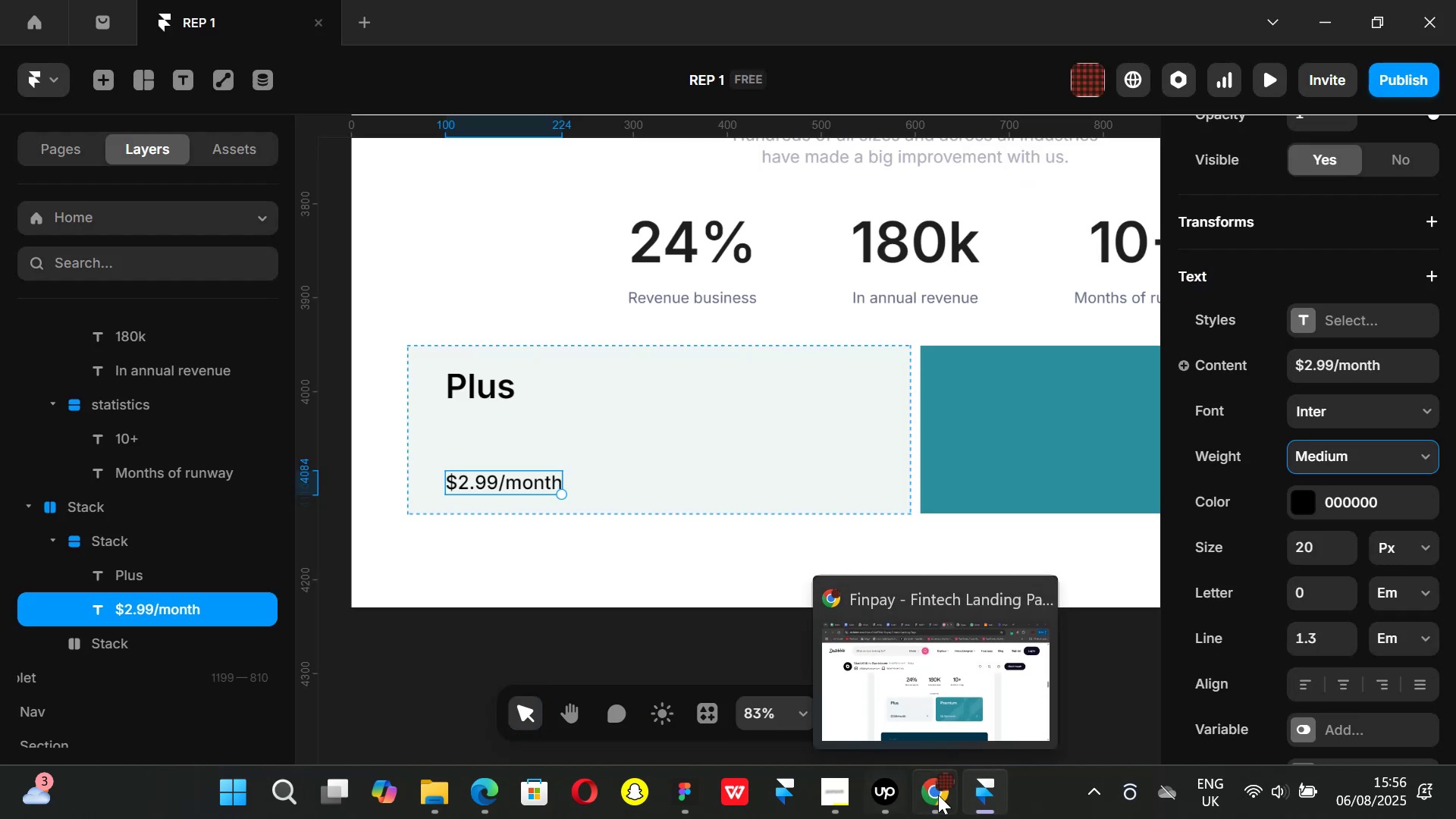 
left_click([938, 795])
 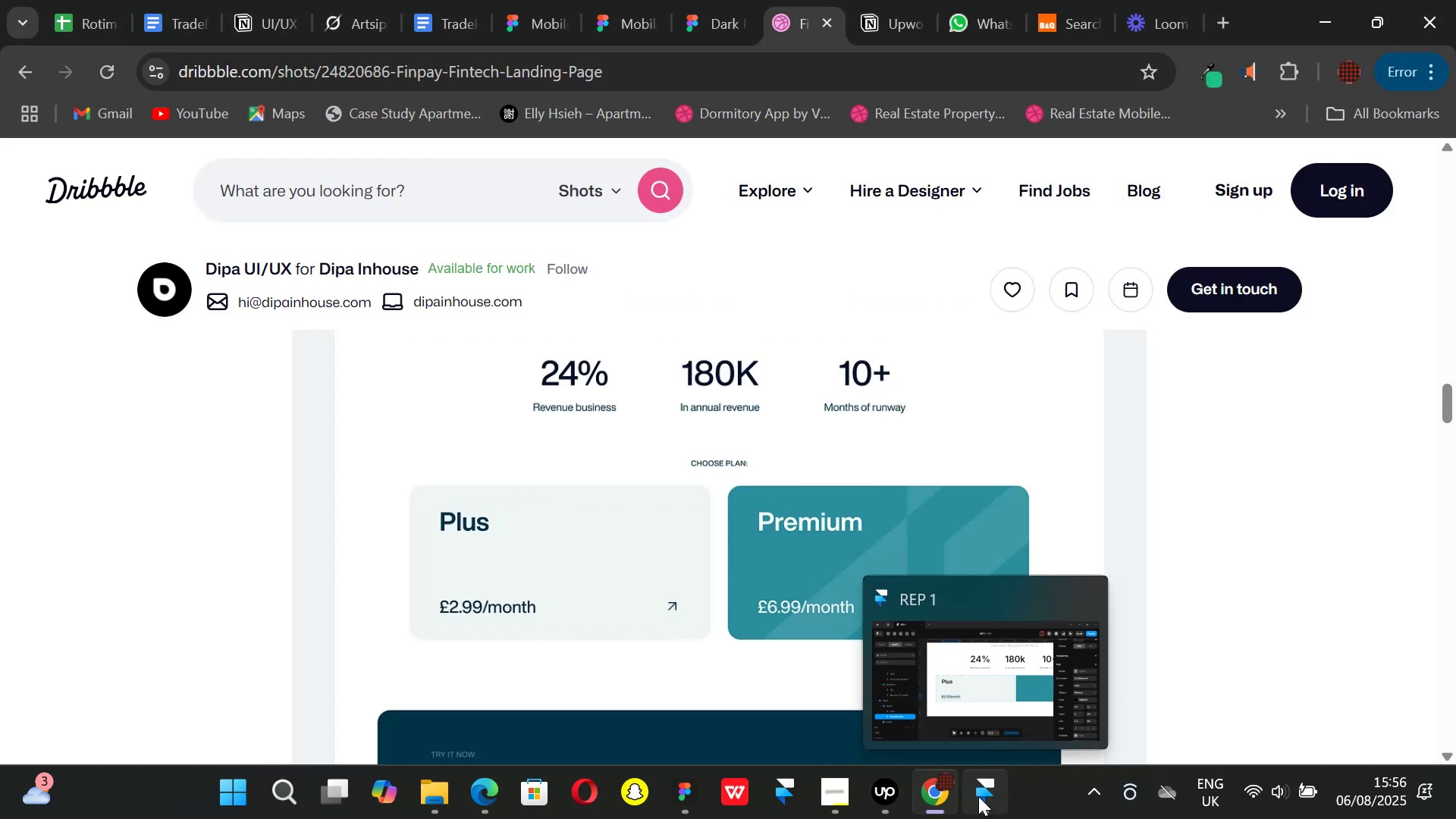 
wait(5.06)
 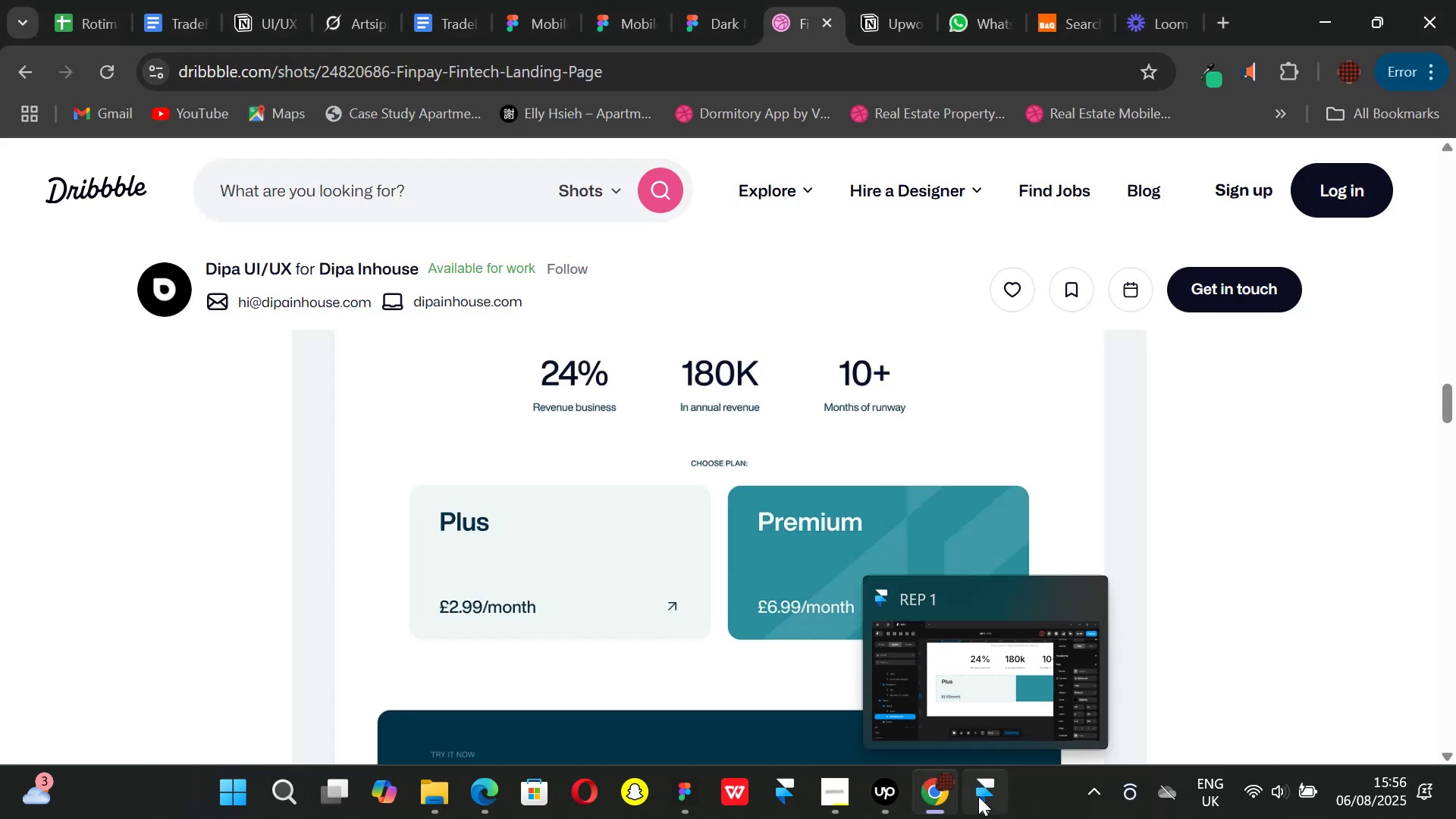 
left_click([978, 796])
 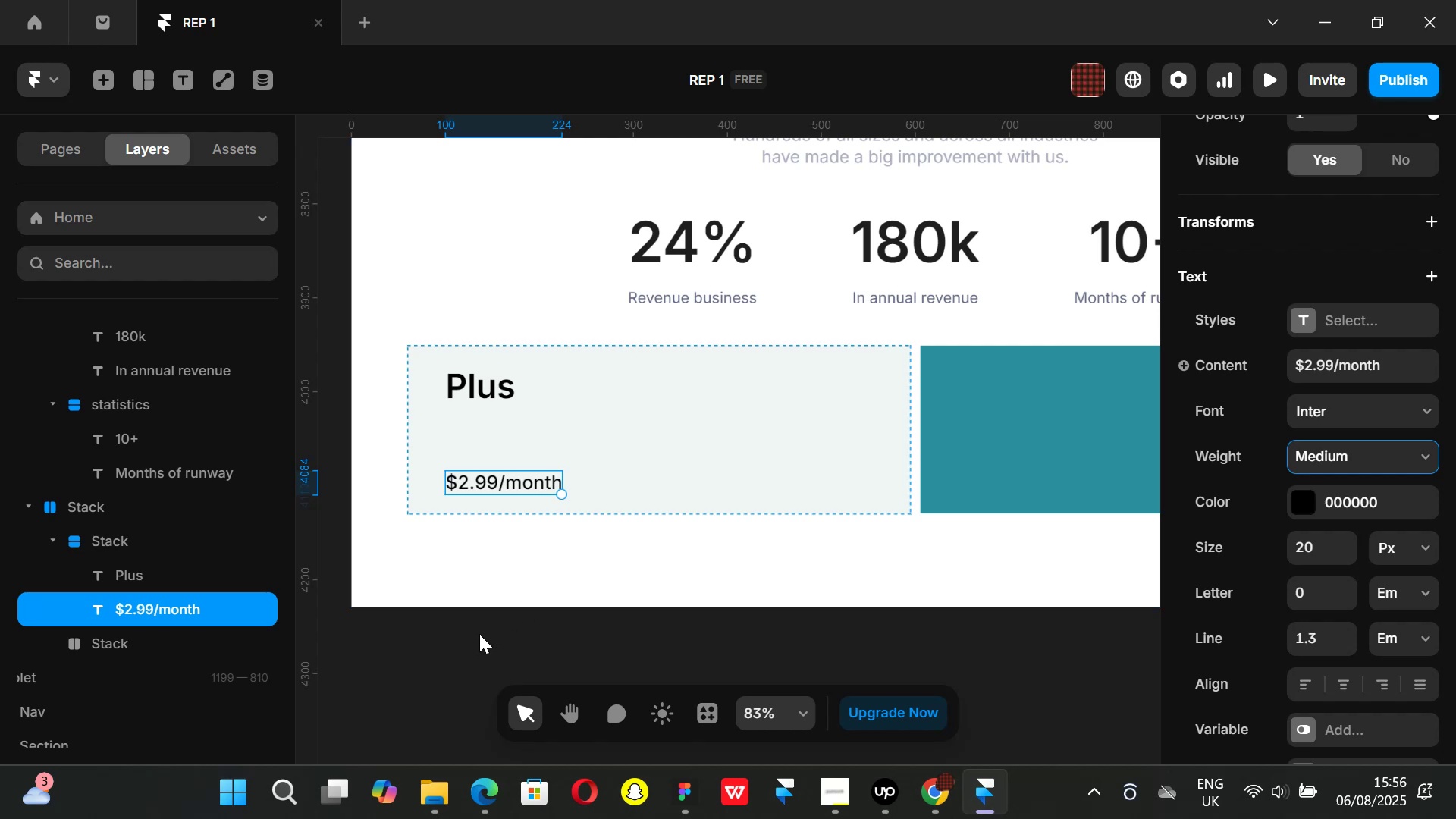 
left_click([474, 625])
 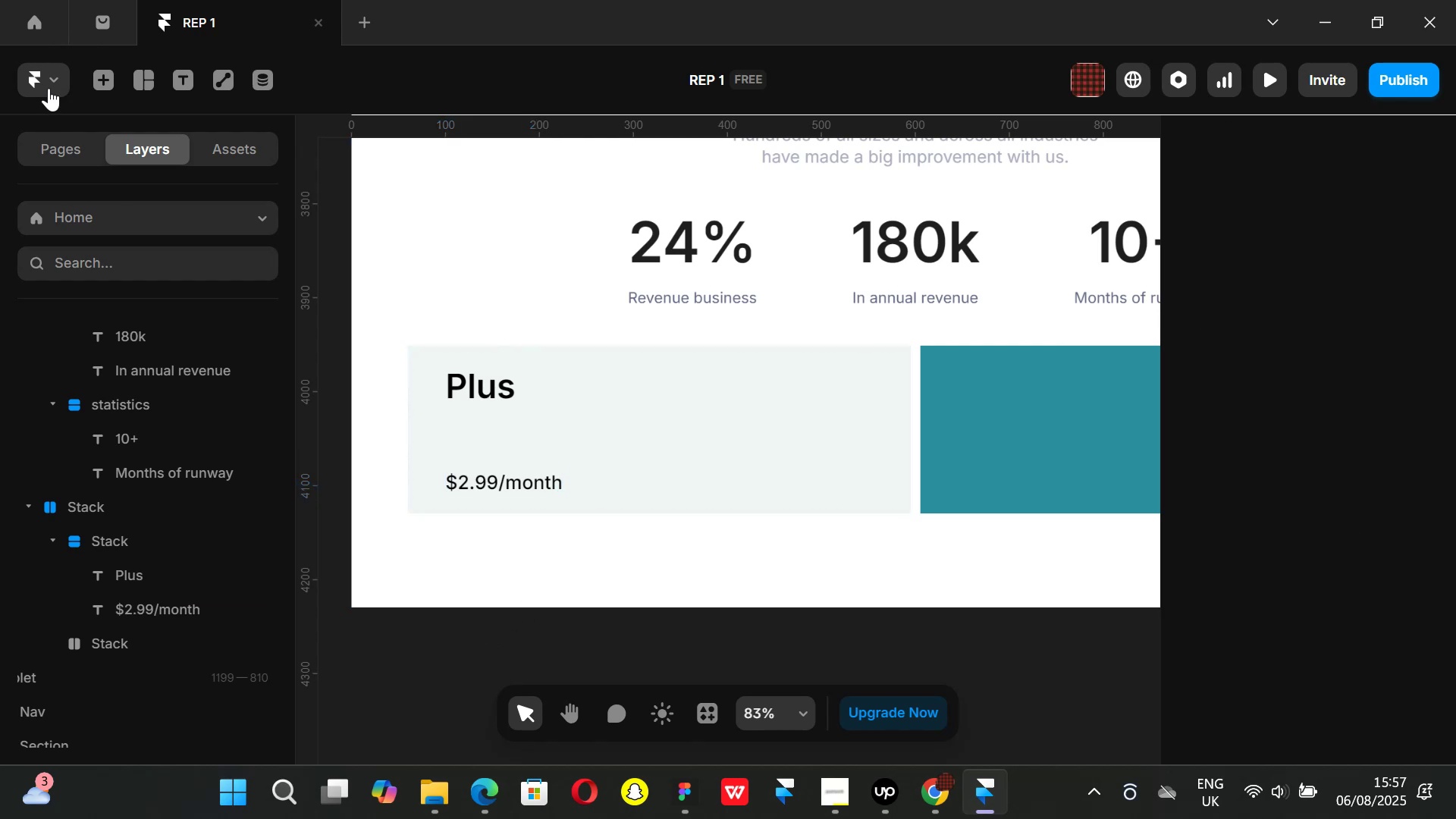 
left_click([52, 84])
 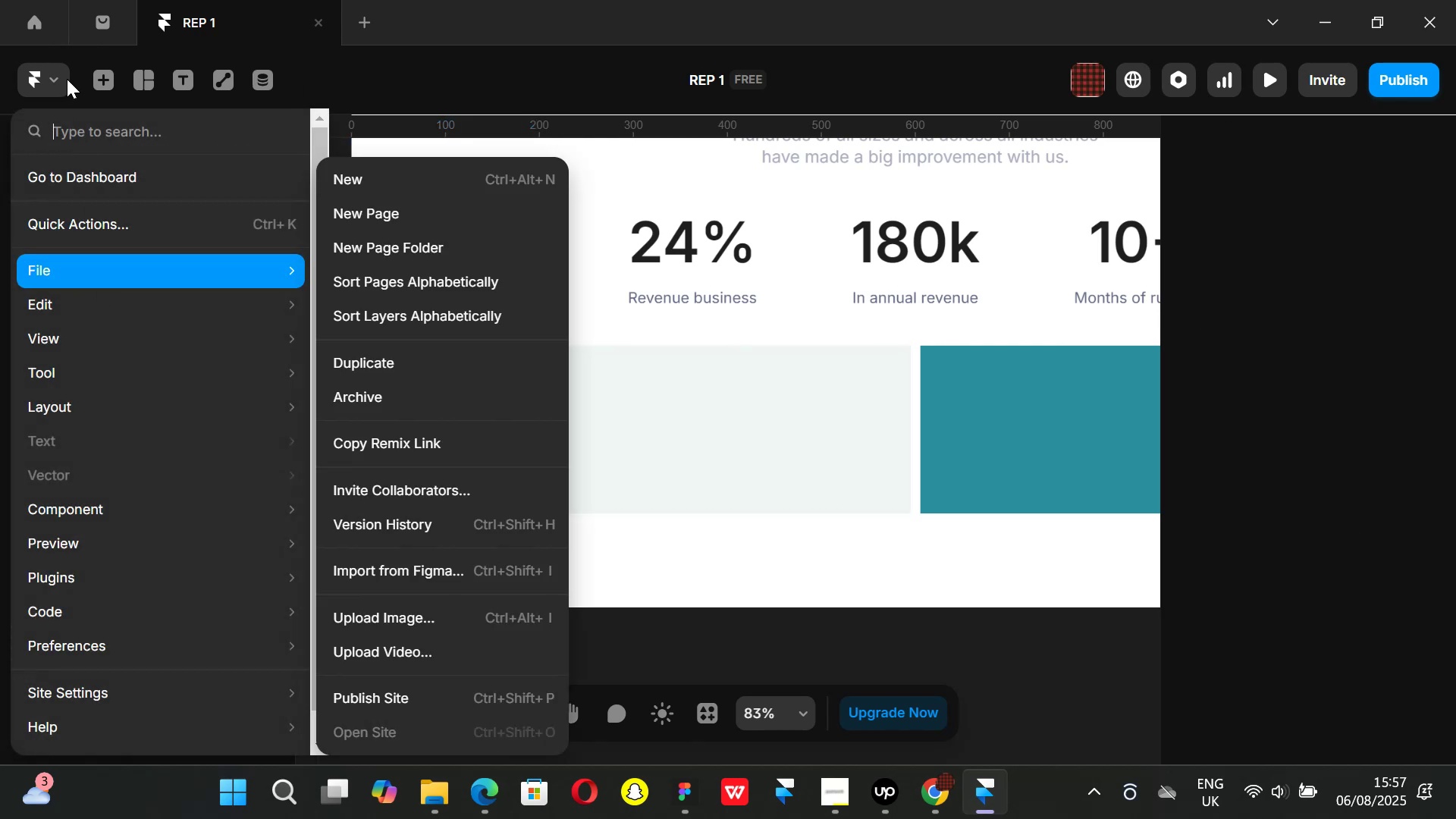 
left_click([61, 78])
 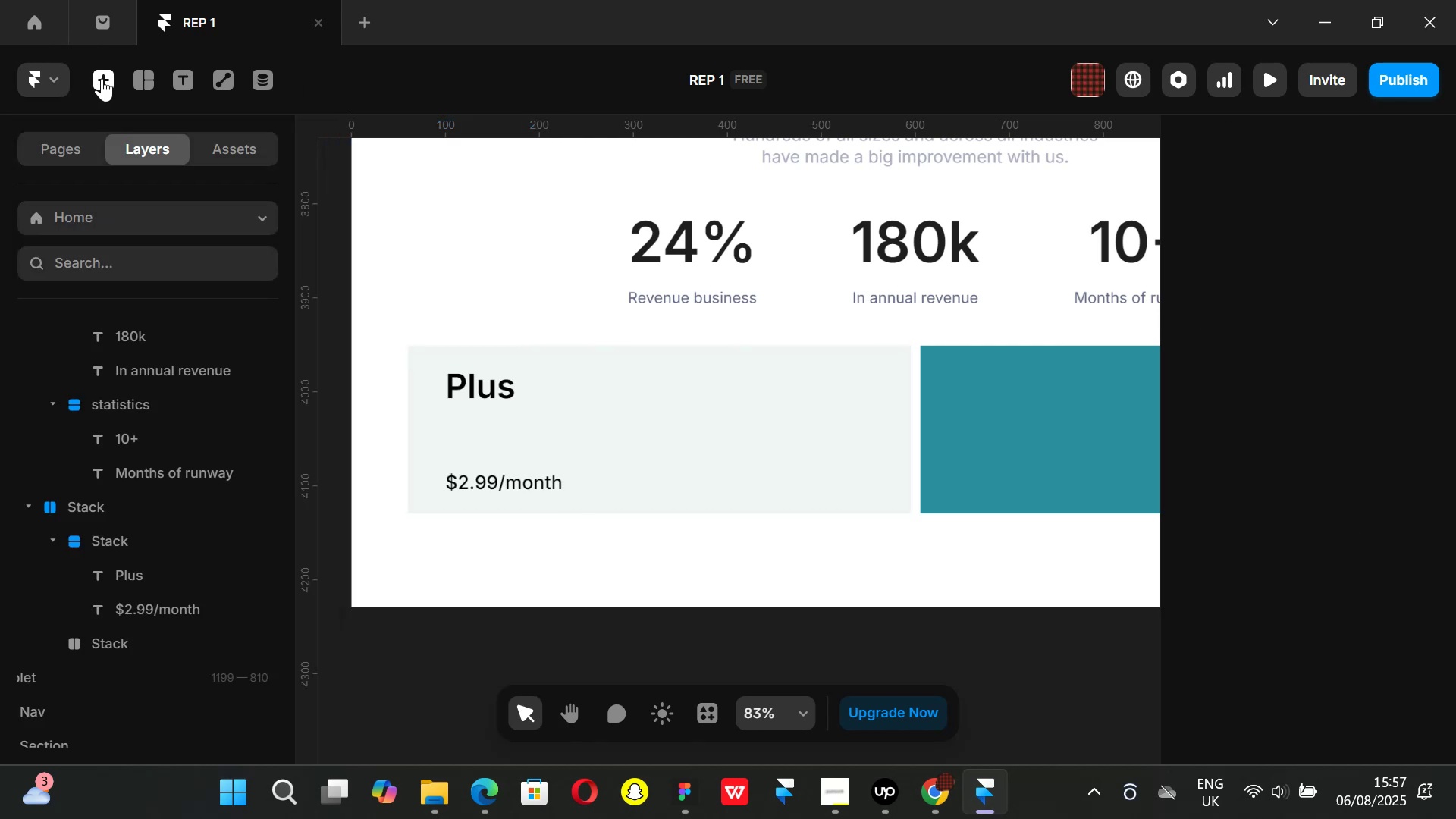 
left_click([102, 78])
 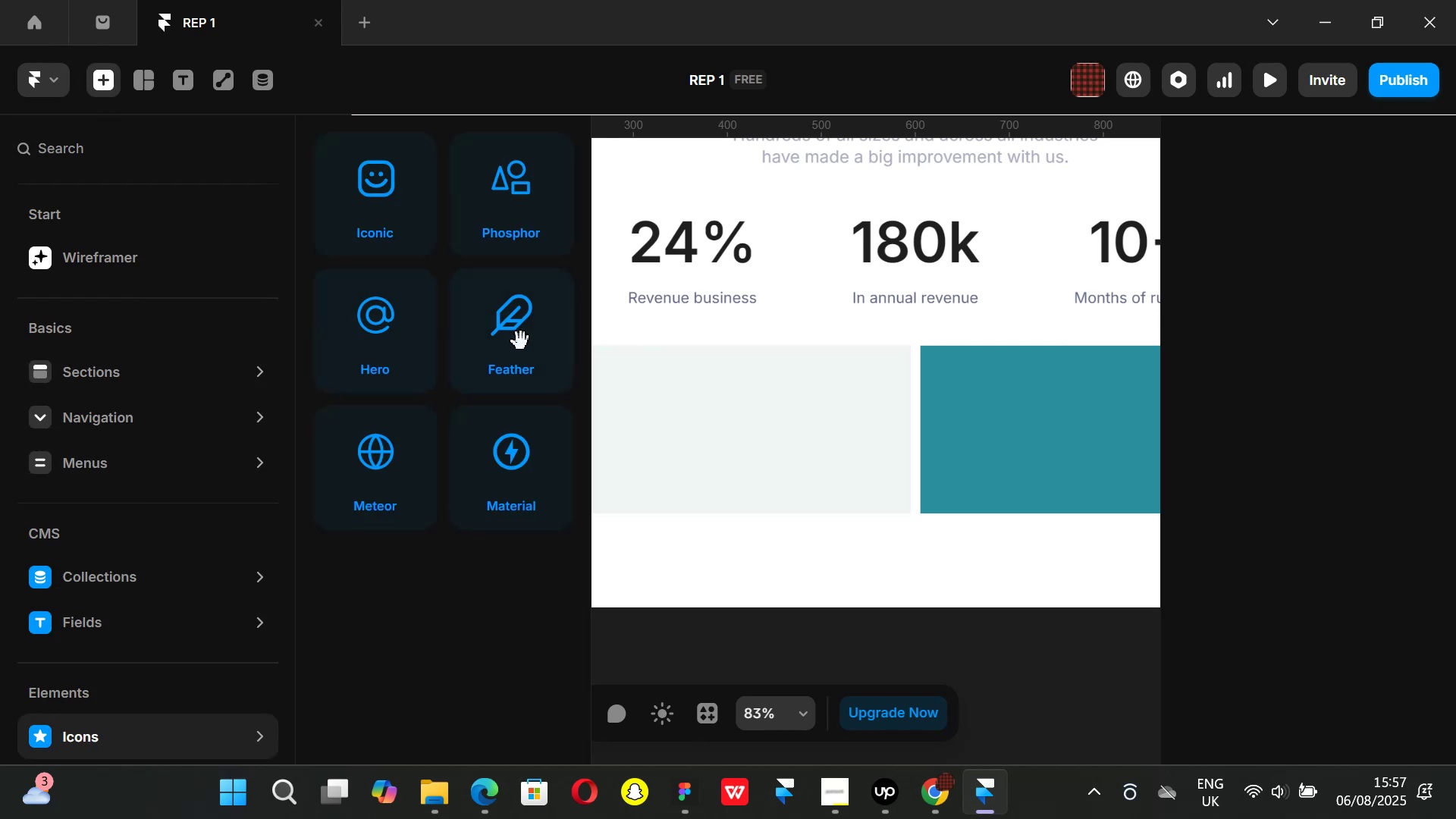 
left_click([387, 194])
 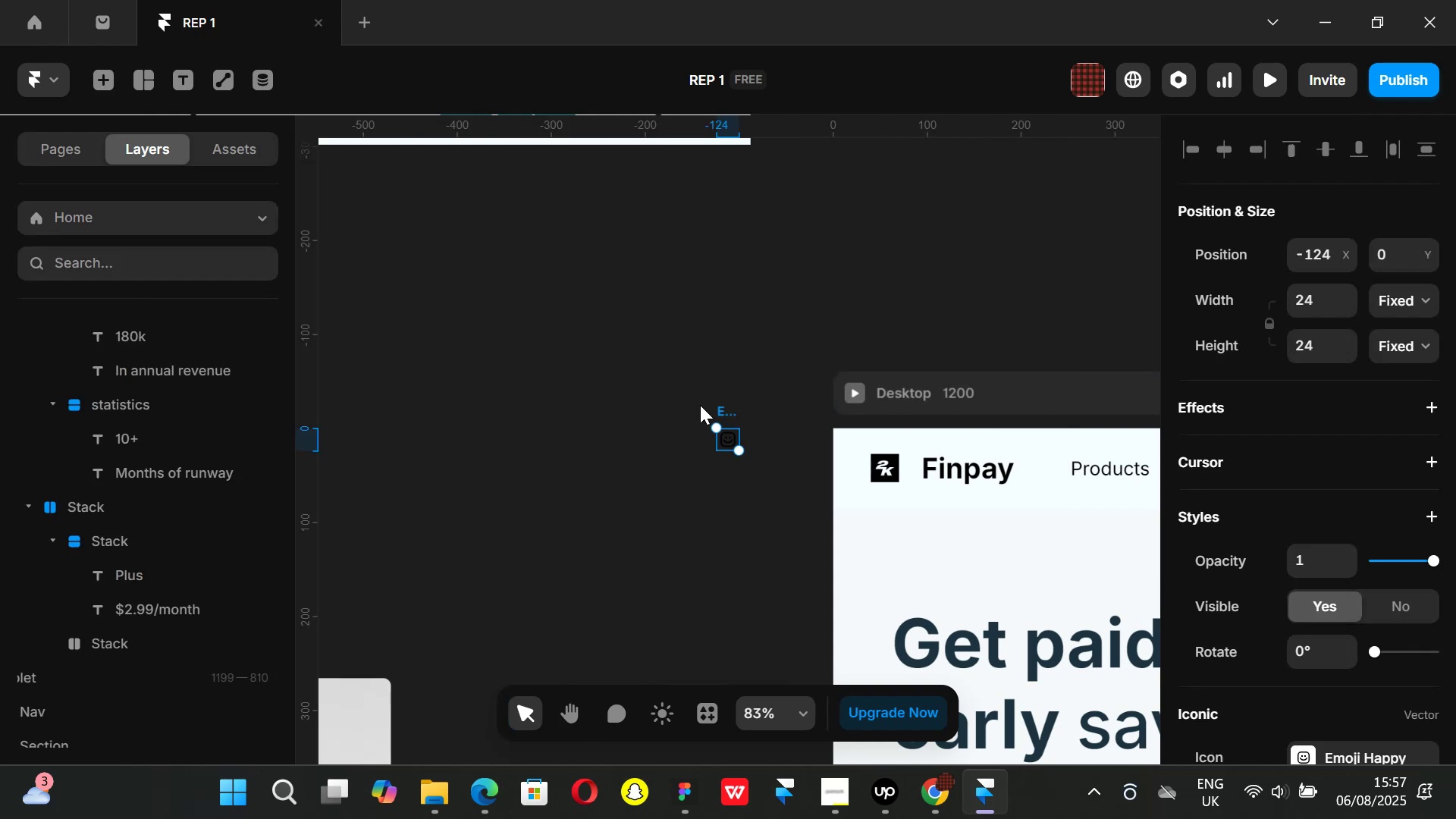 
scroll: coordinate [1306, 573], scroll_direction: down, amount: 1.0
 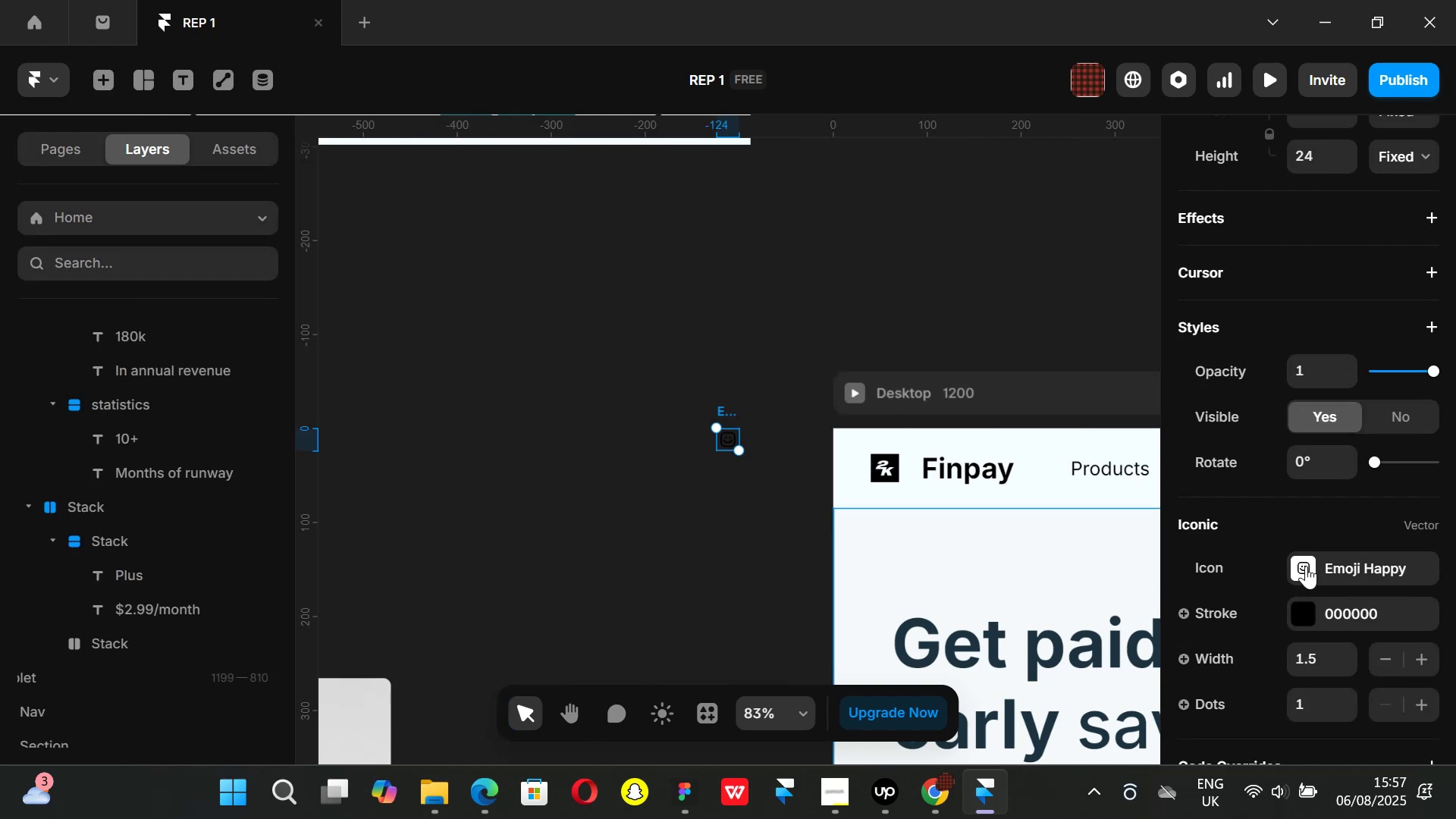 
left_click([1305, 562])
 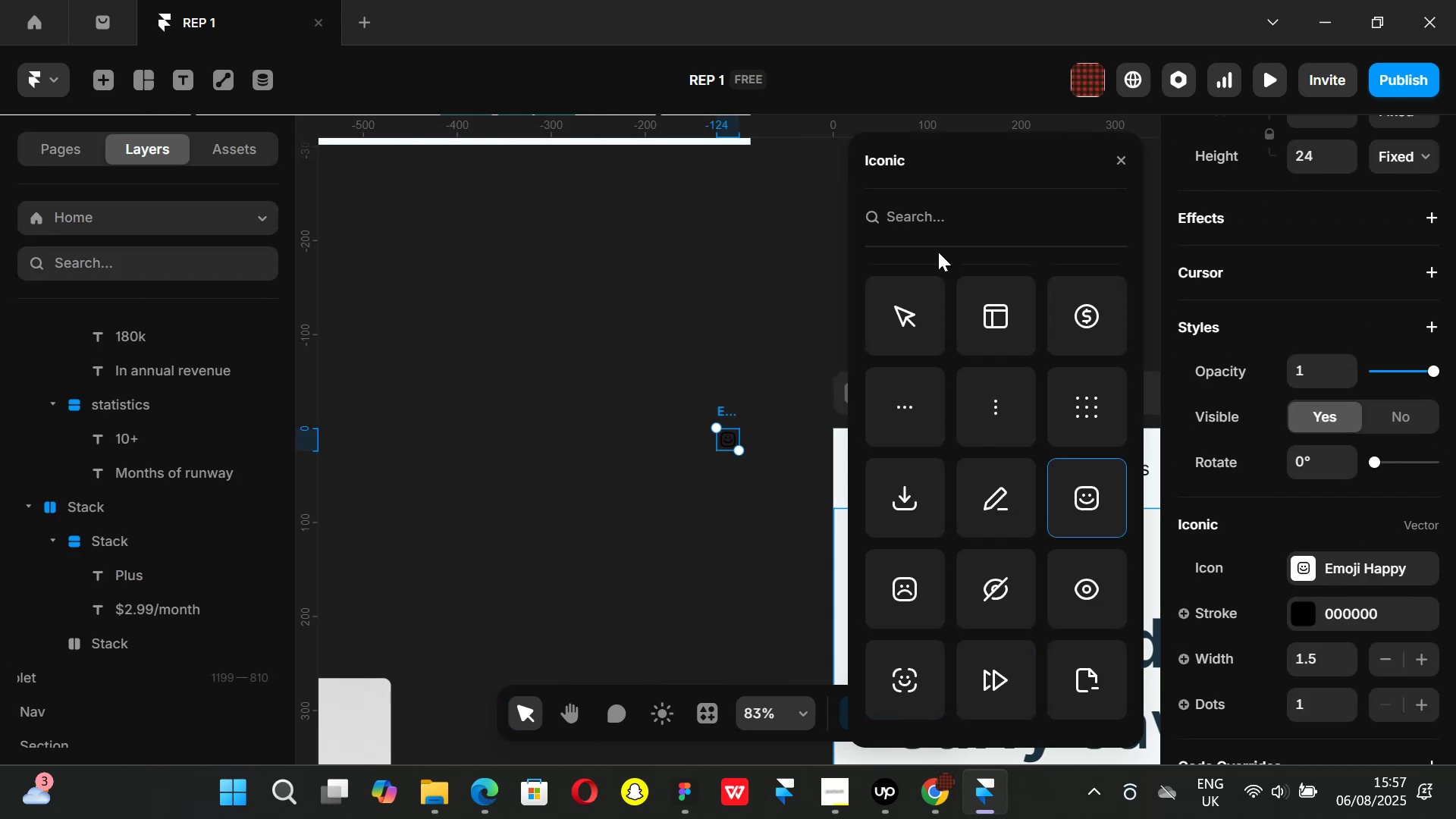 
type(arrow)
 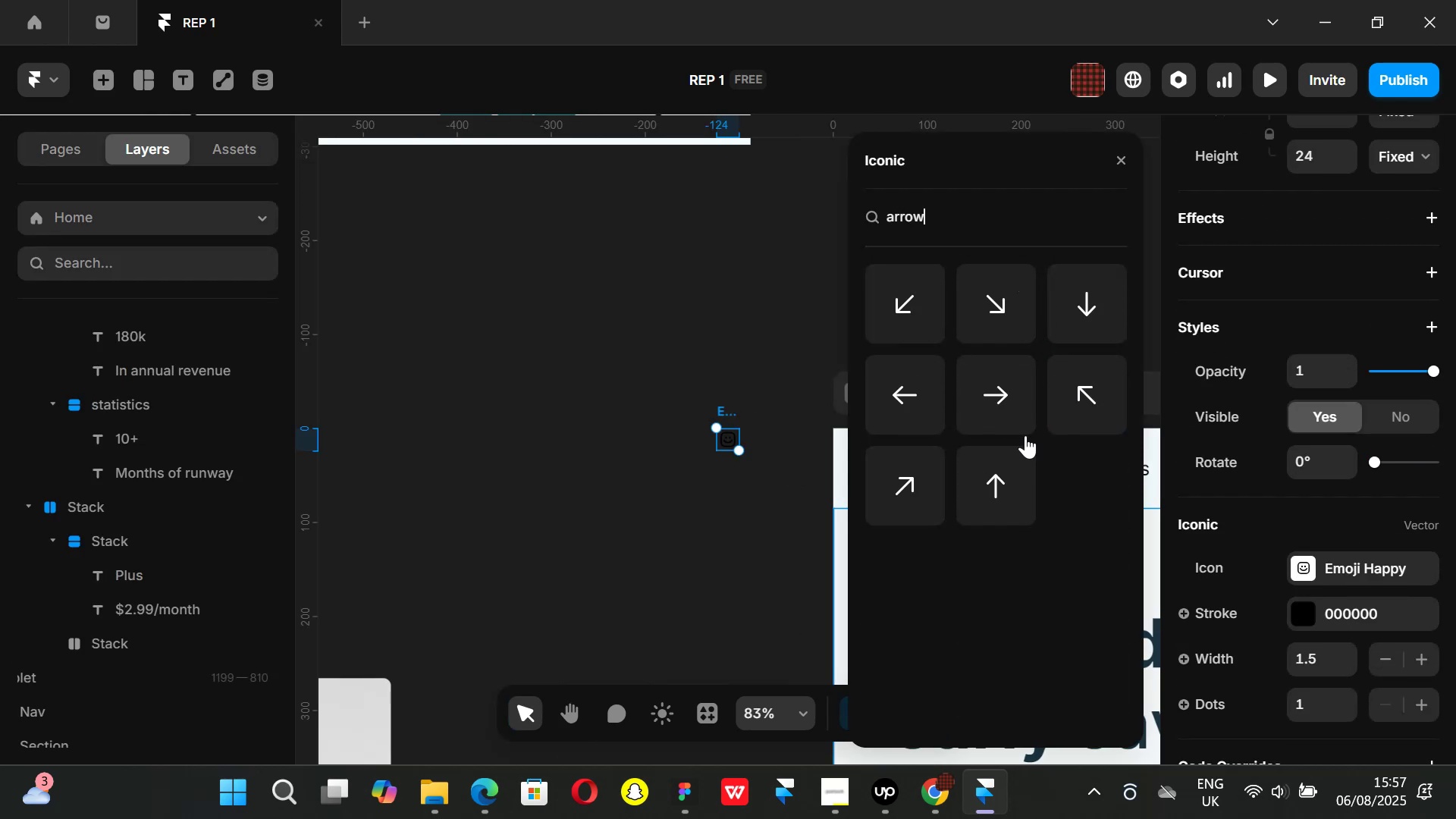 
left_click([906, 472])
 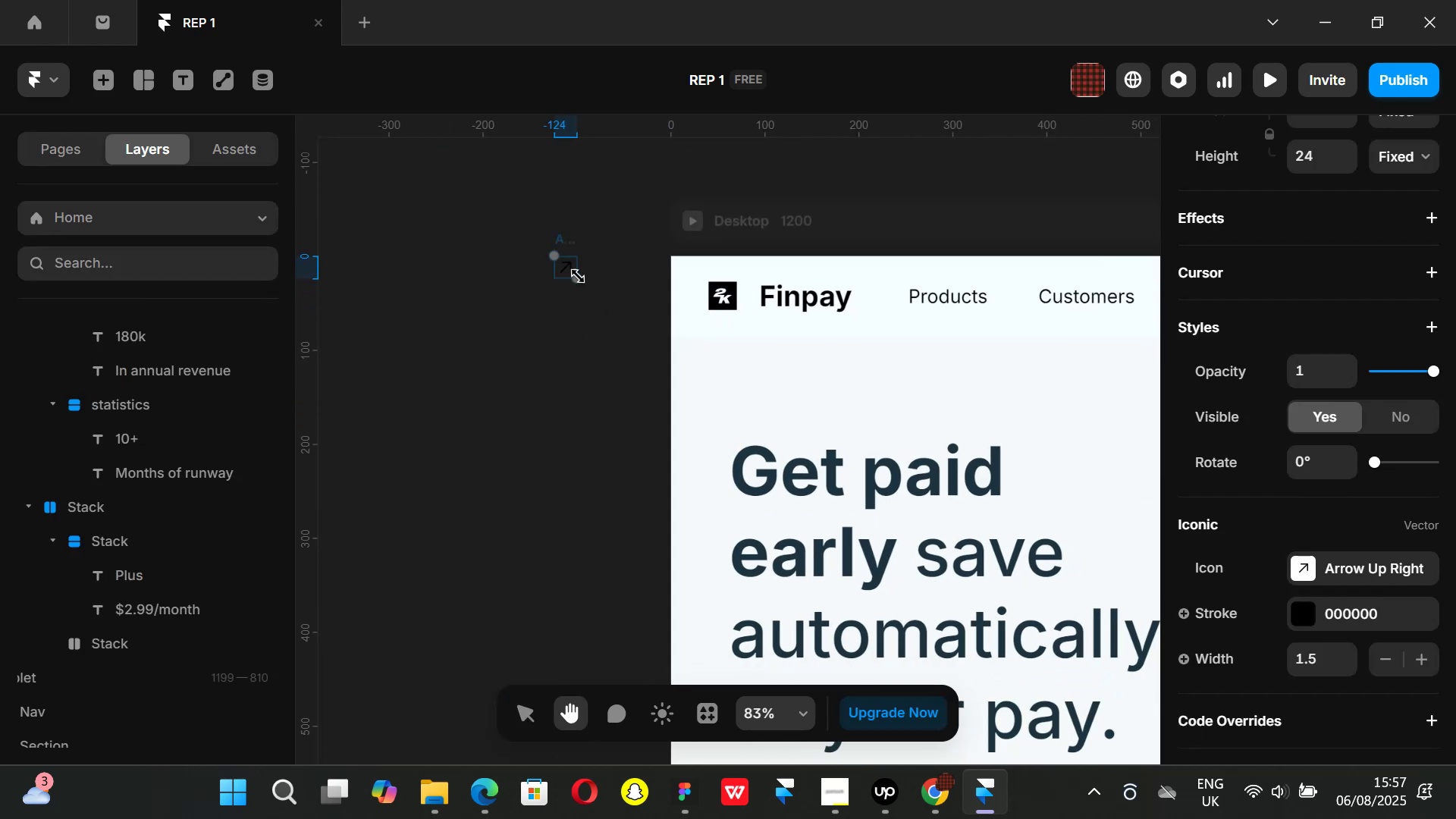 
left_click_drag(start_coordinate=[565, 262], to_coordinate=[580, 443])
 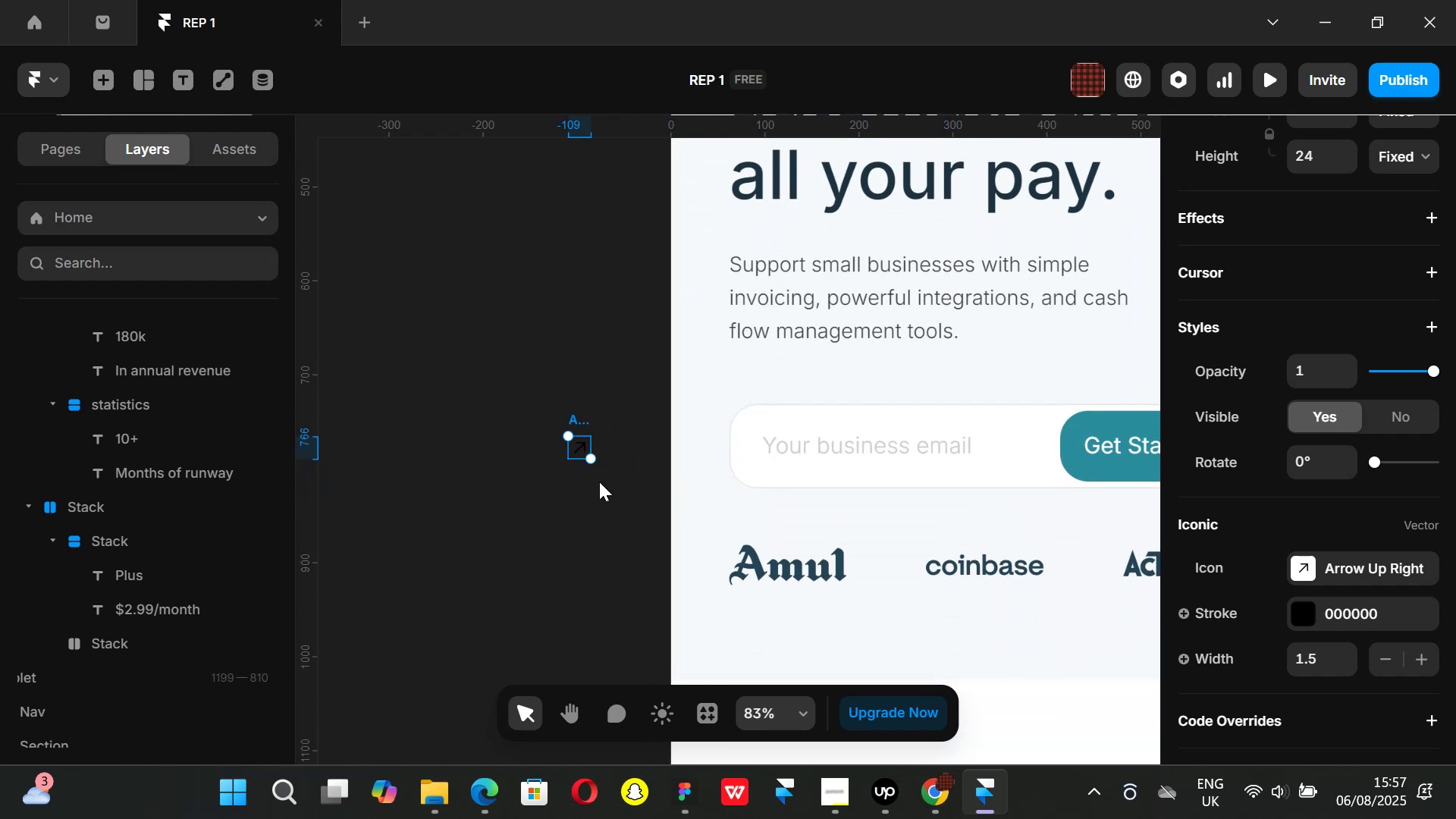 
hold_key(key=ControlLeft, duration=0.4)
scroll: coordinate [599, 482], scroll_direction: down, amount: 3.0
 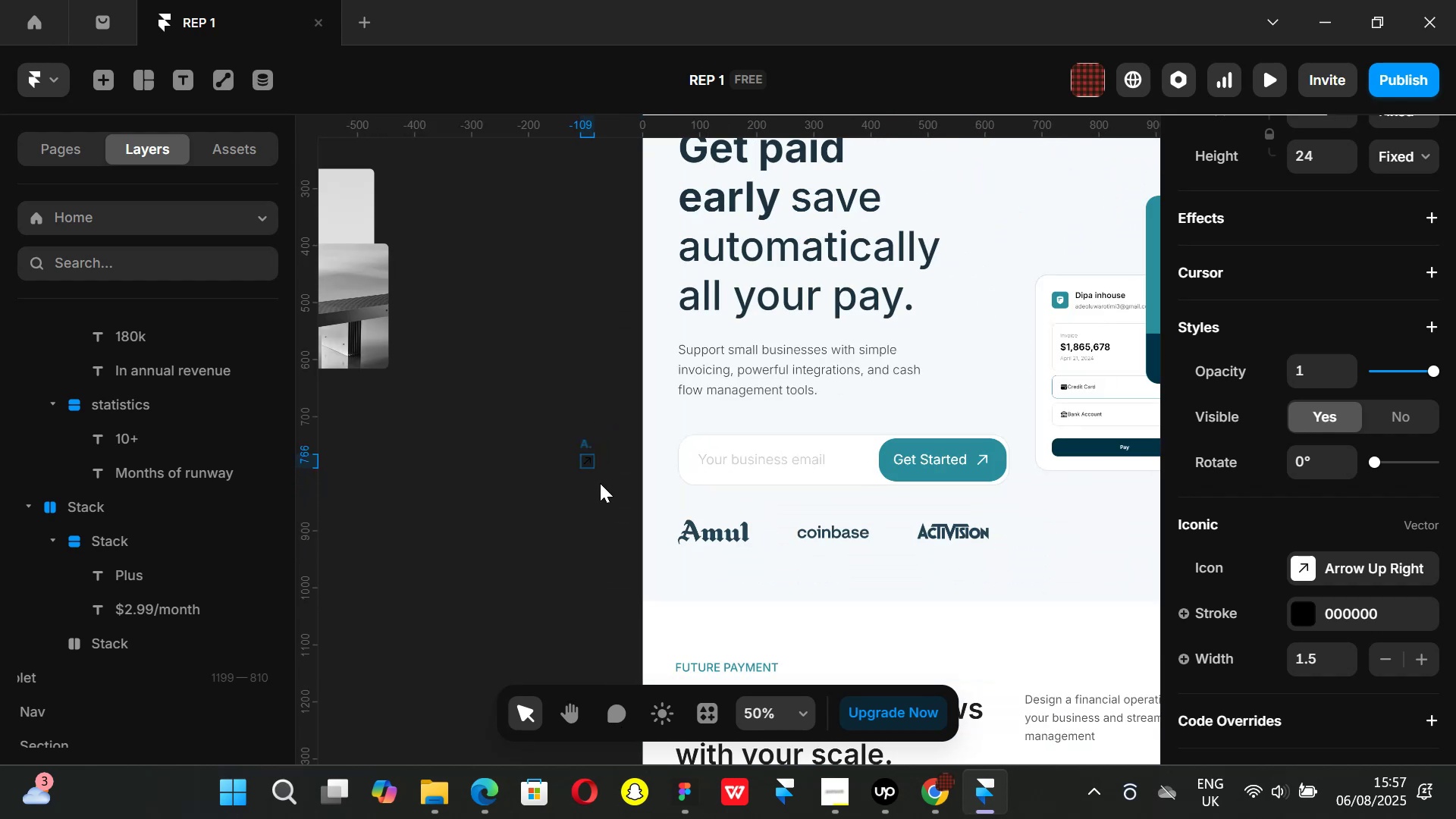 
key(Control+ControlLeft)
 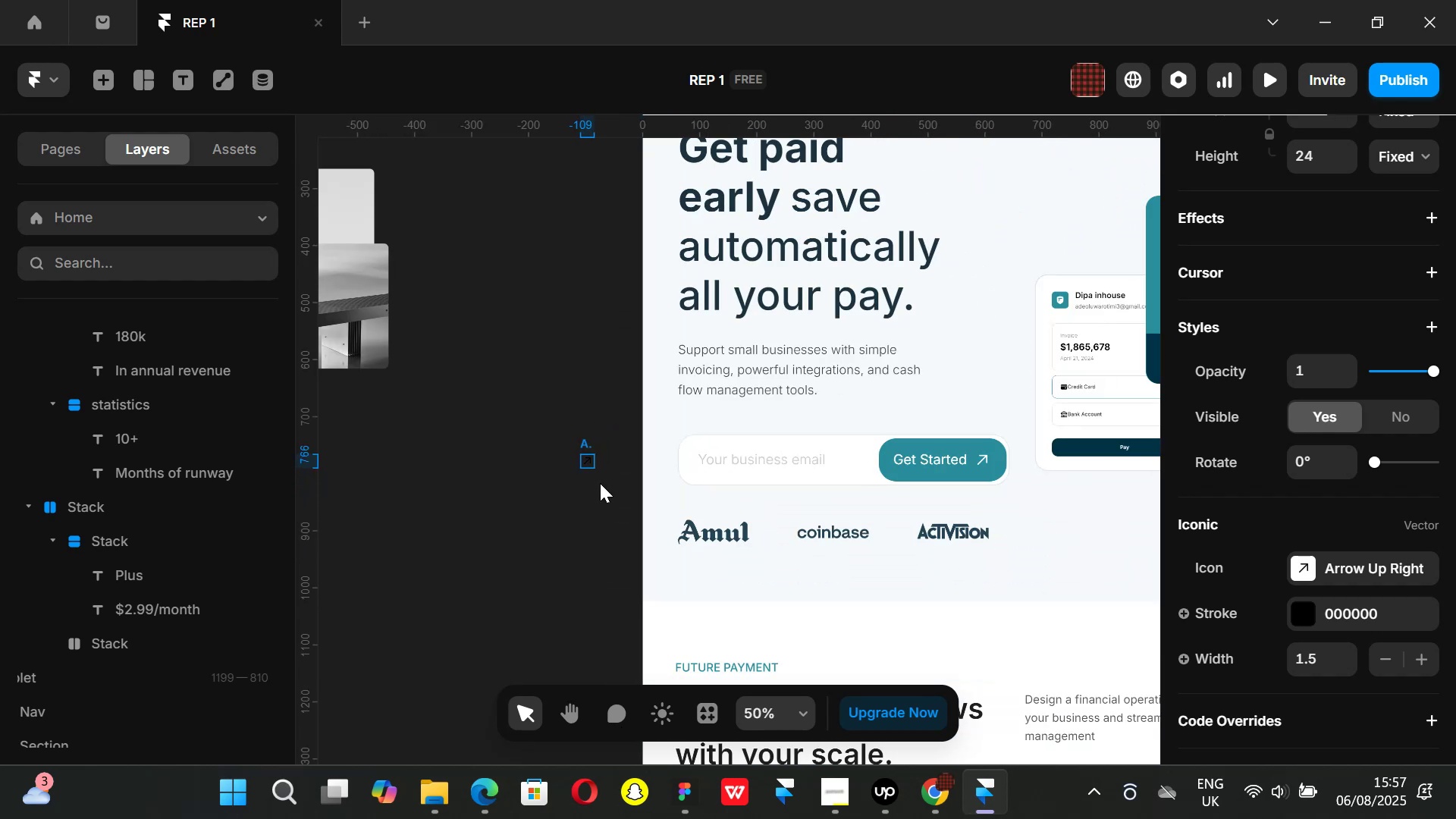 
scroll: coordinate [600, 483], scroll_direction: down, amount: 1.0
 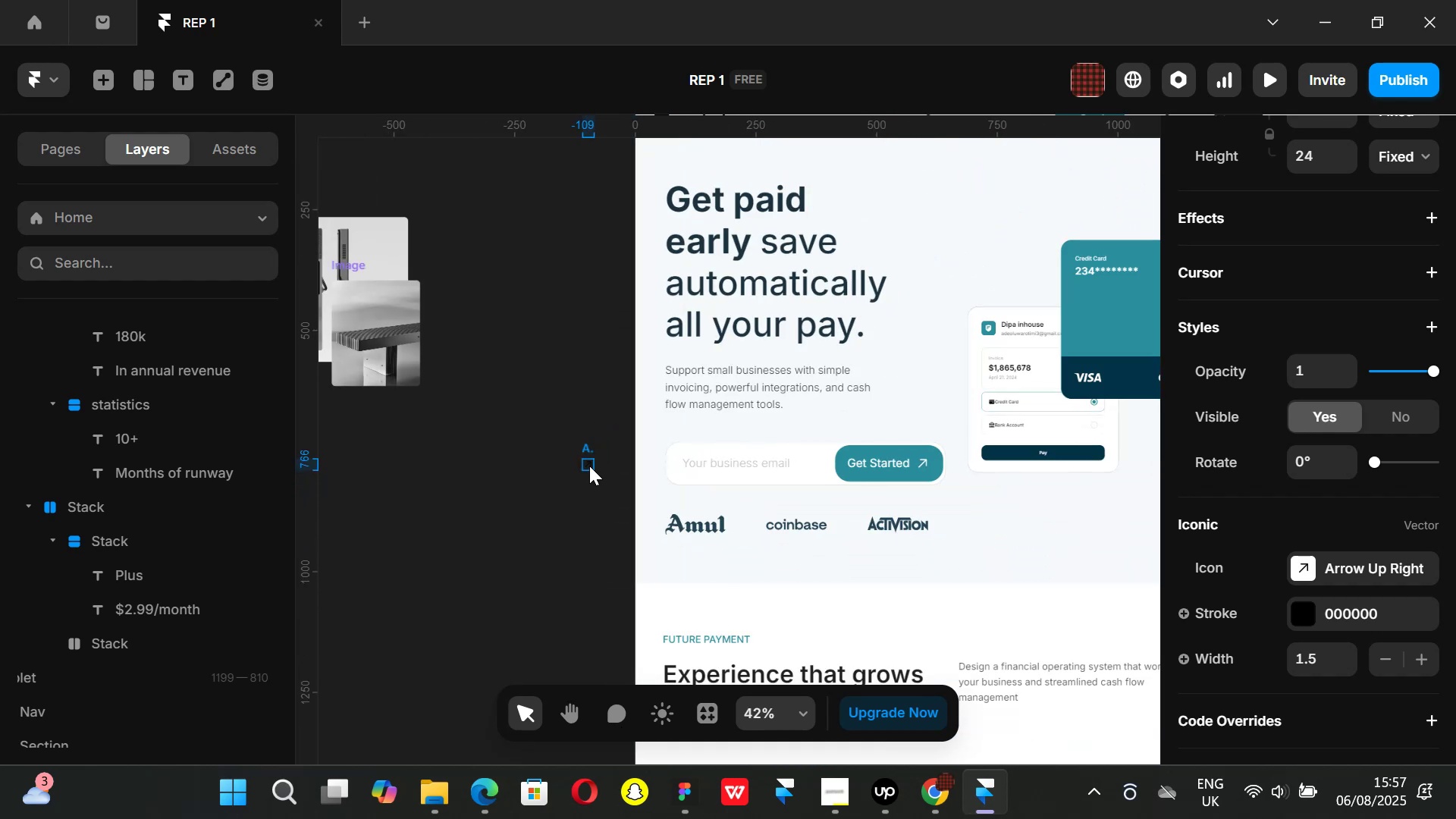 
left_click_drag(start_coordinate=[588, 464], to_coordinate=[899, 502])
 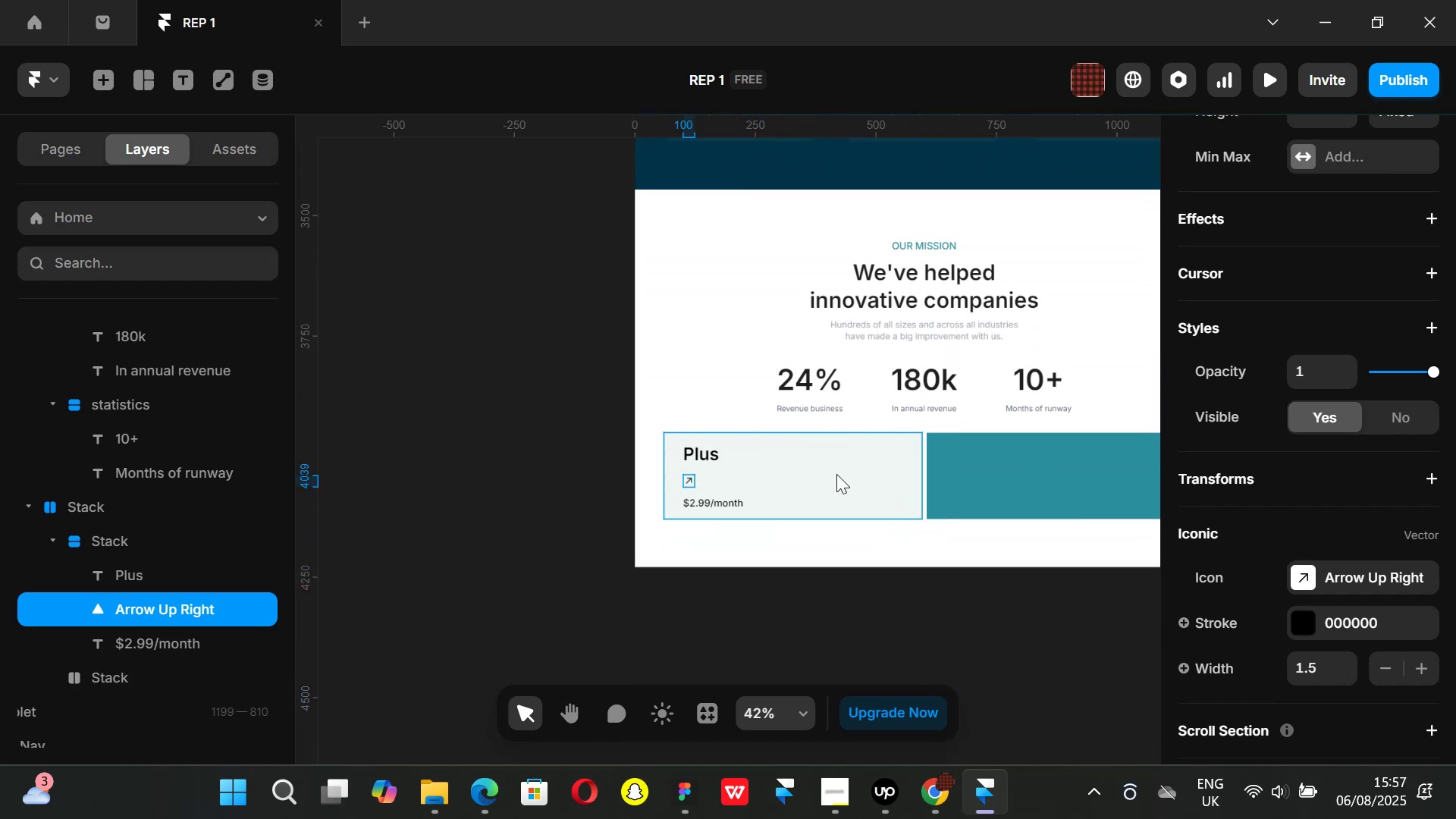 
hold_key(key=ControlLeft, duration=0.43)
scroll: coordinate [720, 481], scroll_direction: up, amount: 1.0
 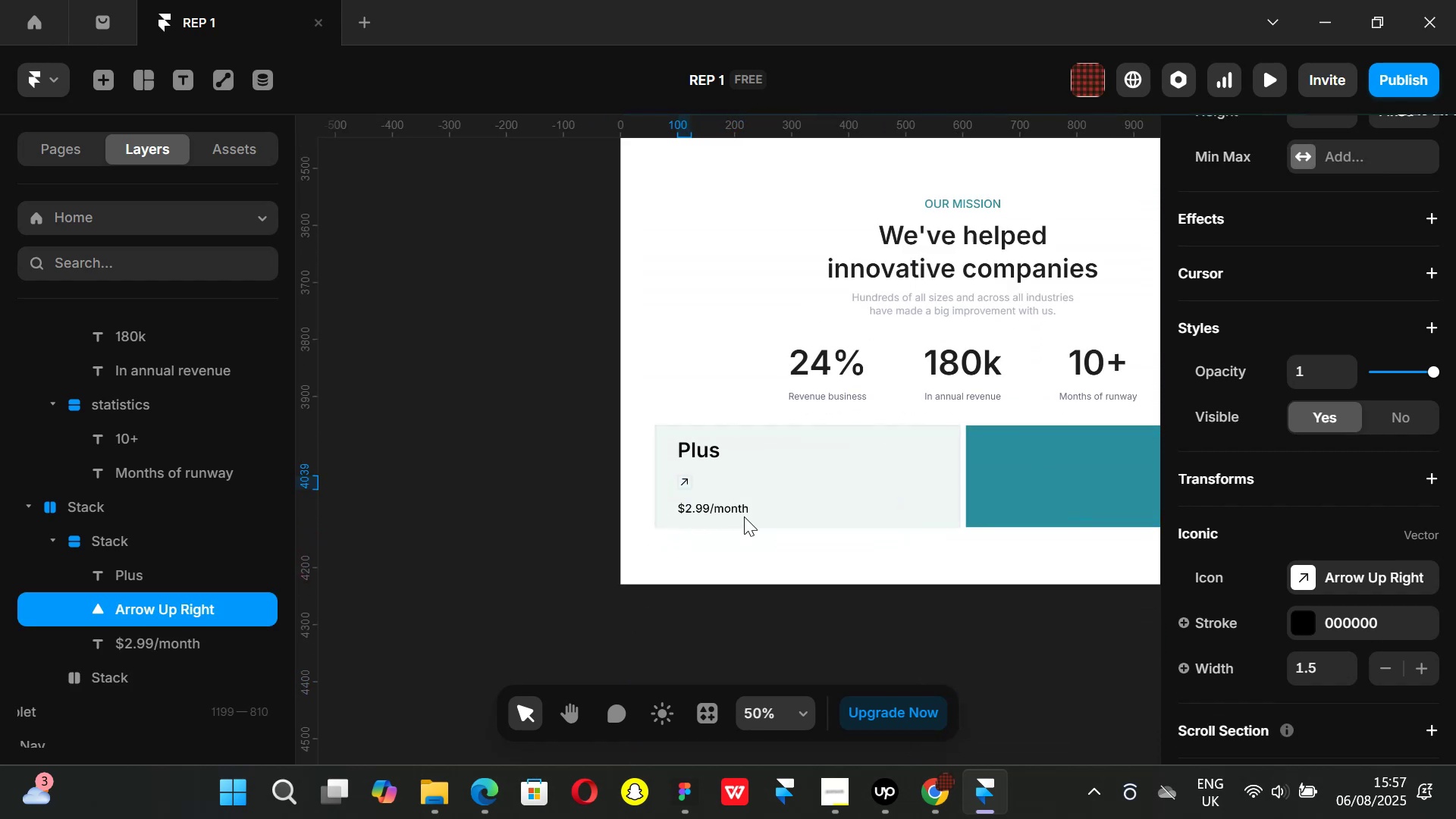 
hold_key(key=ControlLeft, duration=0.34)
scroll: coordinate [623, 403], scroll_direction: up, amount: 3.0
 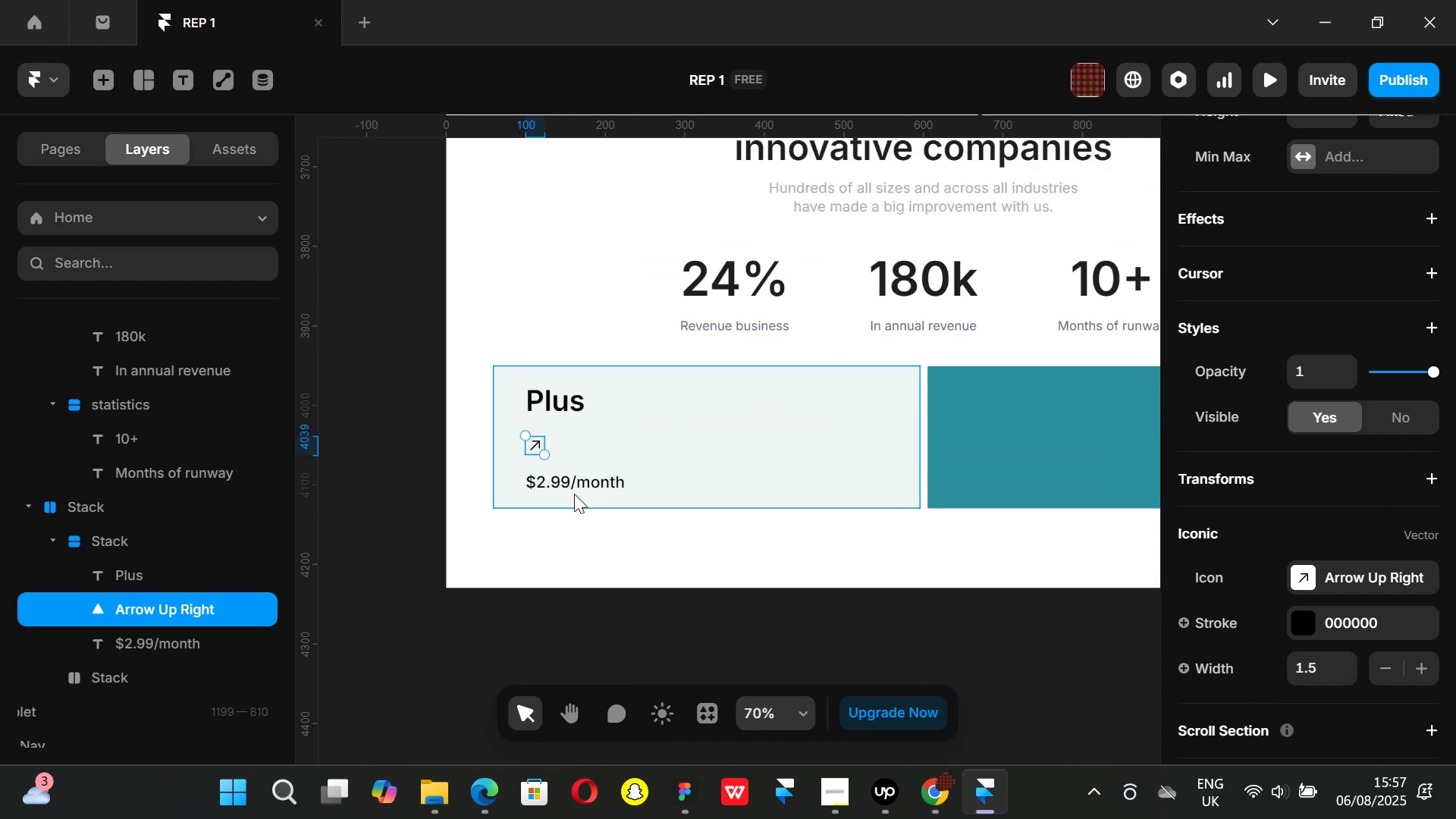 
hold_key(key=ShiftLeft, duration=0.52)
left_click([567, 479])
 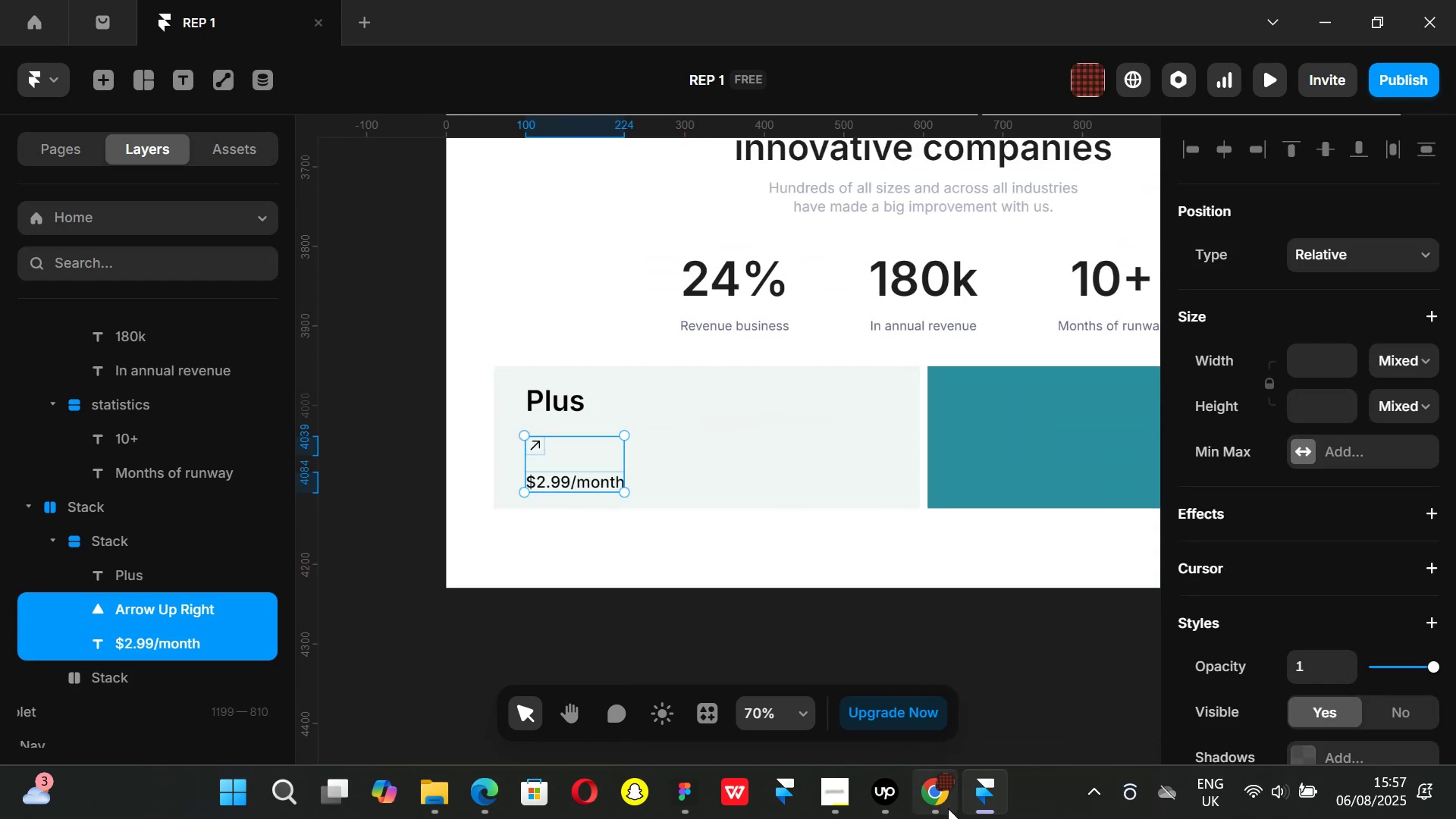 
left_click([943, 805])
 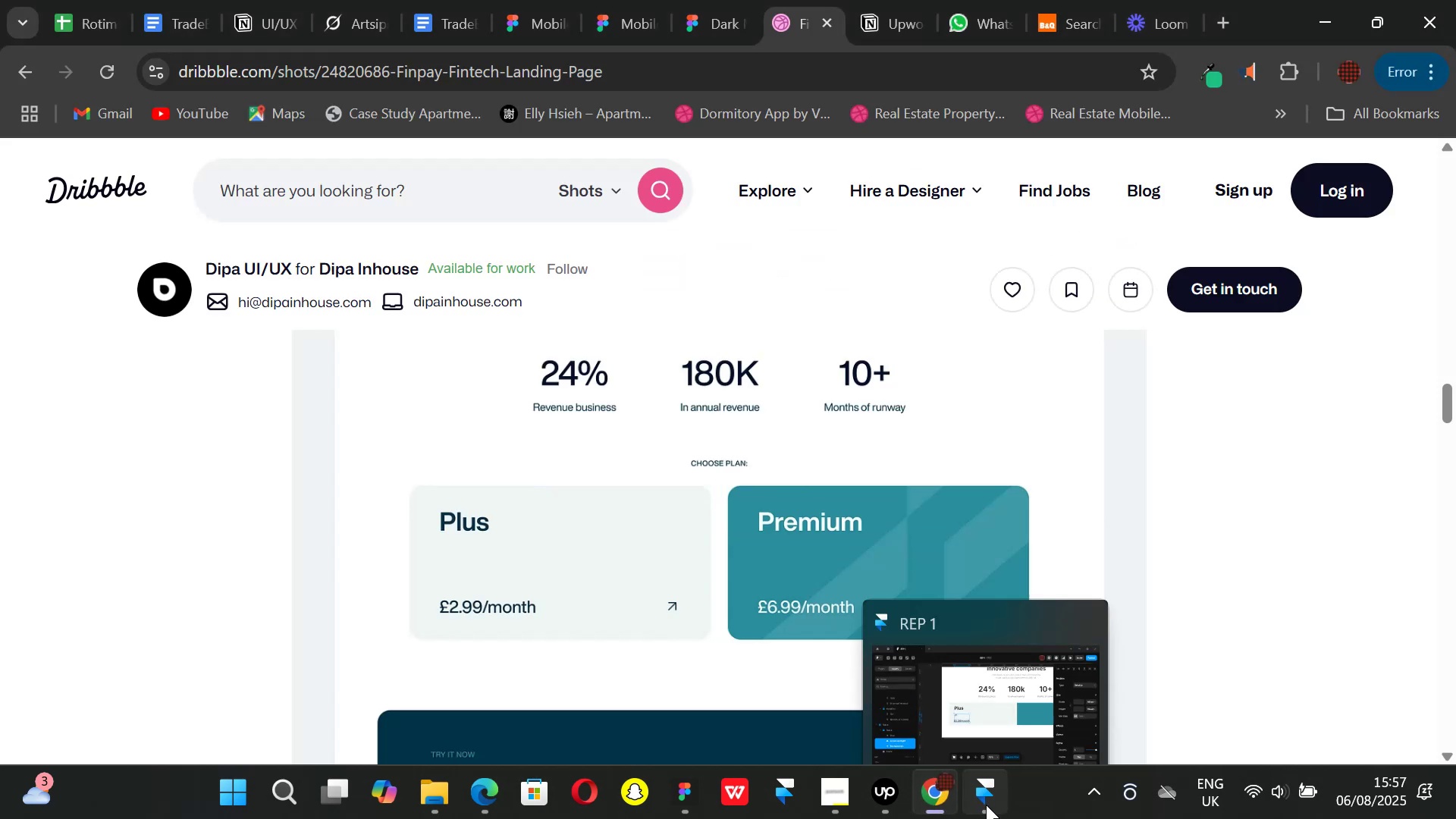 
left_click([986, 805])
 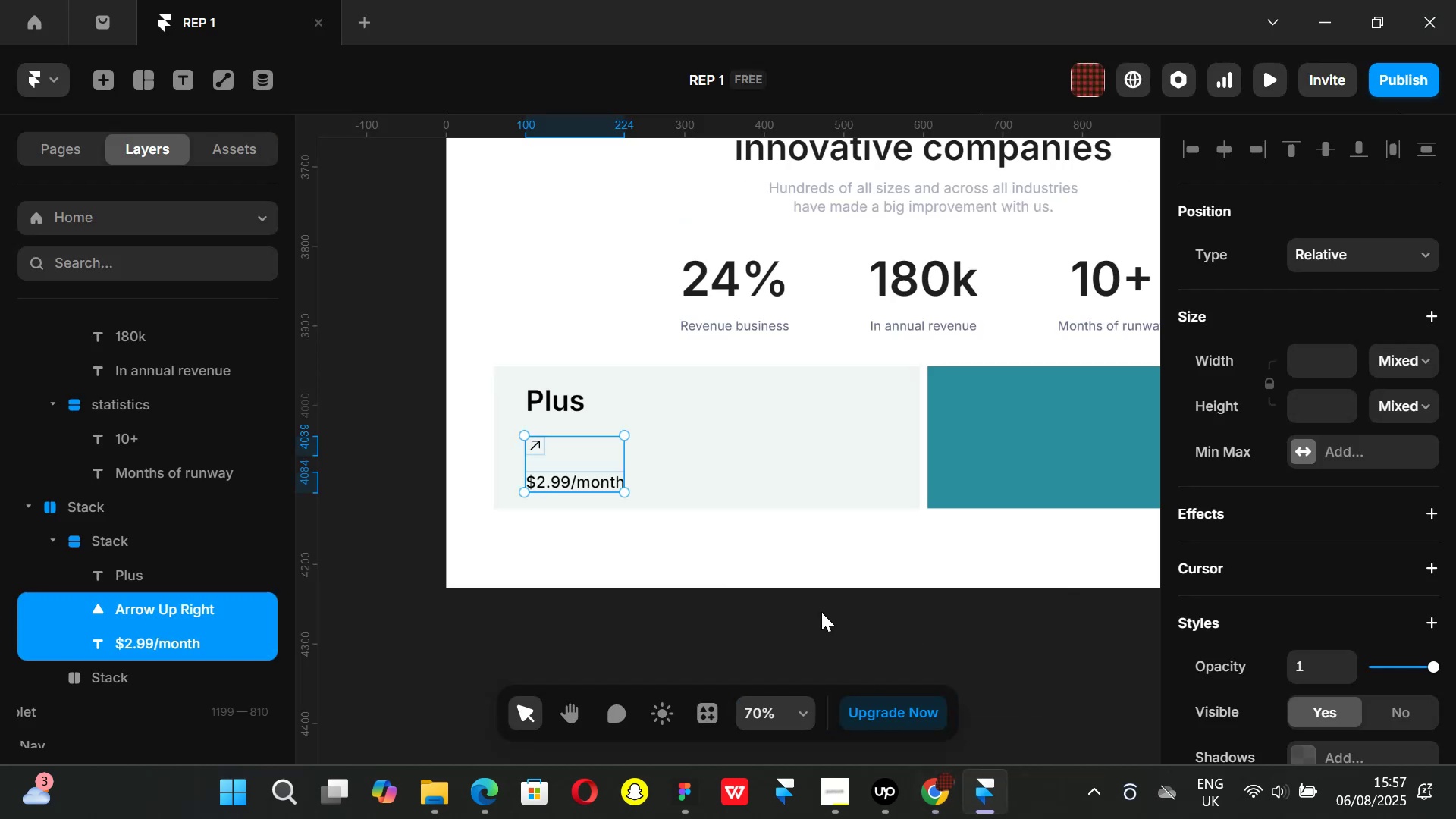 
key(Control+ControlLeft)
 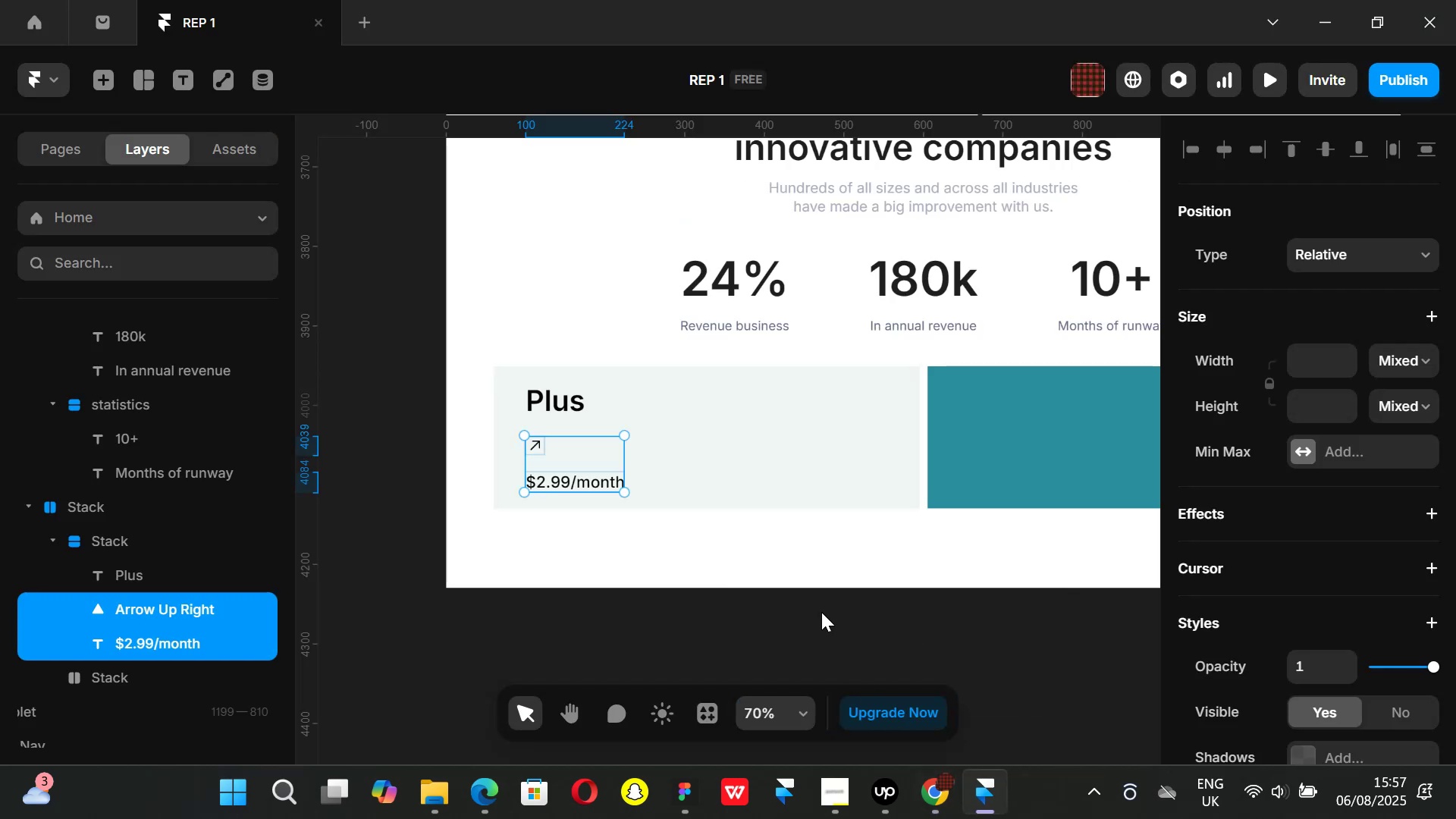 
key(Alt+Control+AltLeft)
 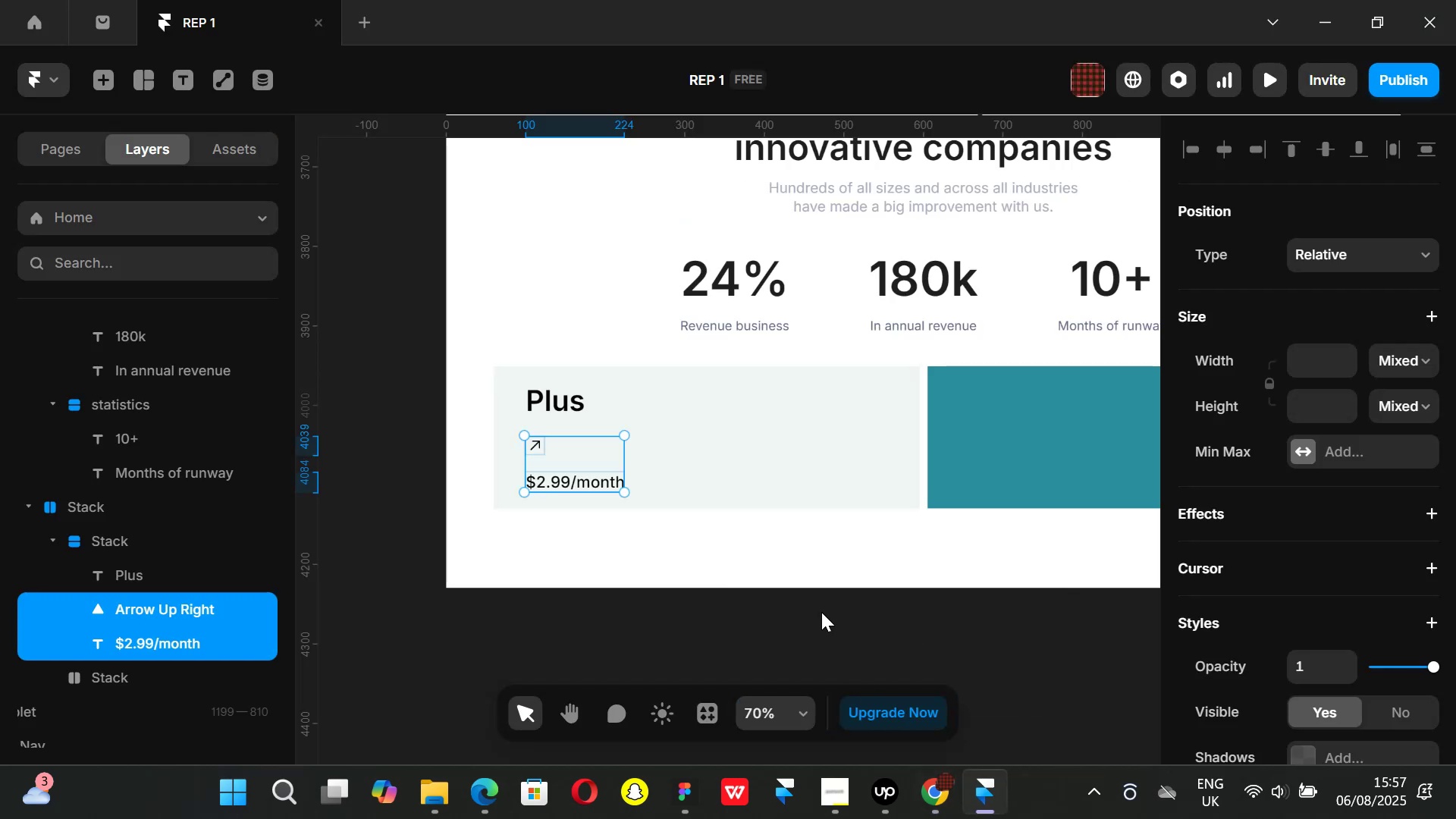 
key(Alt+Control+Enter)
 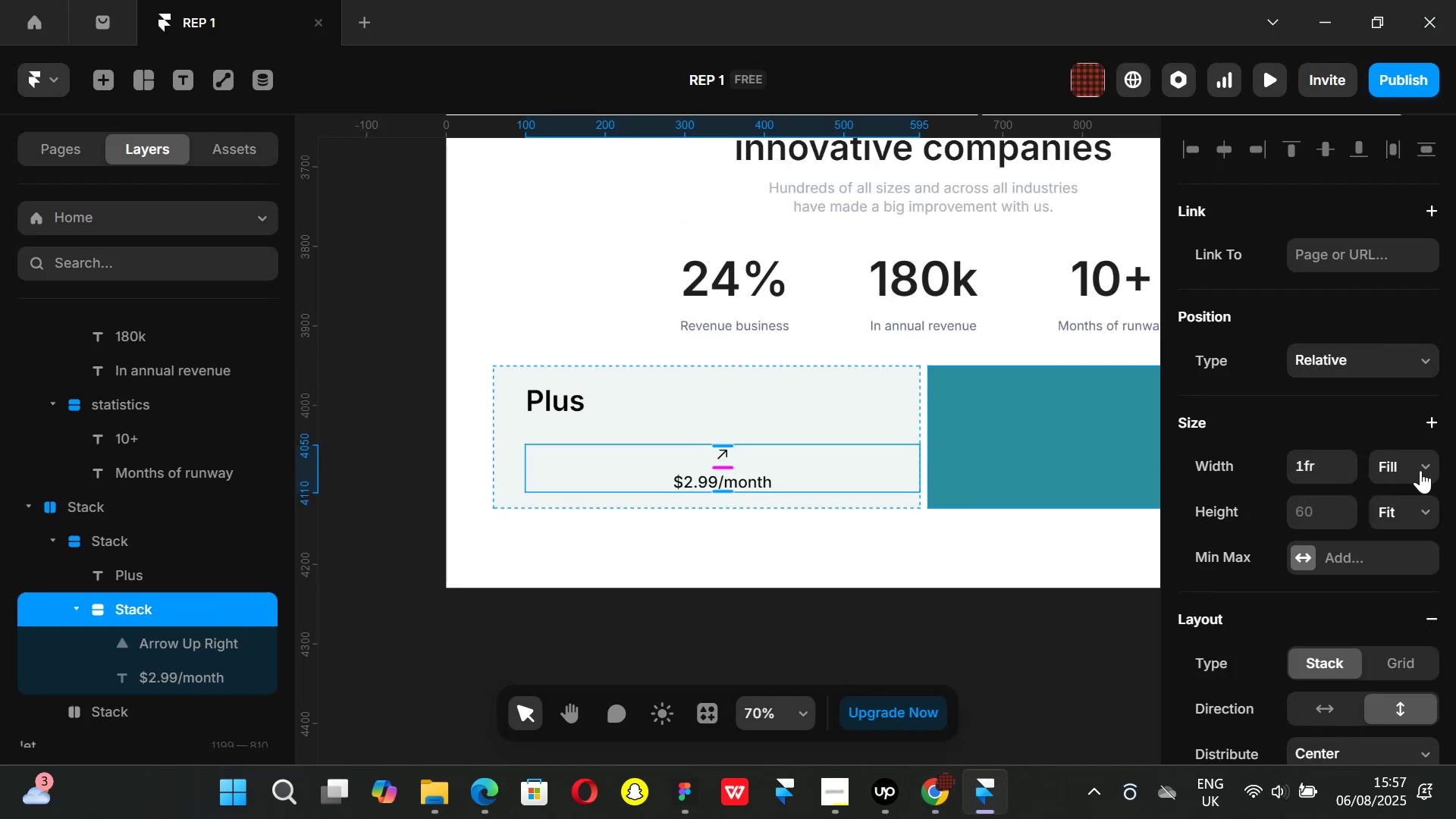 
left_click([1434, 468])
 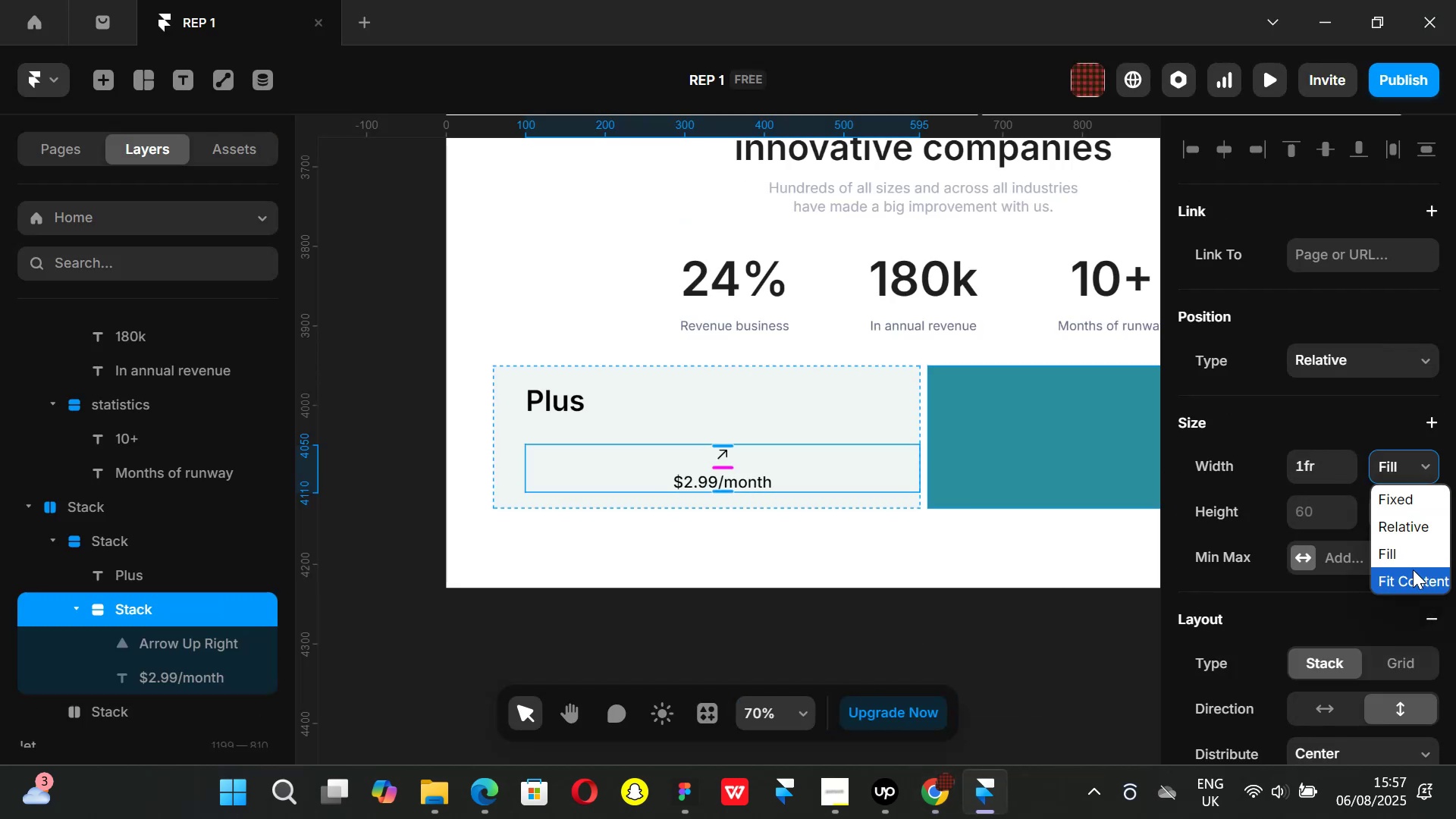 
left_click([1413, 572])
 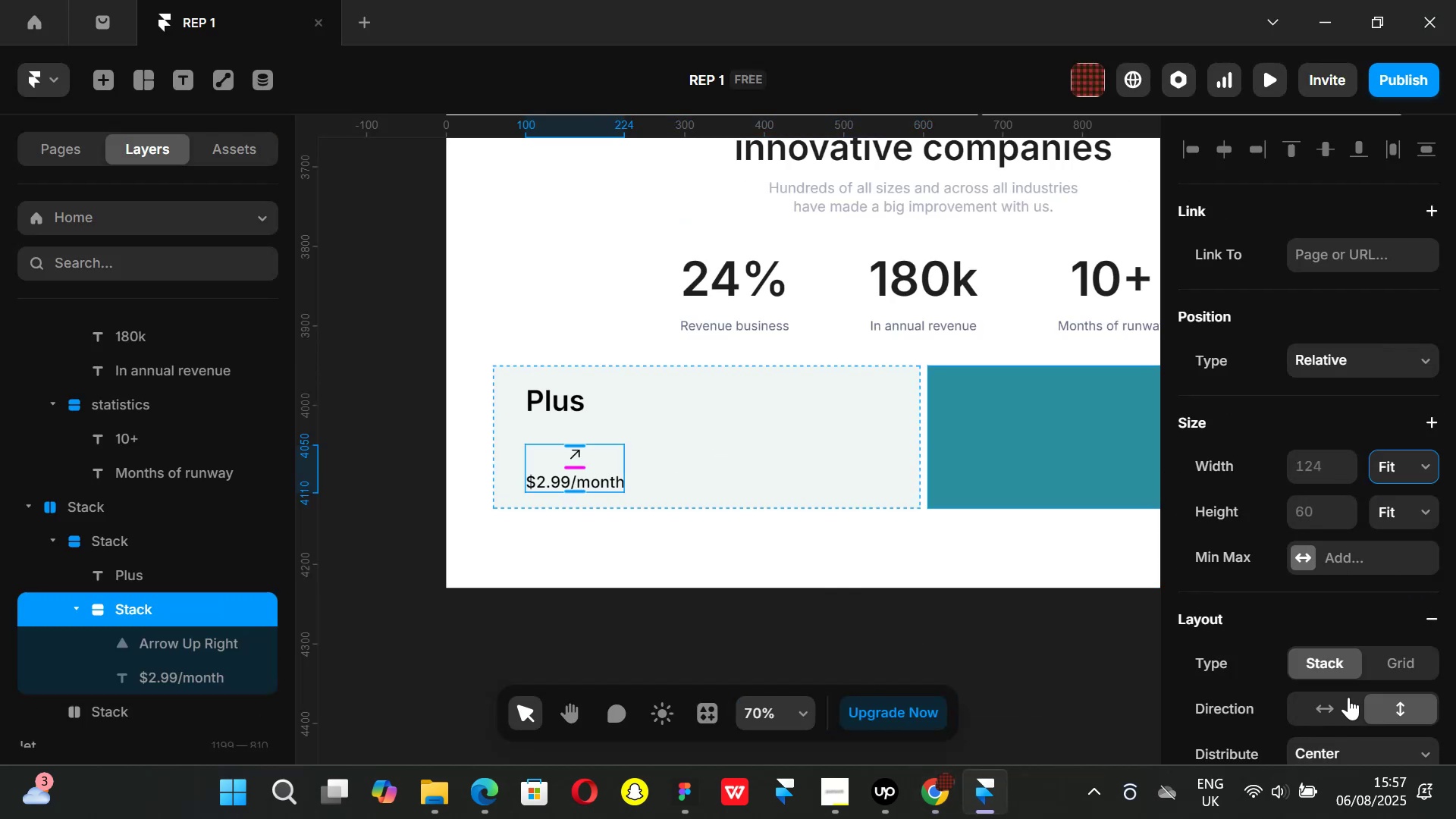 
left_click([1341, 708])
 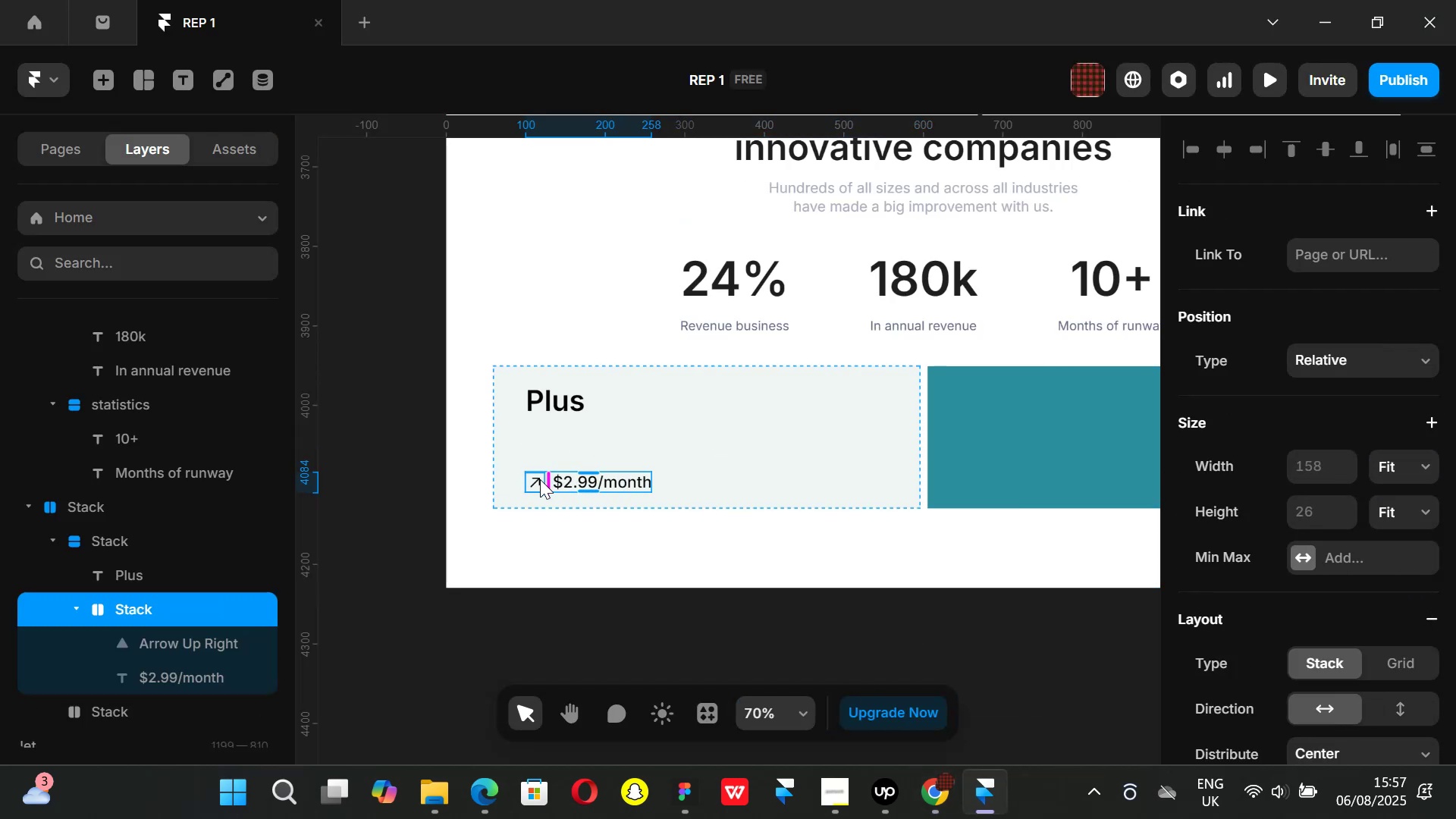 
left_click([540, 479])
 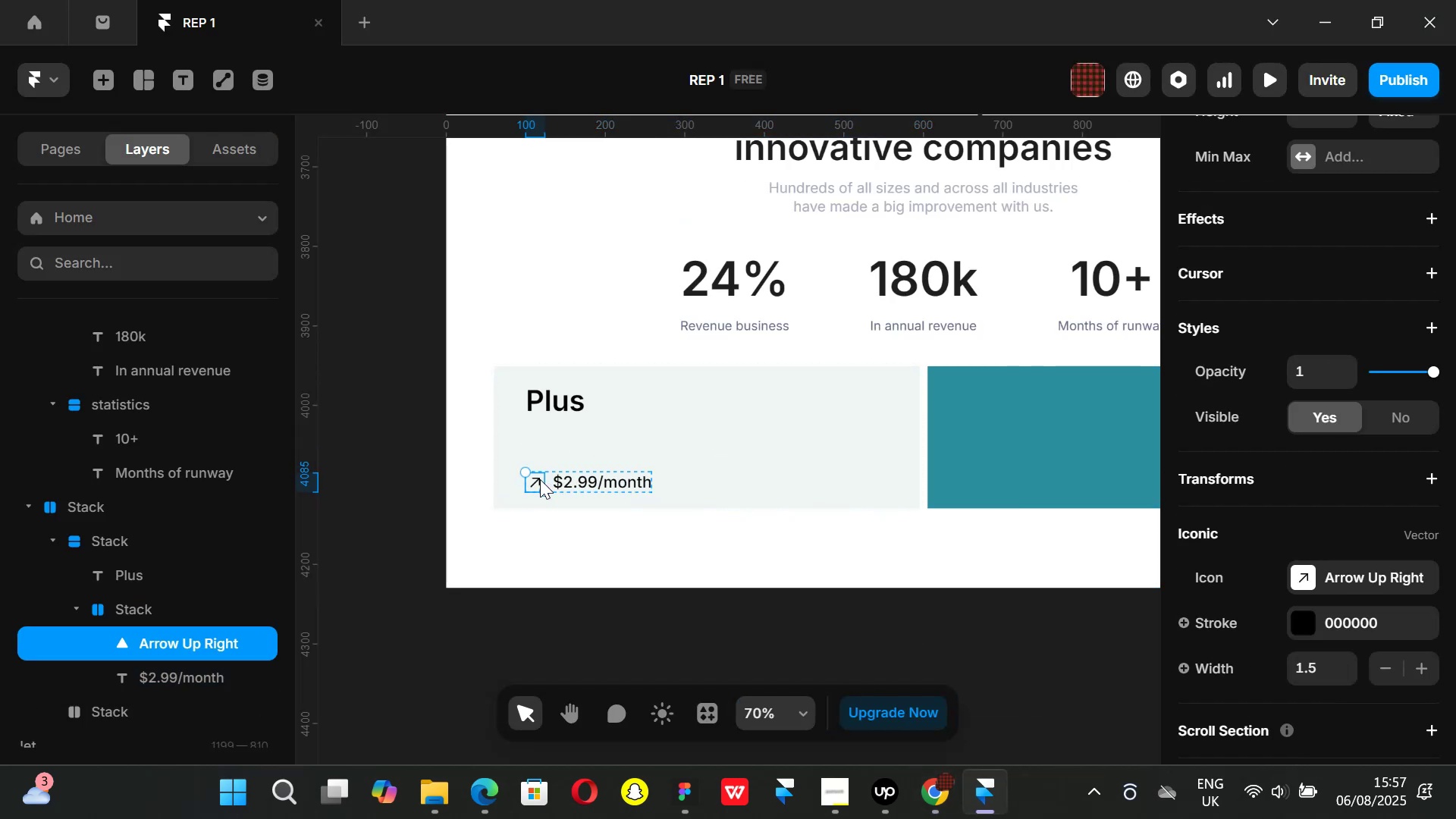 
key(ArrowRight)
 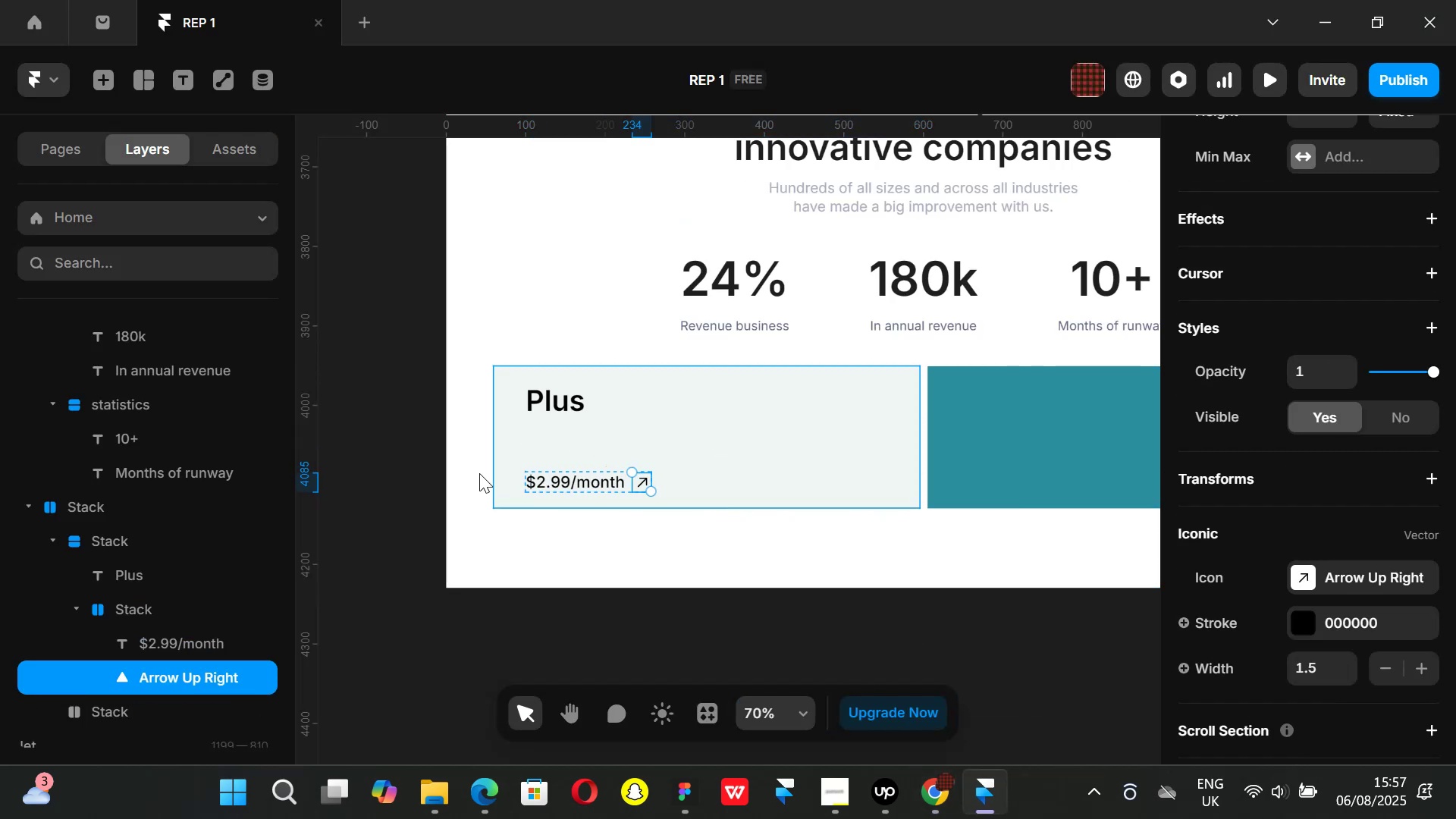 
left_click([353, 442])
 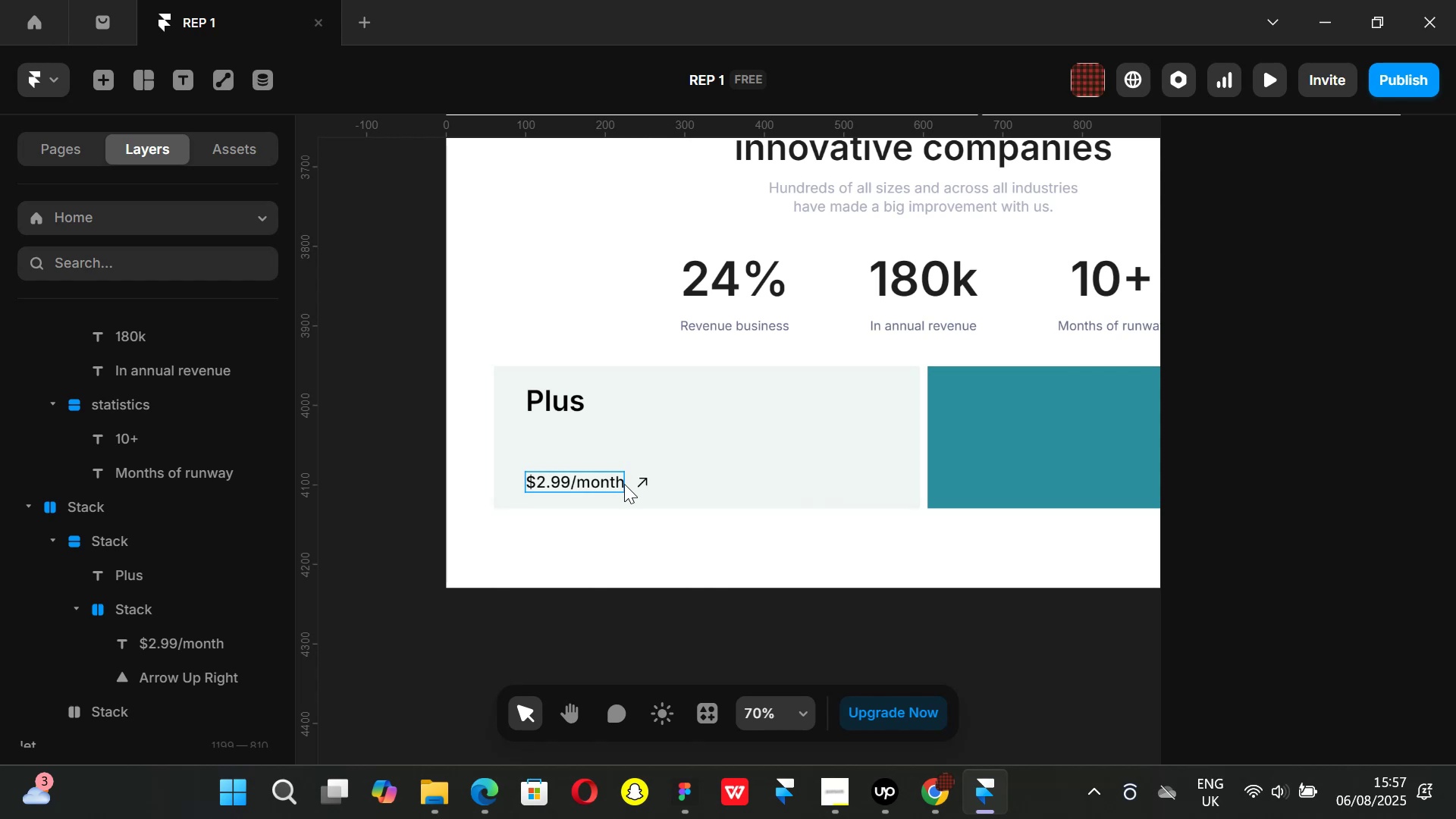 
left_click([625, 484])
 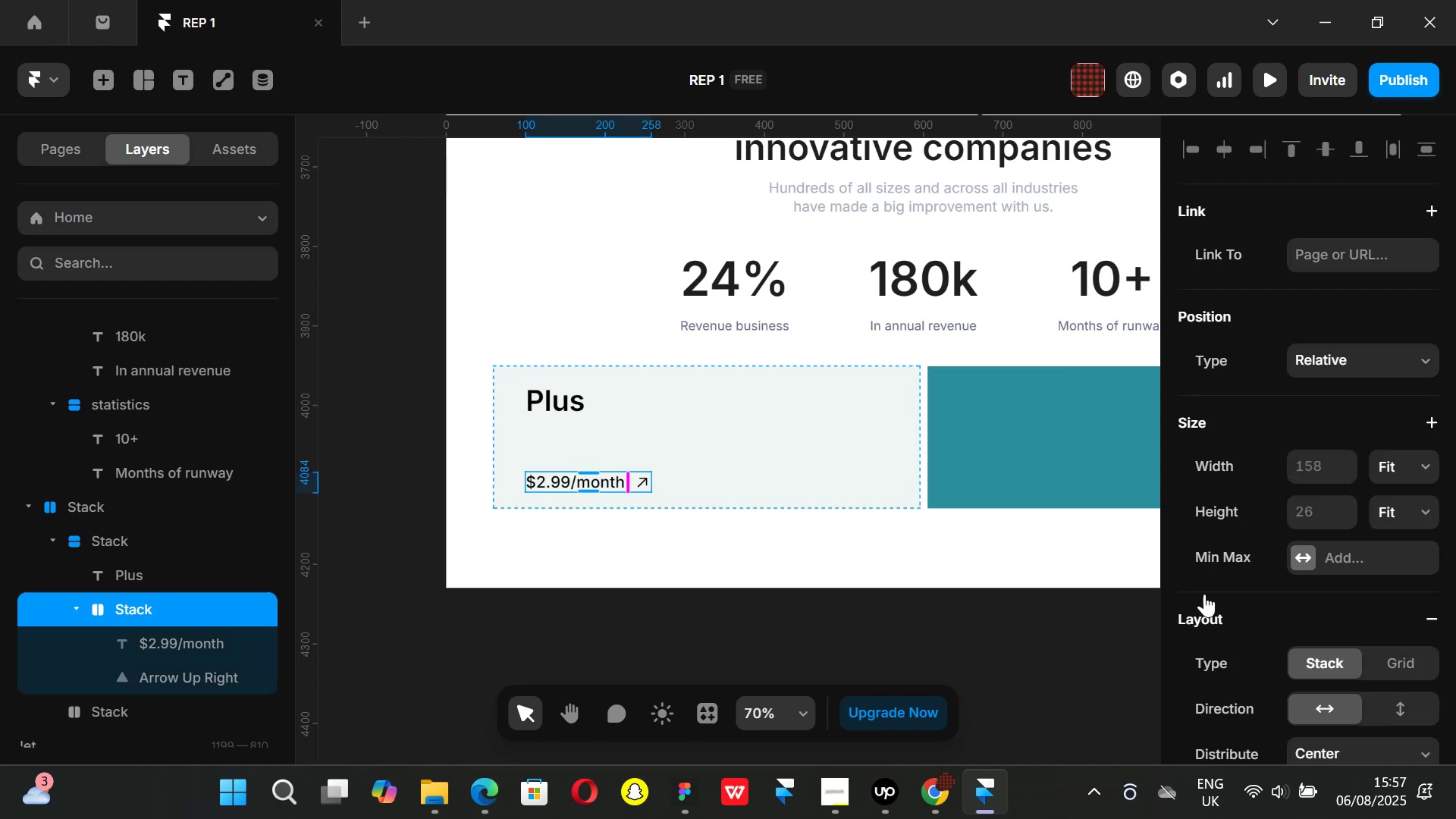 
scroll: coordinate [1304, 566], scroll_direction: down, amount: 2.0
 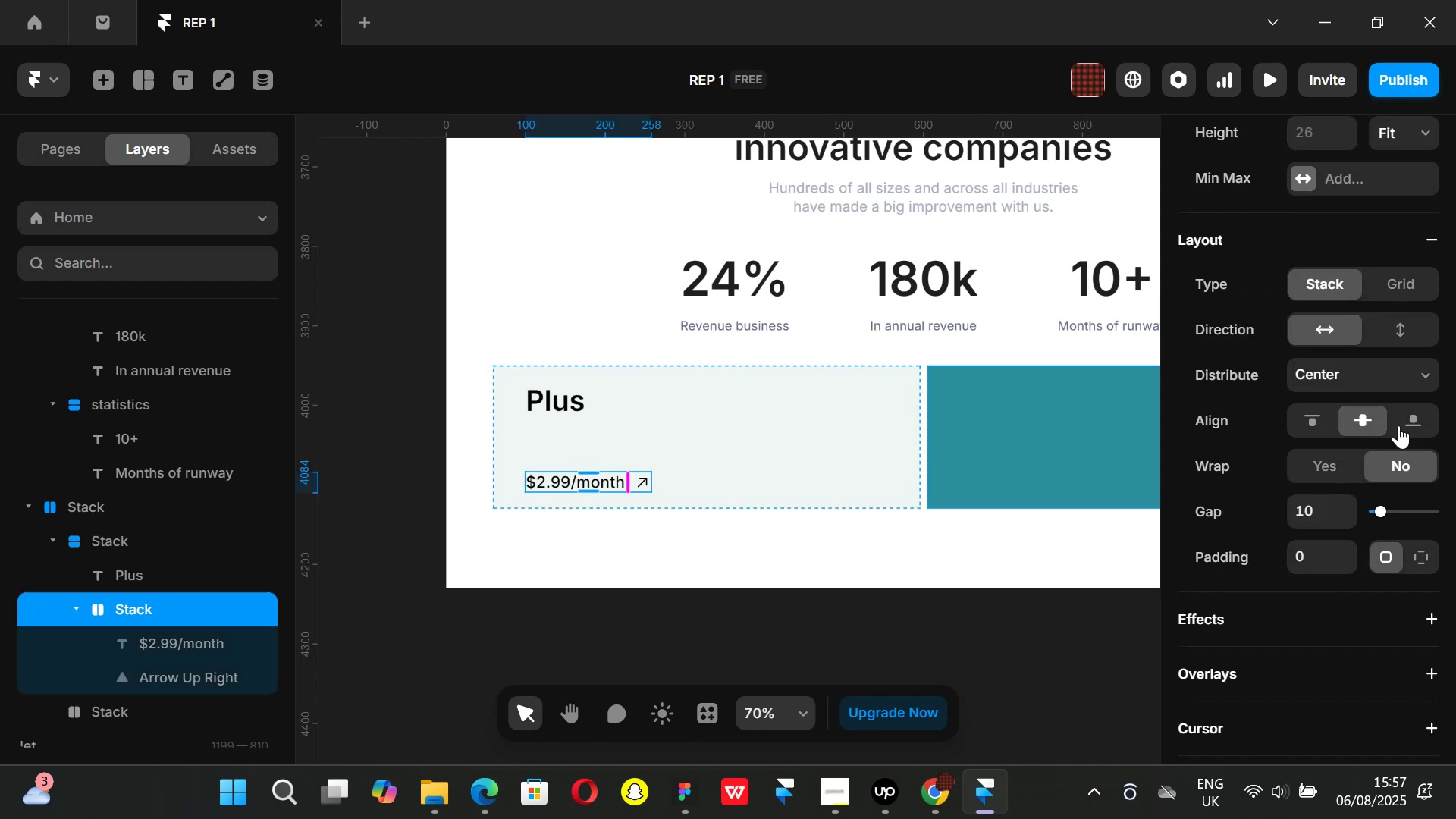 
left_click([1423, 373])
 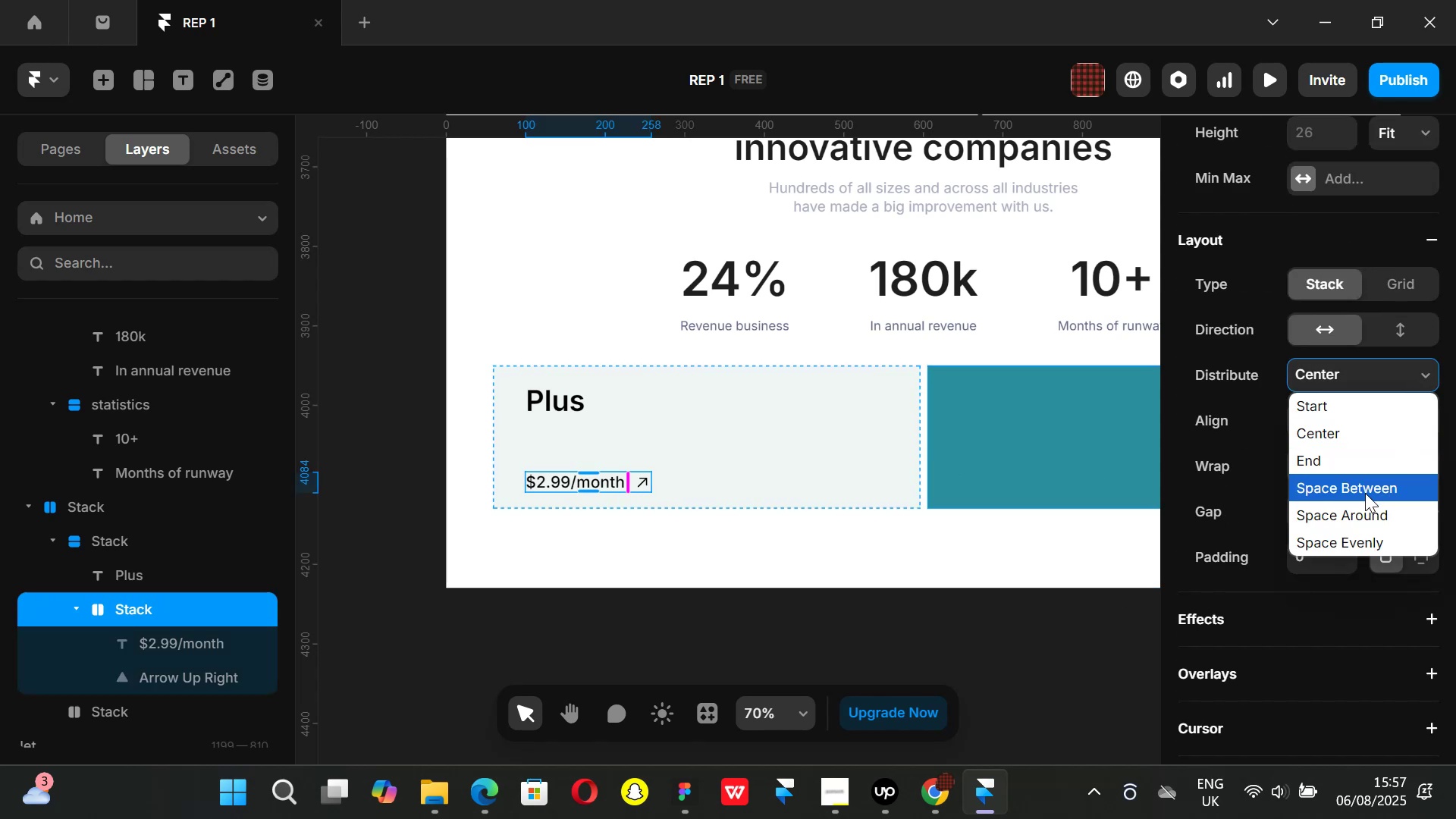 
left_click([1365, 493])
 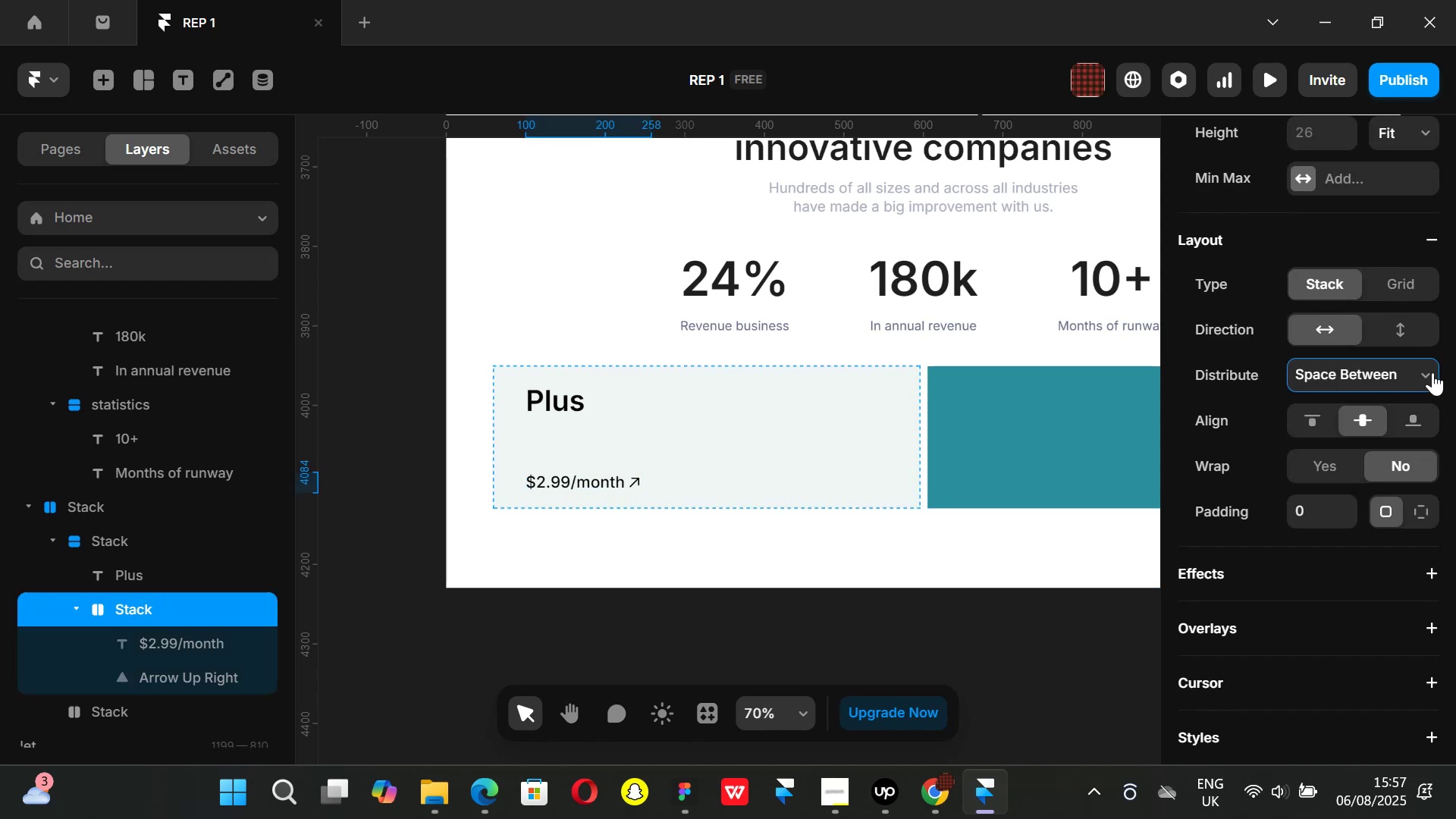 
left_click([1427, 365])
 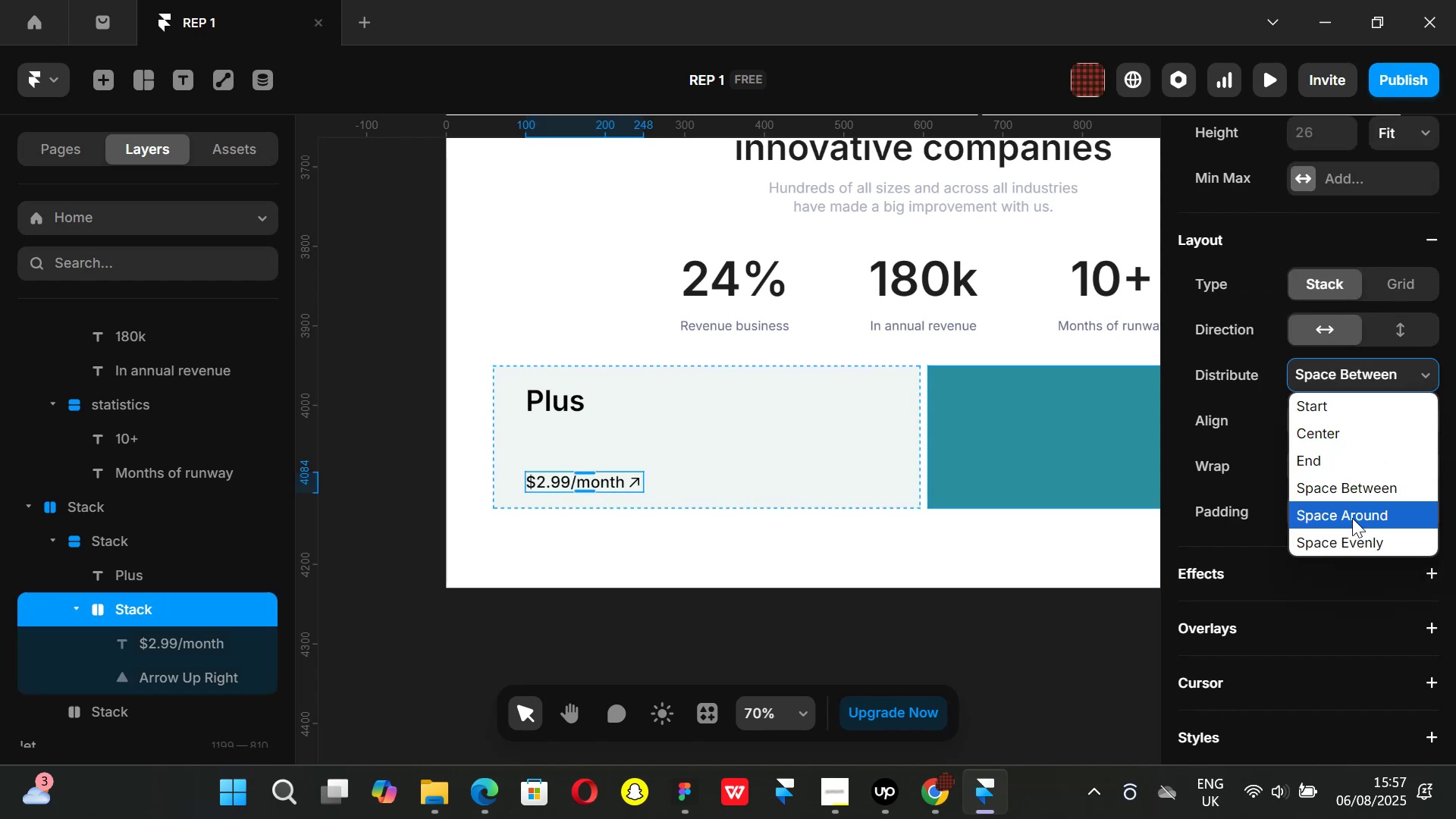 
left_click([1352, 518])
 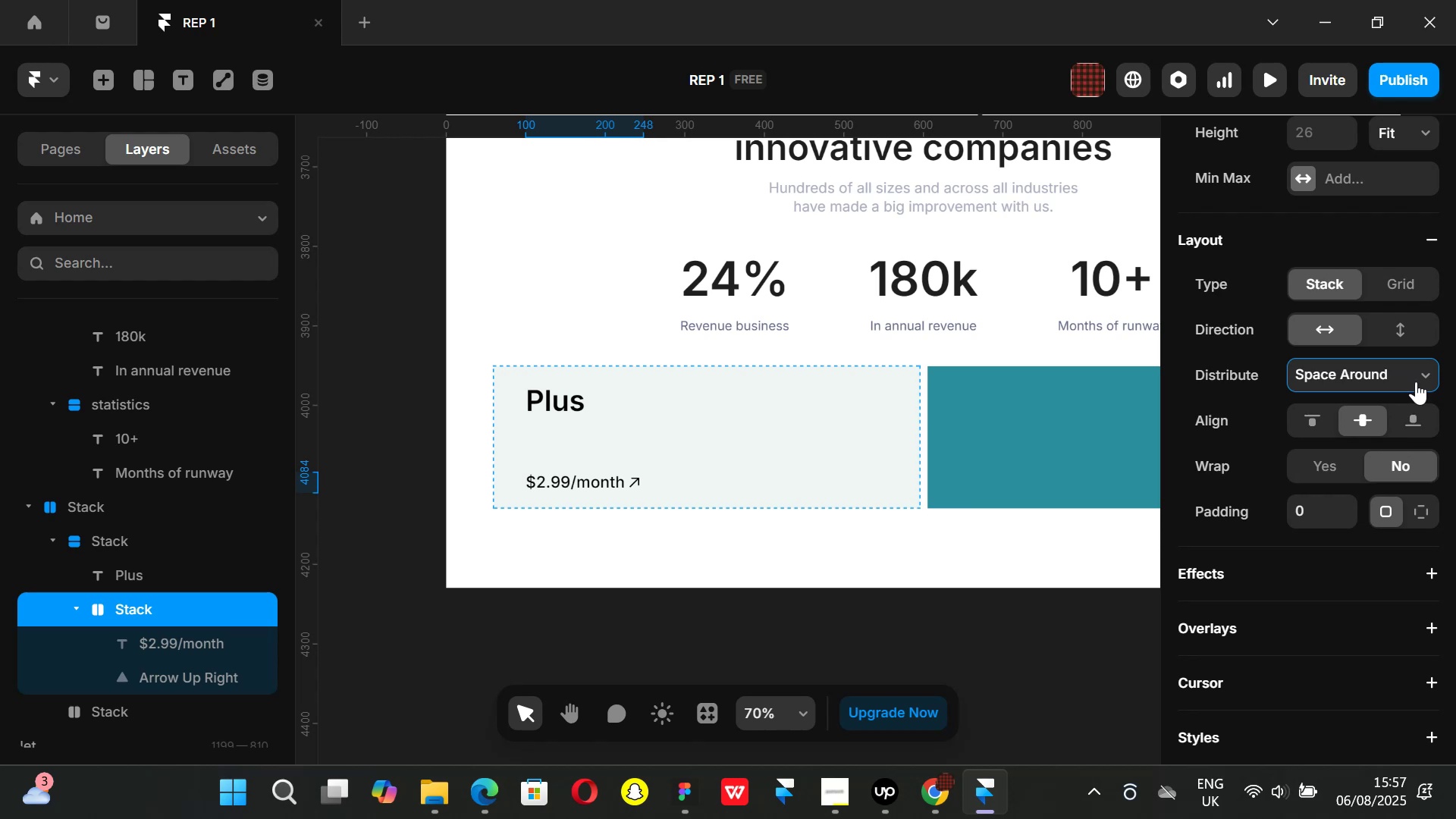 
left_click([1426, 370])
 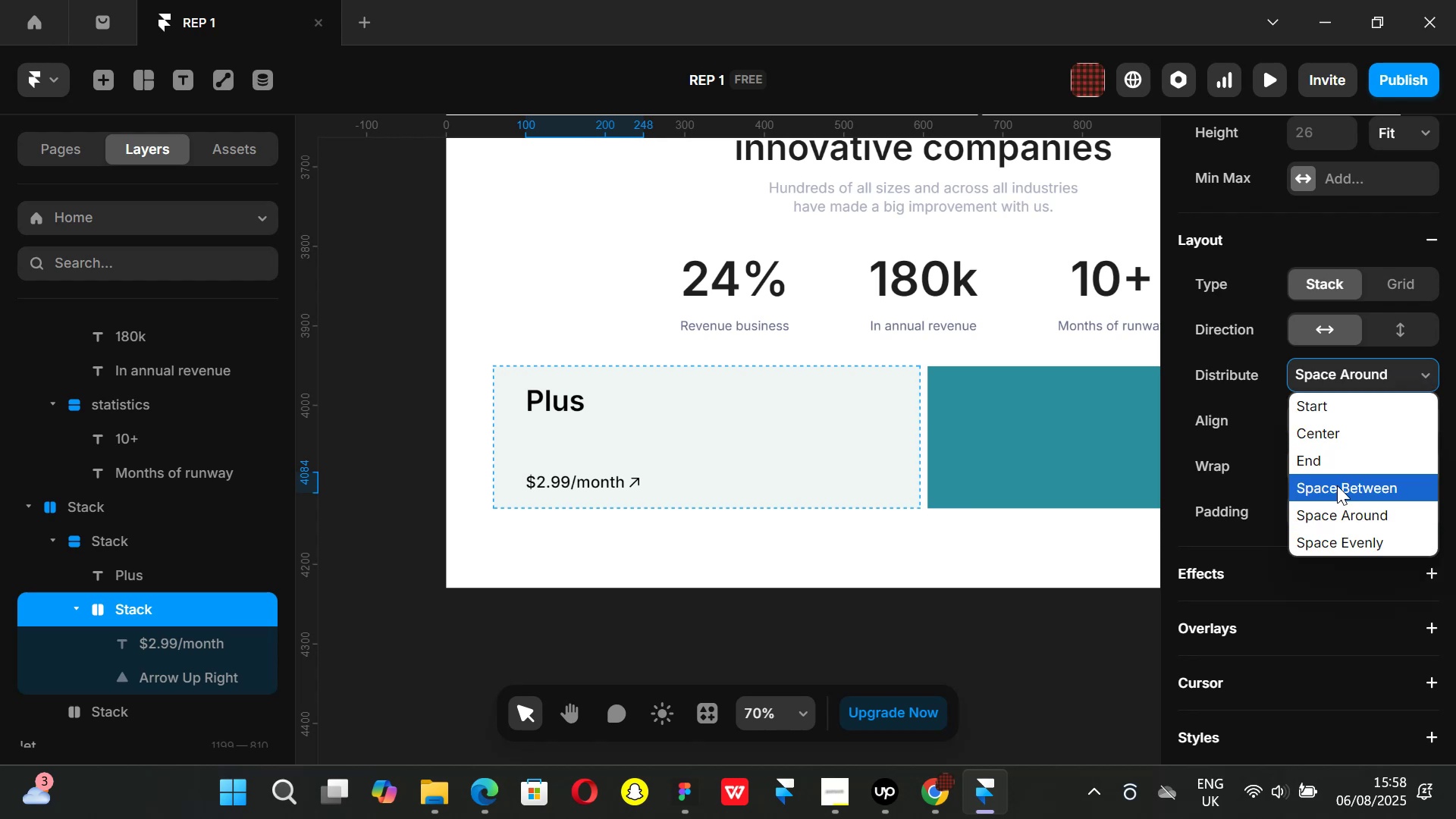 
left_click([1337, 485])
 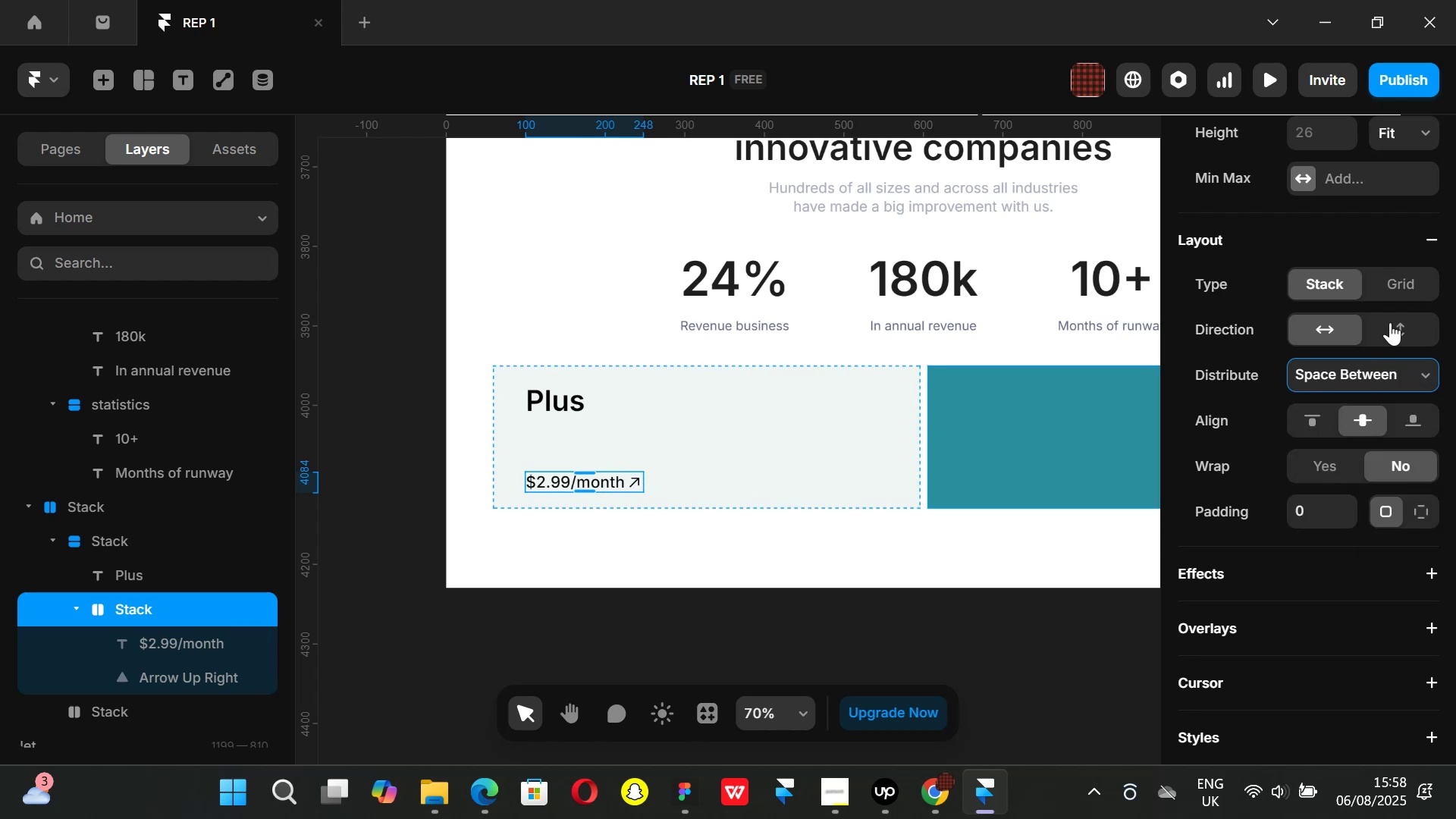 
wait(5.19)
 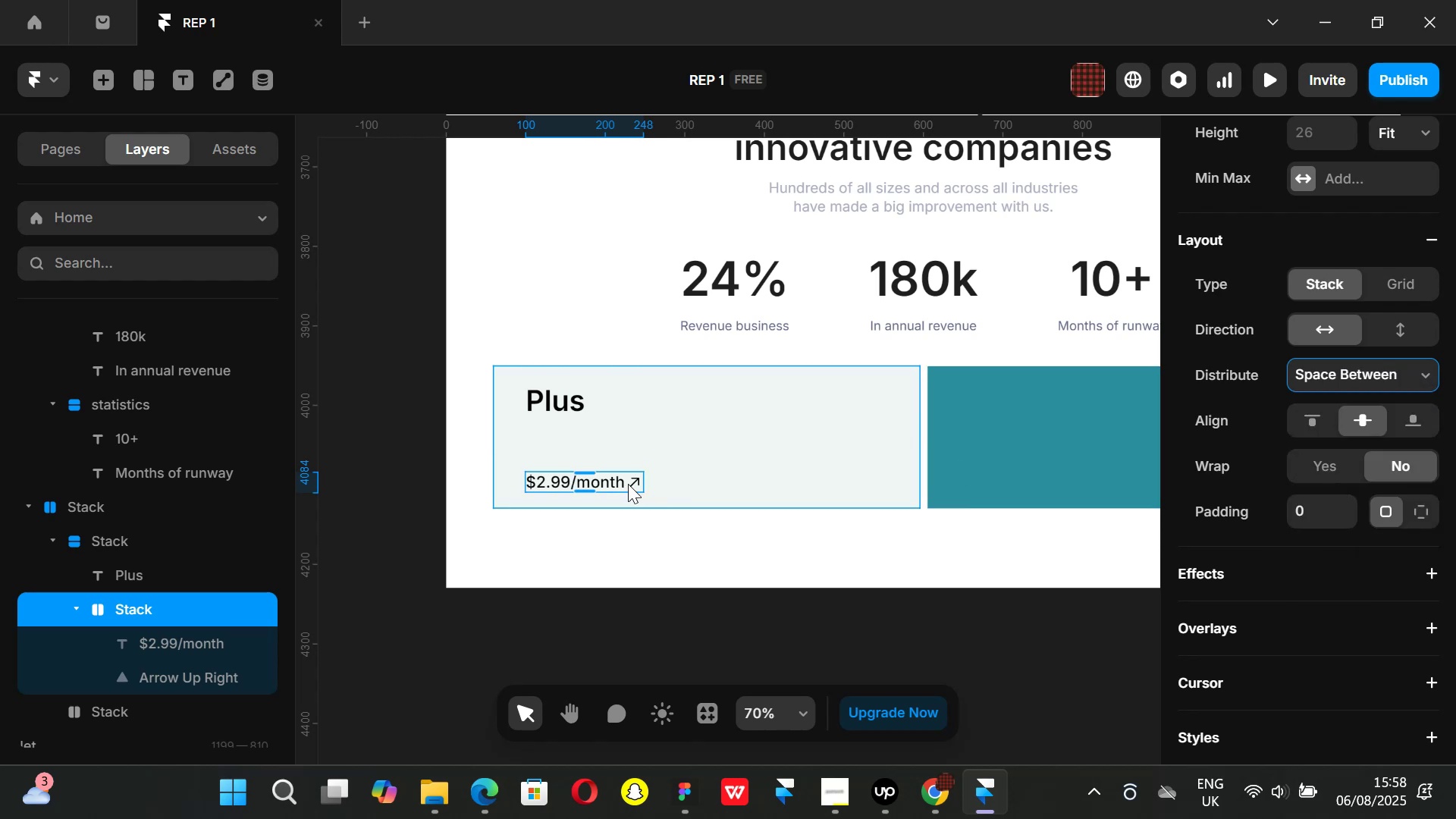 
scroll: coordinate [1290, 383], scroll_direction: up, amount: 1.0
 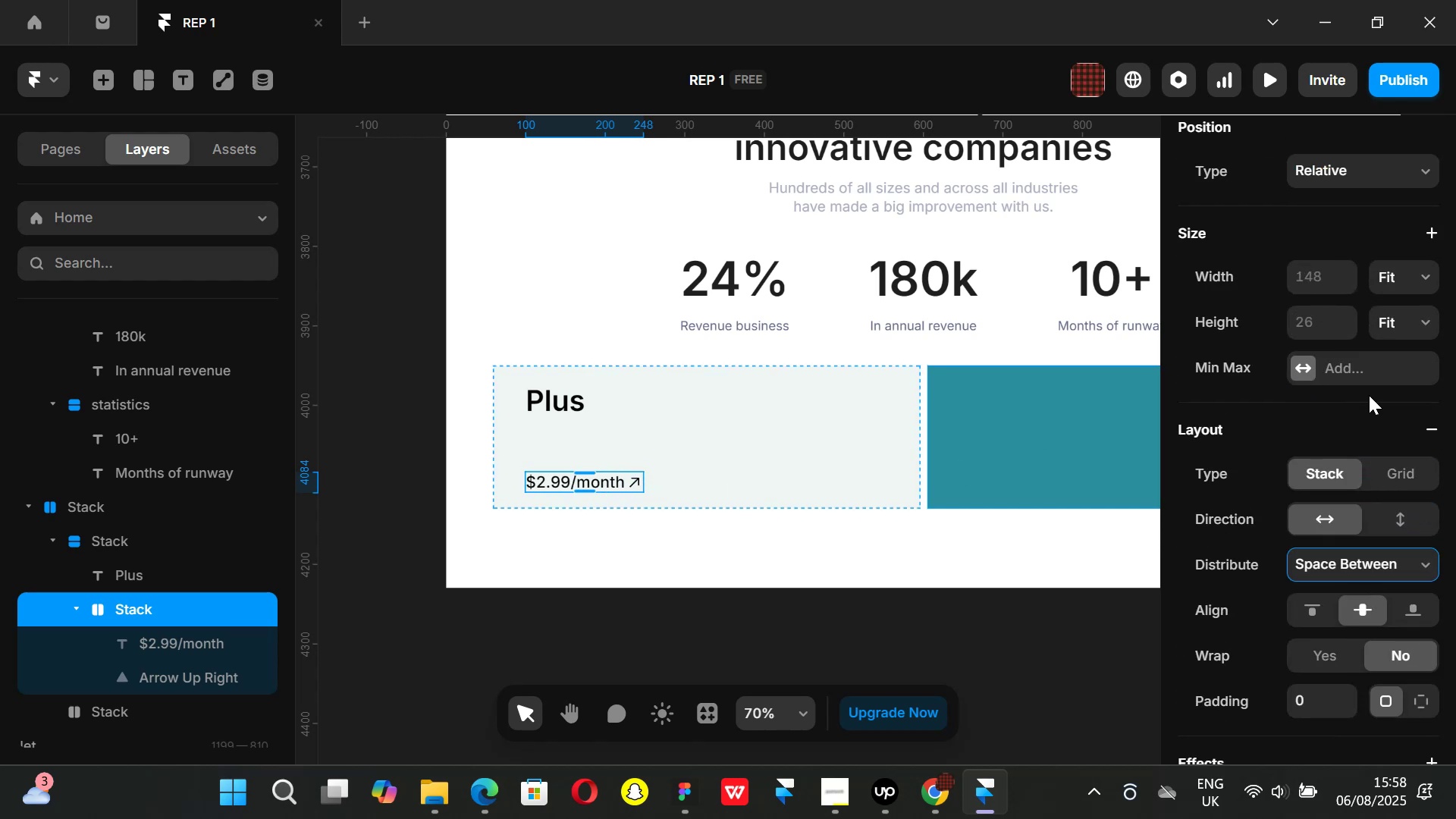 
scroll: coordinate [1341, 434], scroll_direction: down, amount: 3.0
 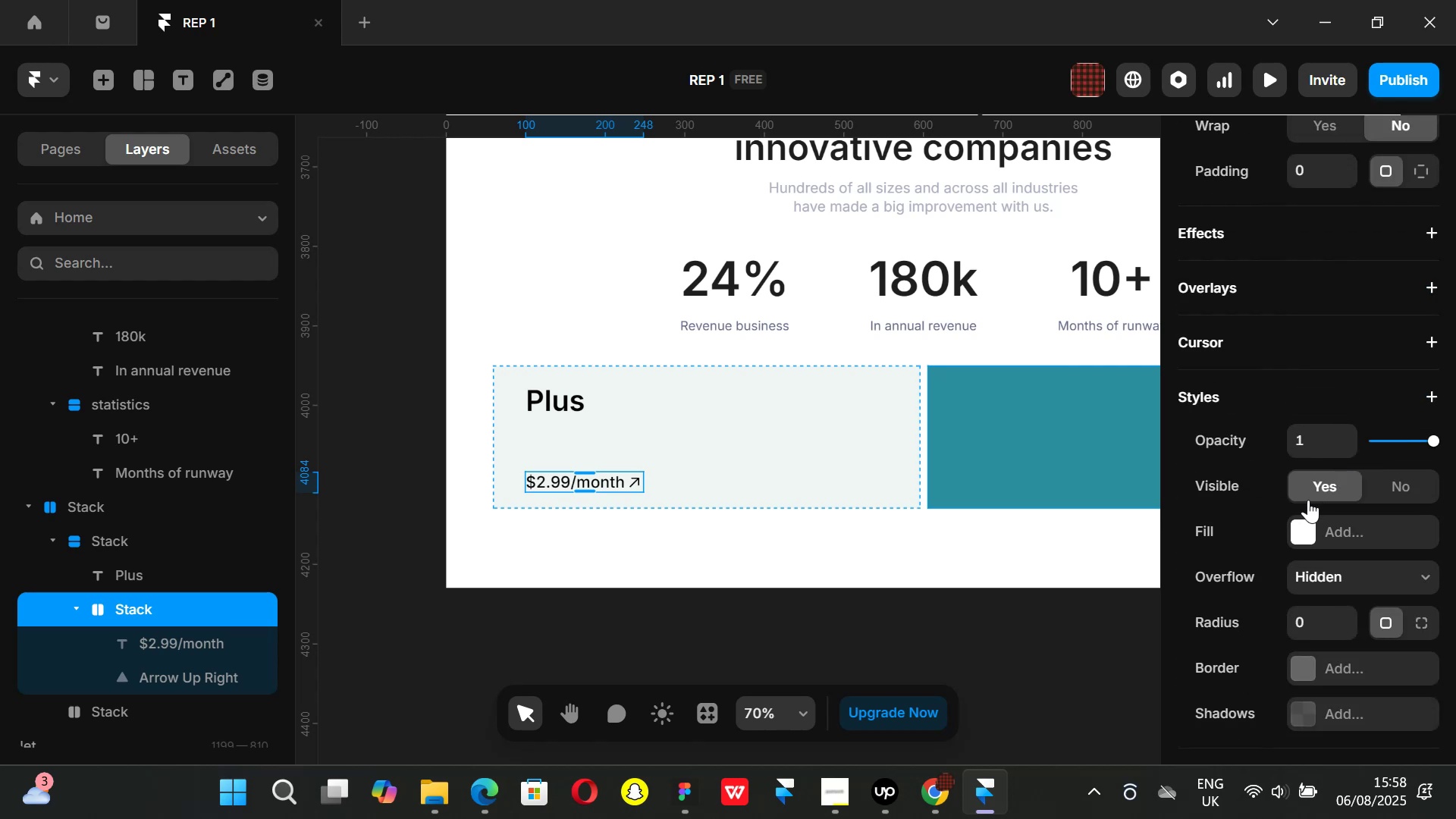 
scroll: coordinate [1306, 502], scroll_direction: up, amount: 2.0
 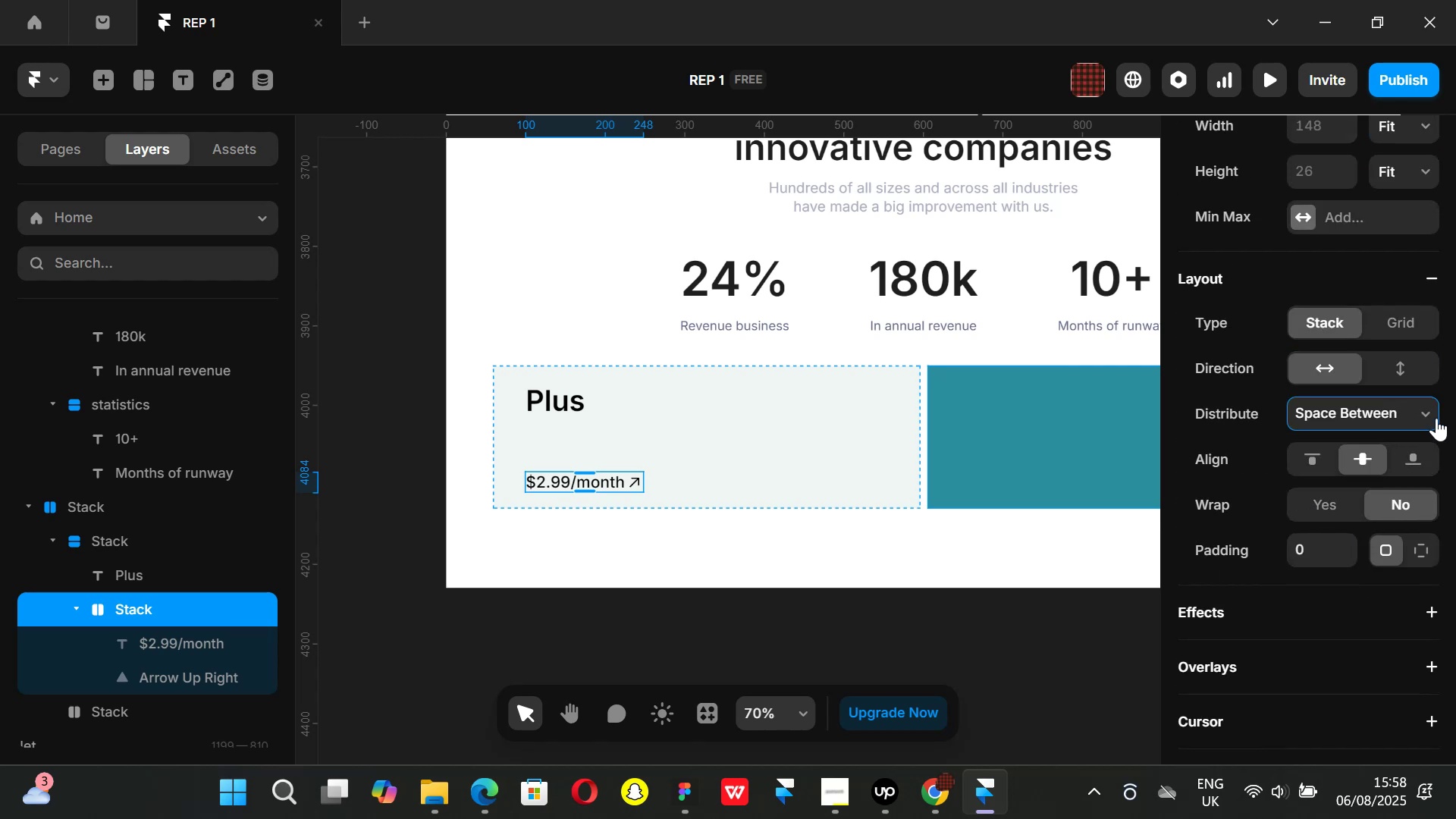 
left_click([1435, 409])
 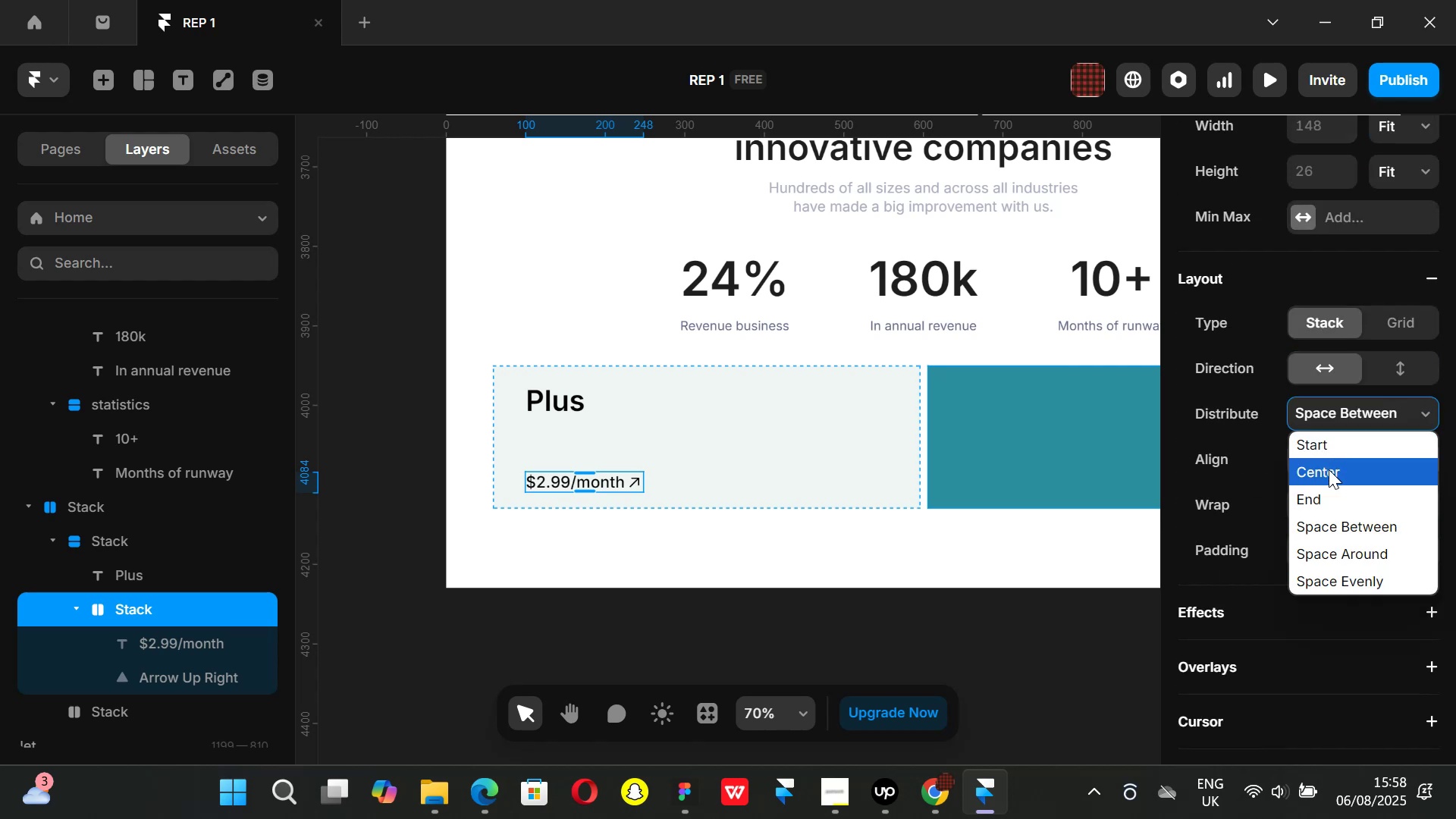 
left_click([1329, 469])
 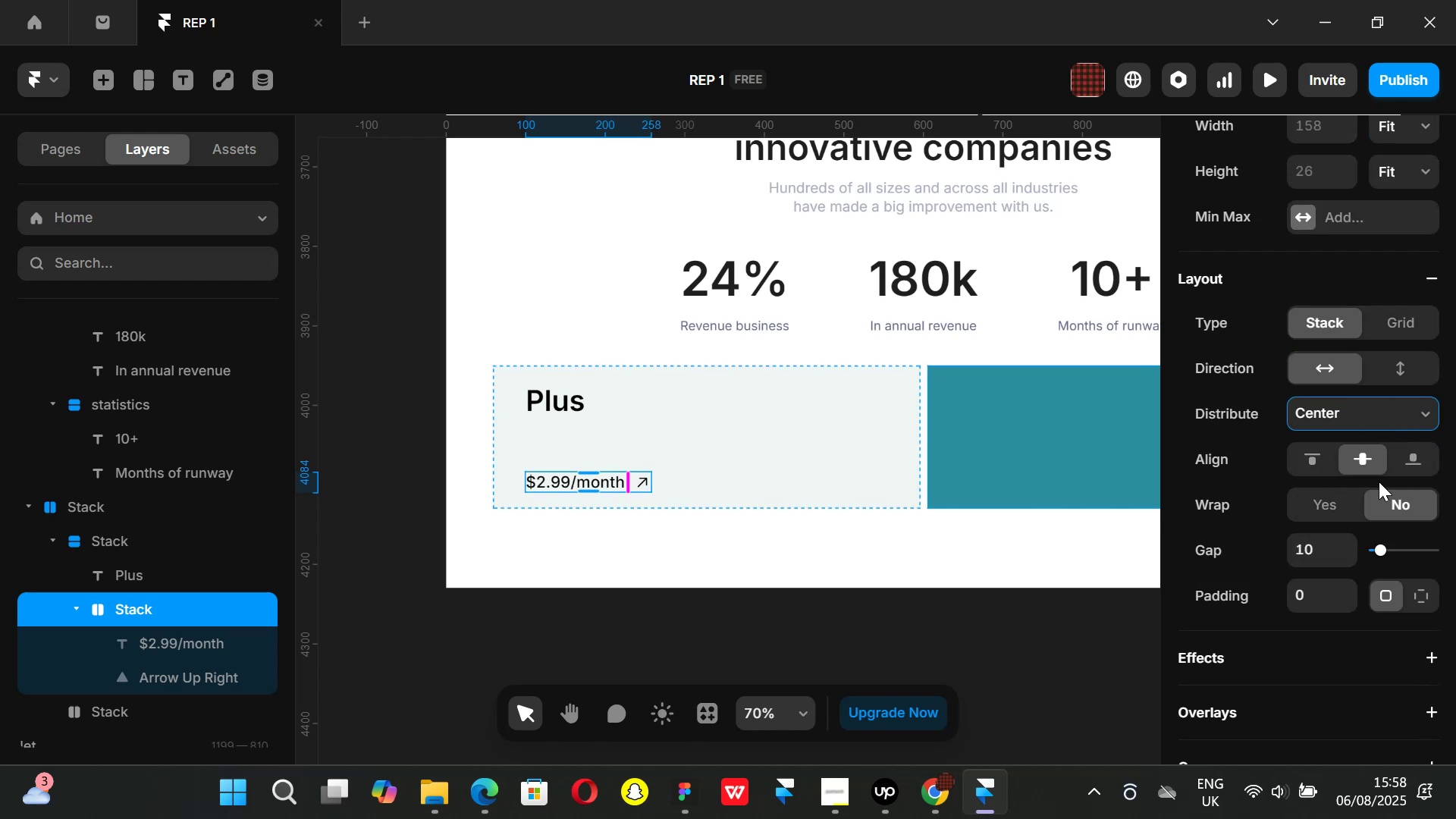 
left_click_drag(start_coordinate=[1383, 543], to_coordinate=[1269, 541])
 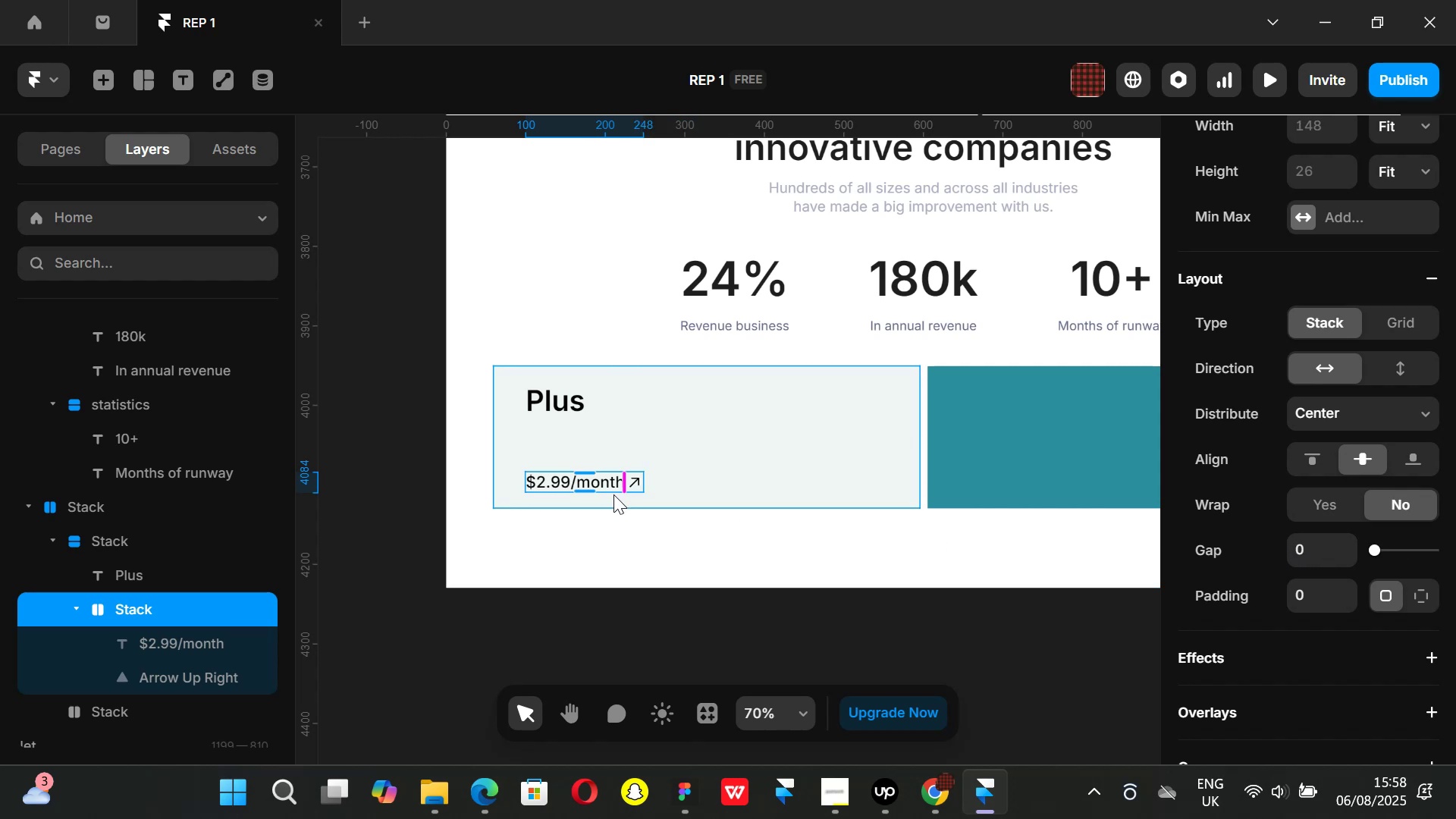 
hold_key(key=ControlLeft, duration=0.36)
scroll: coordinate [613, 494], scroll_direction: up, amount: 1.0
 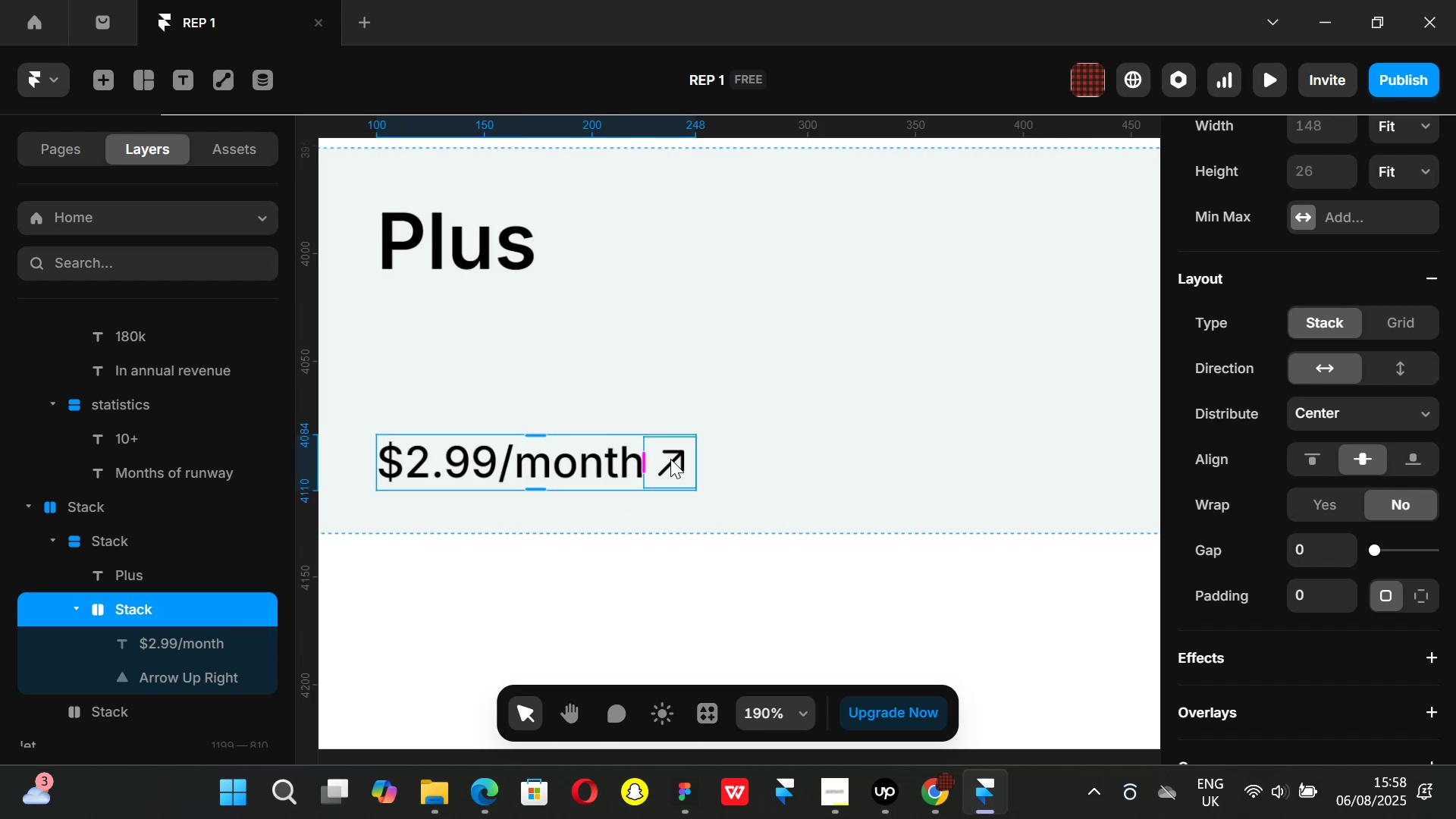 
left_click([670, 459])
 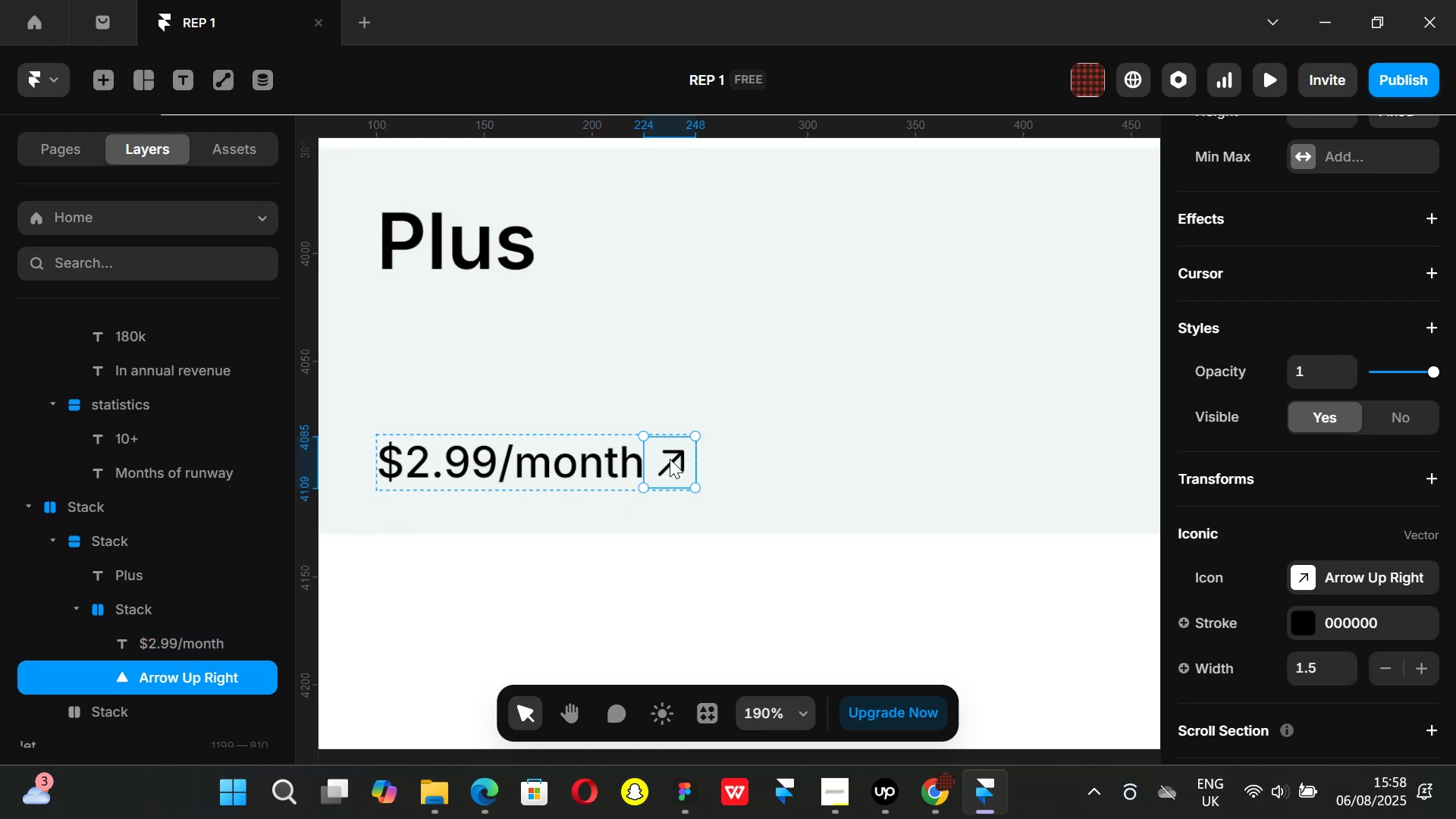 
left_click_drag(start_coordinate=[670, 460], to_coordinate=[848, 462])
 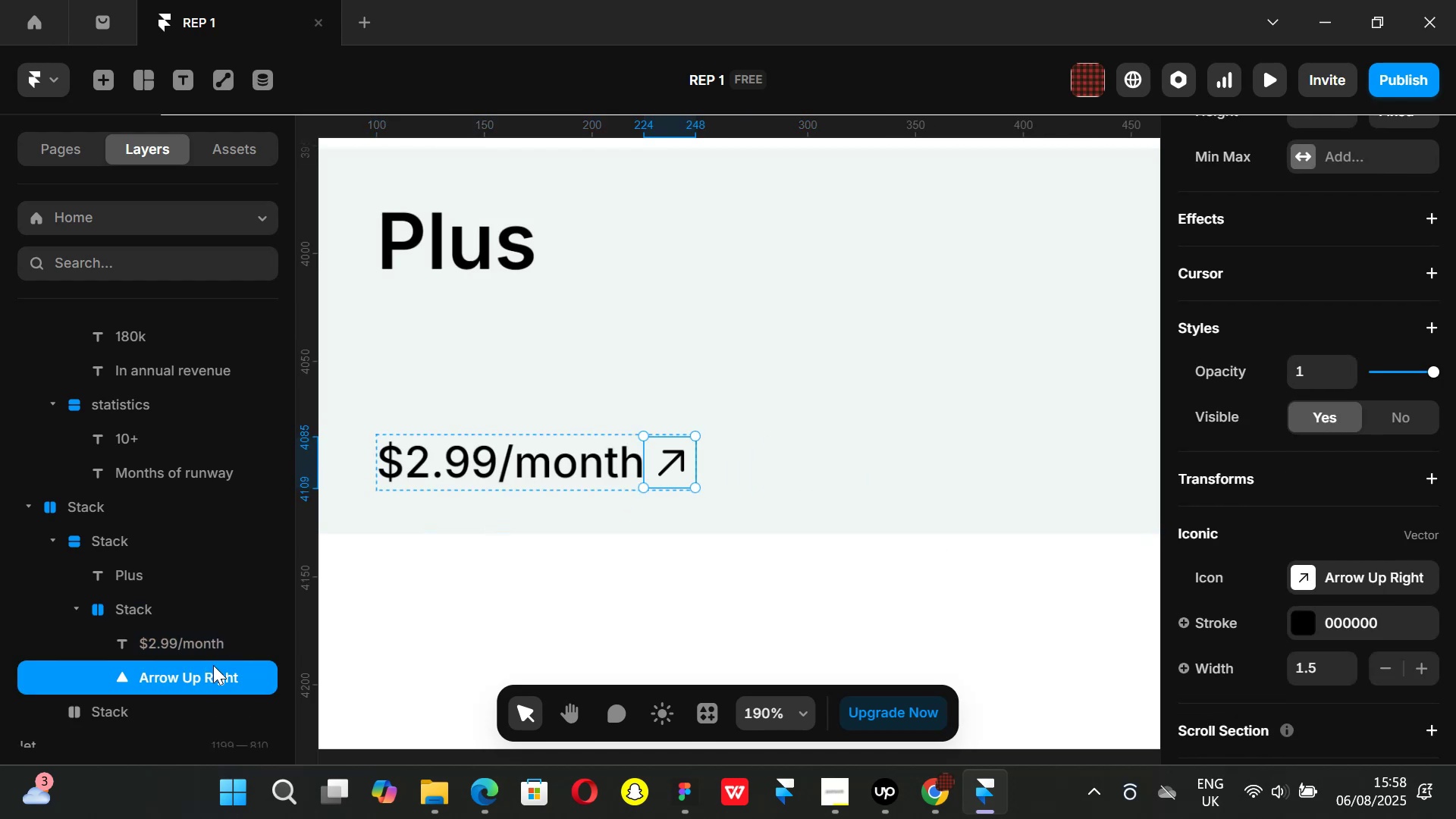 
left_click_drag(start_coordinate=[206, 670], to_coordinate=[198, 664])
 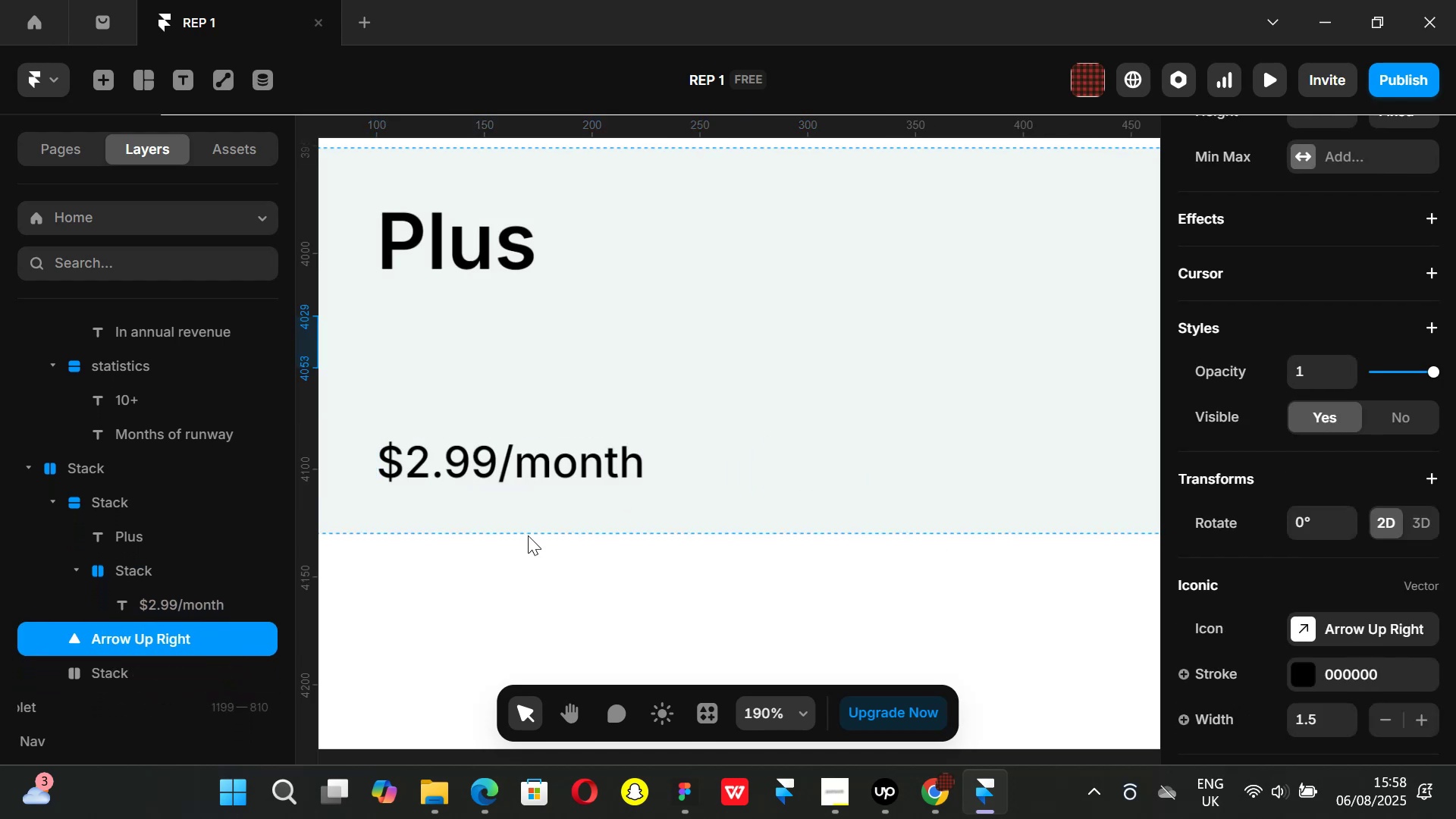 
hold_key(key=ControlLeft, duration=1.26)
scroll: coordinate [736, 472], scroll_direction: down, amount: 6.0
 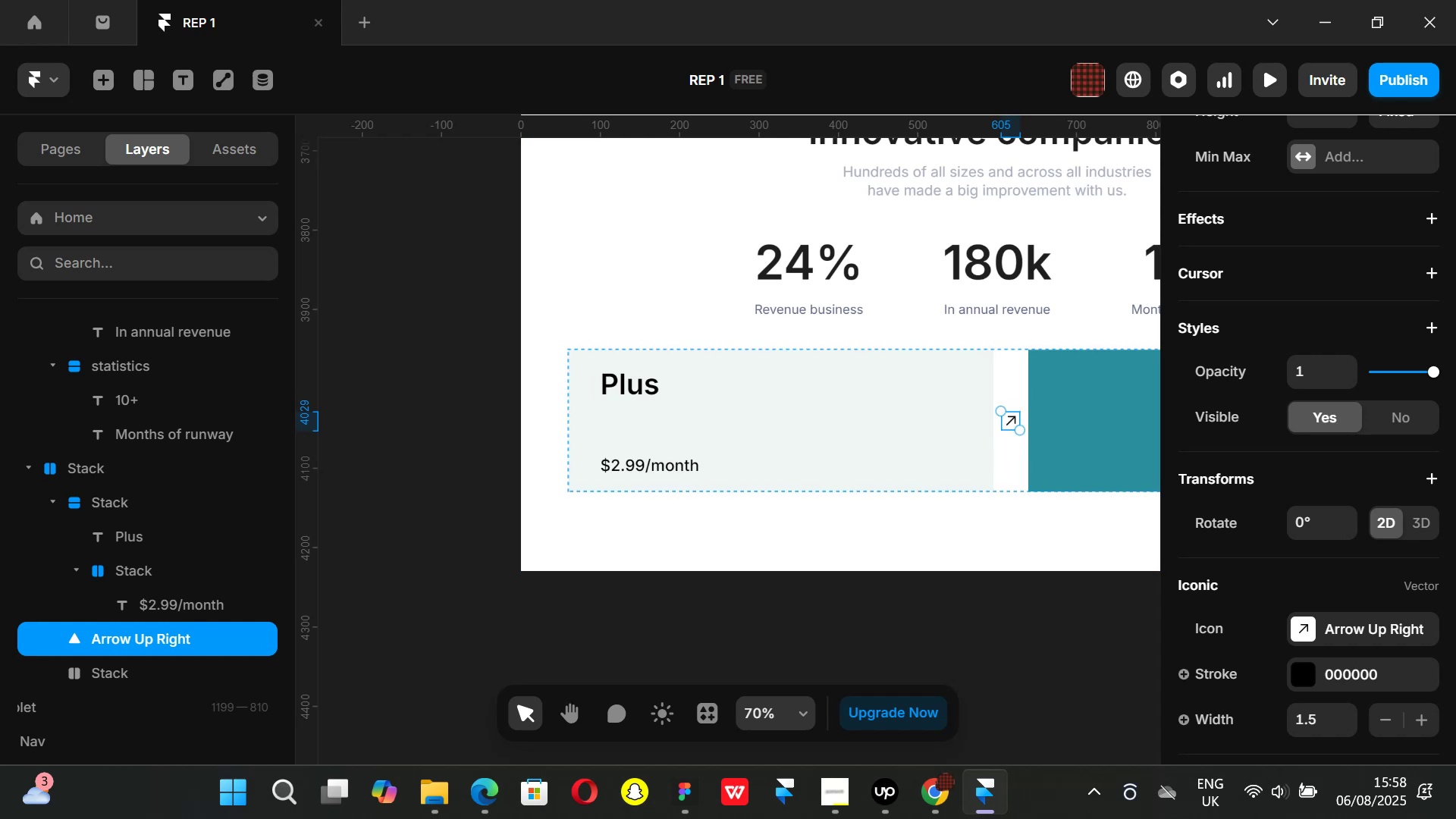 
left_click_drag(start_coordinate=[1015, 416], to_coordinate=[943, 424])
 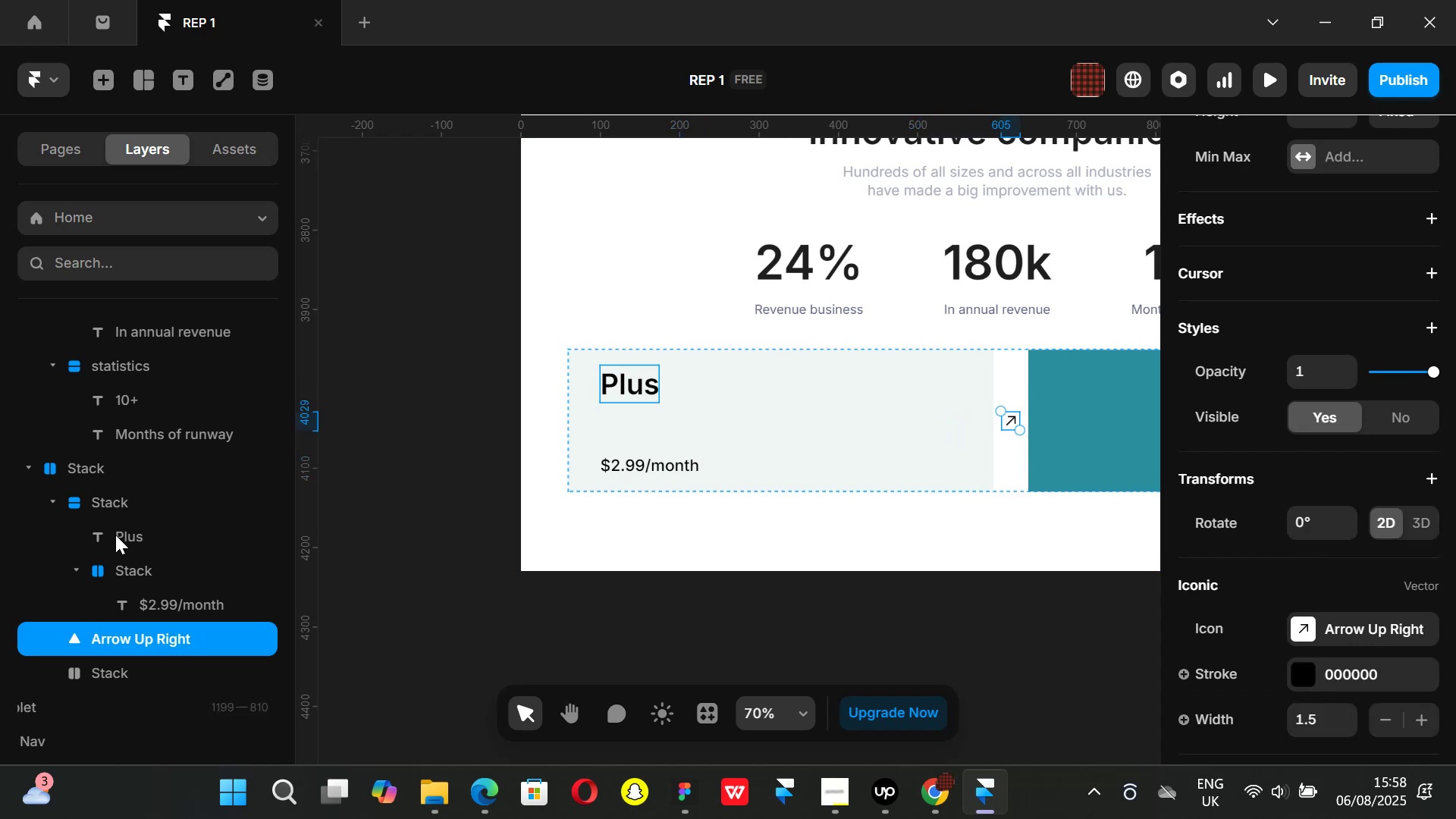 
left_click([113, 506])
 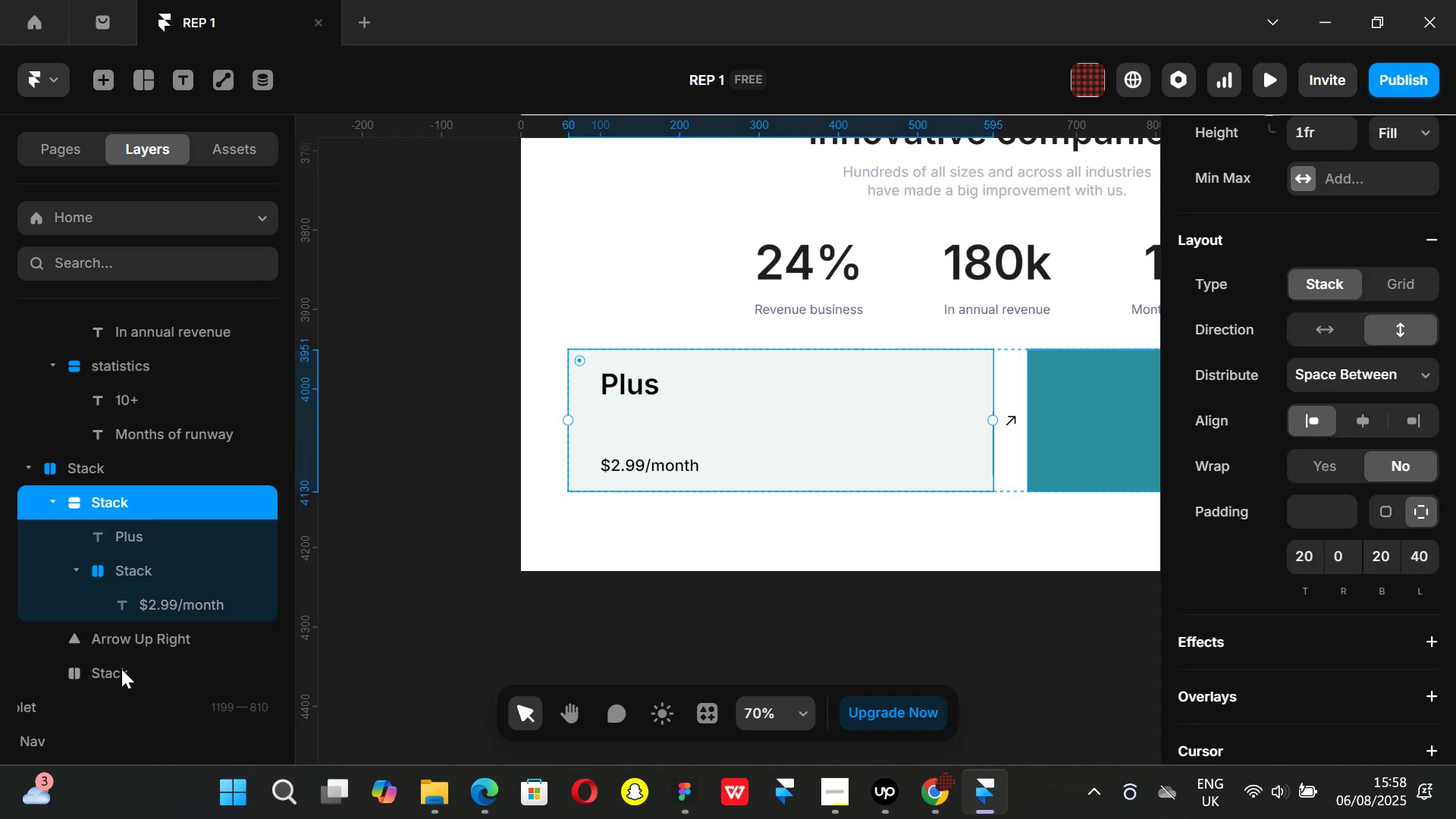 
left_click([121, 670])
 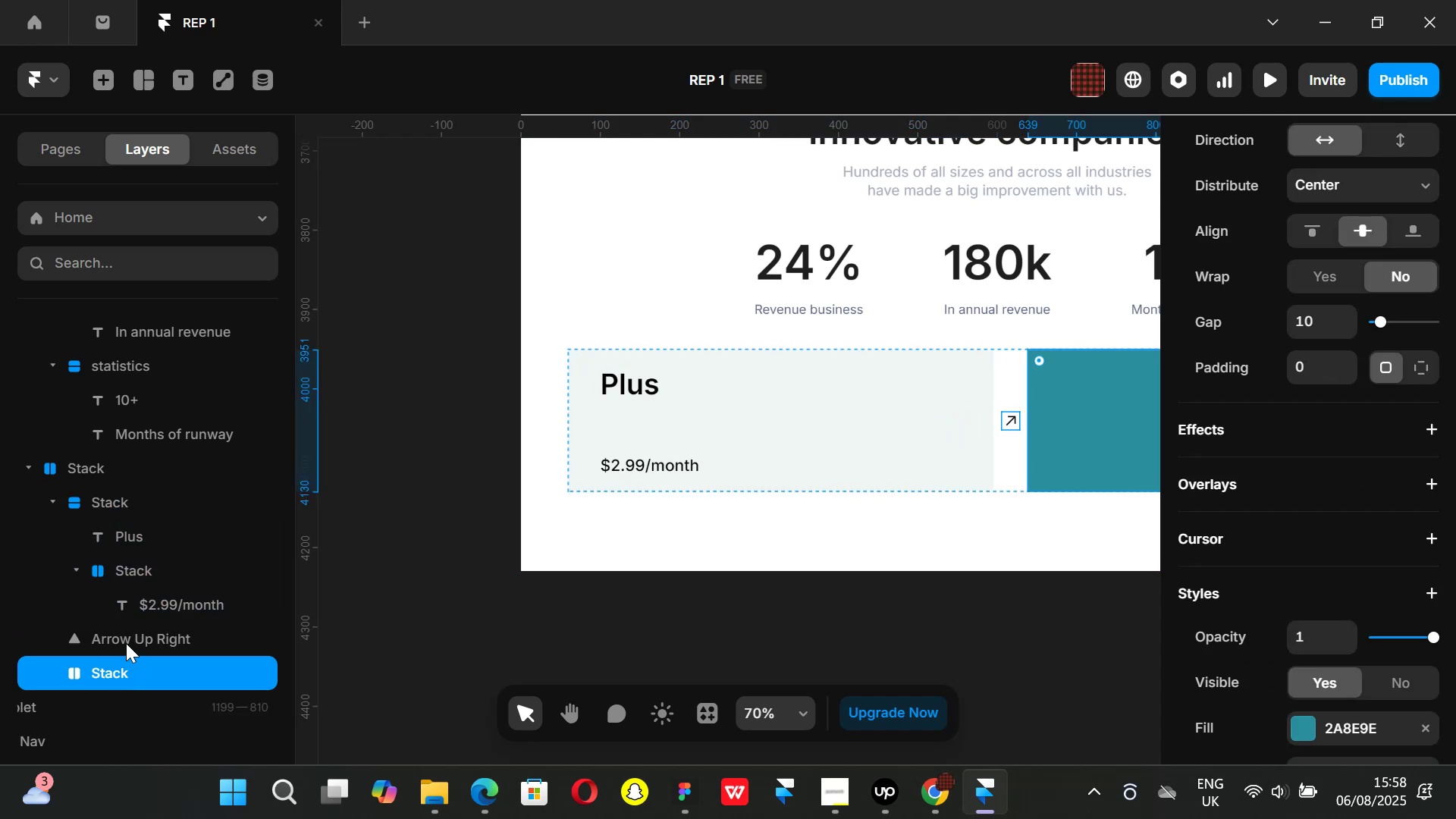 
left_click([125, 637])
 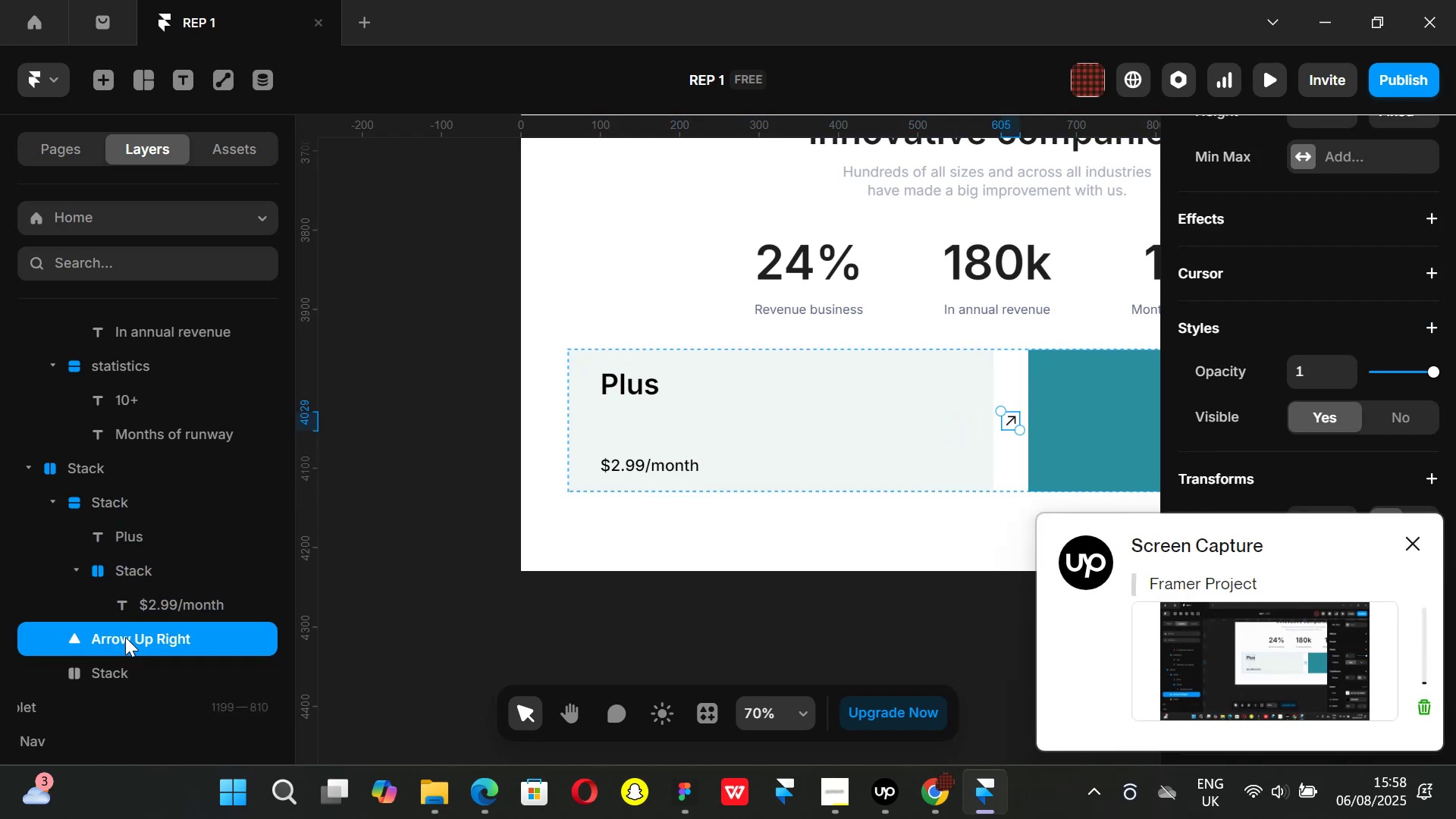 
left_click_drag(start_coordinate=[125, 637], to_coordinate=[118, 500])
 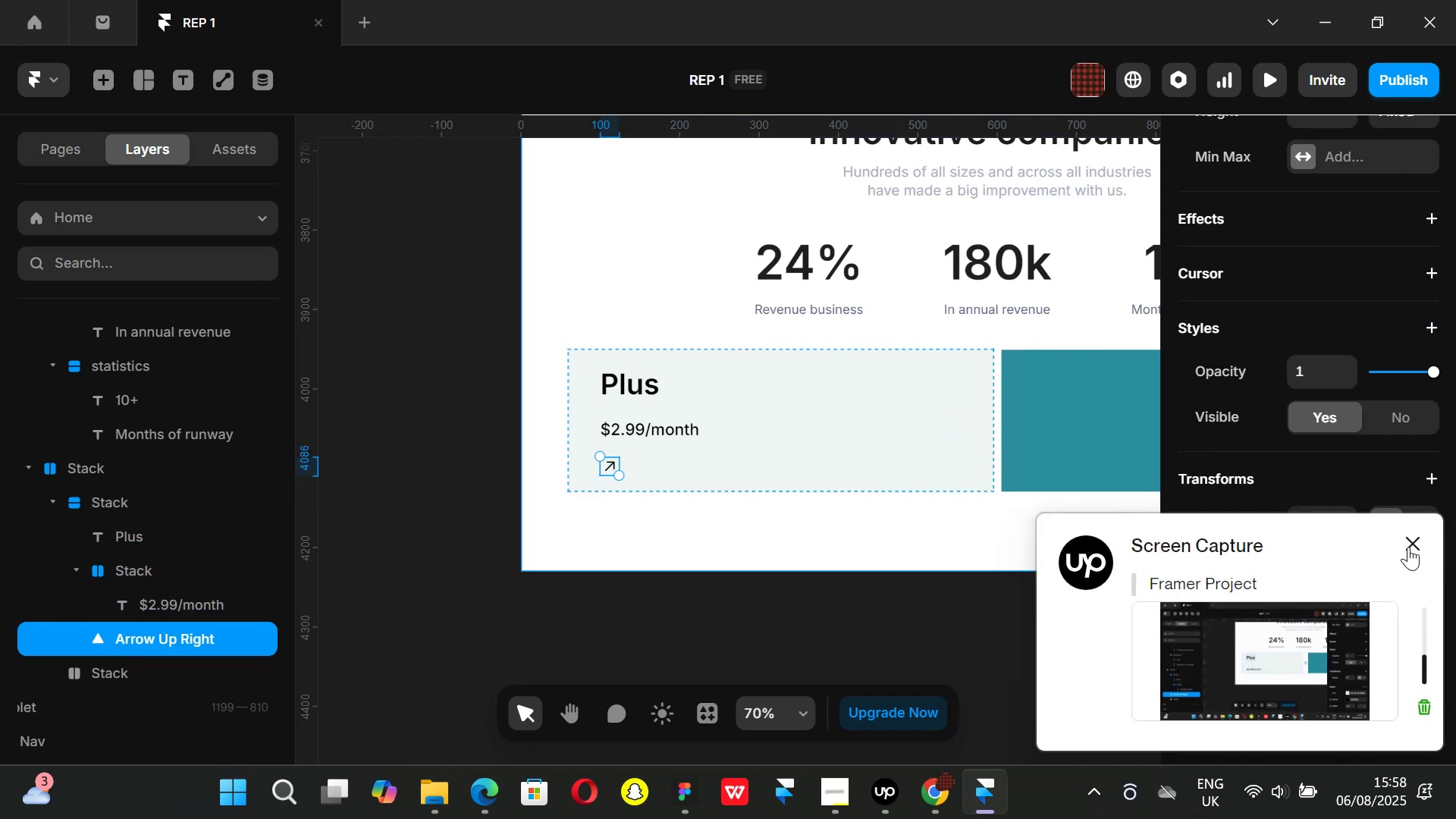 
left_click([1408, 544])
 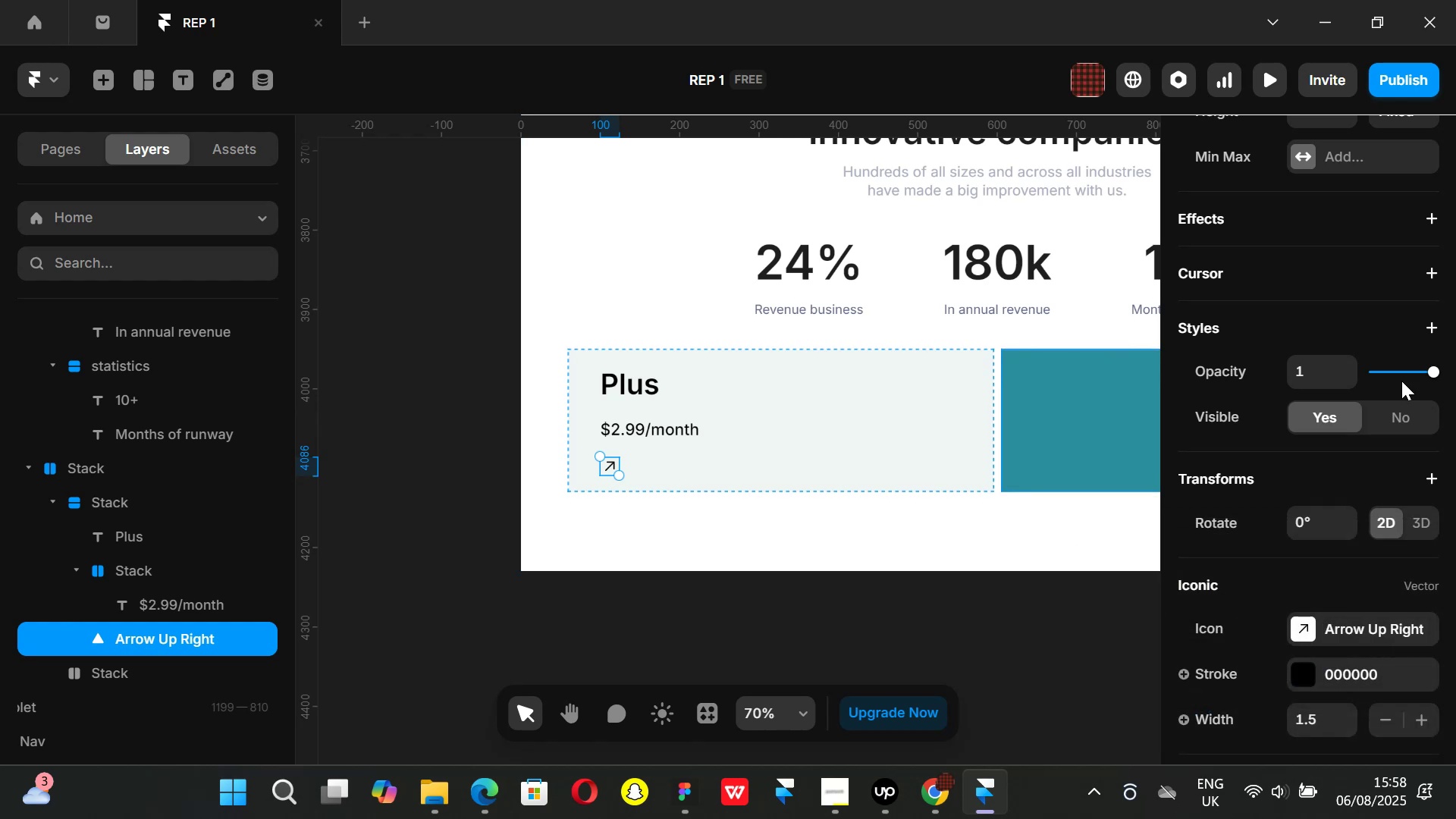 
scroll: coordinate [1355, 381], scroll_direction: up, amount: 5.0
 